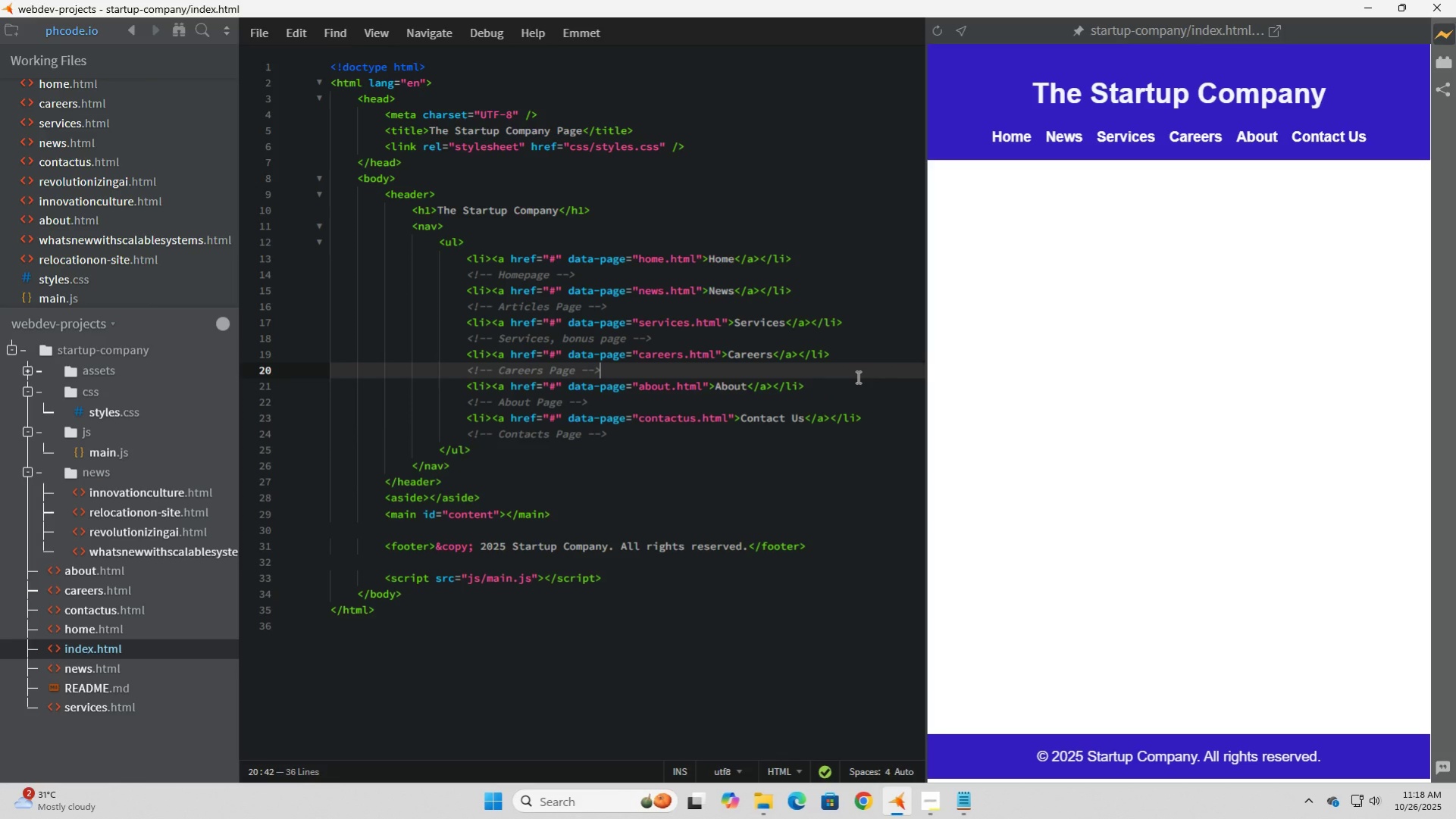 
left_click([856, 377])
 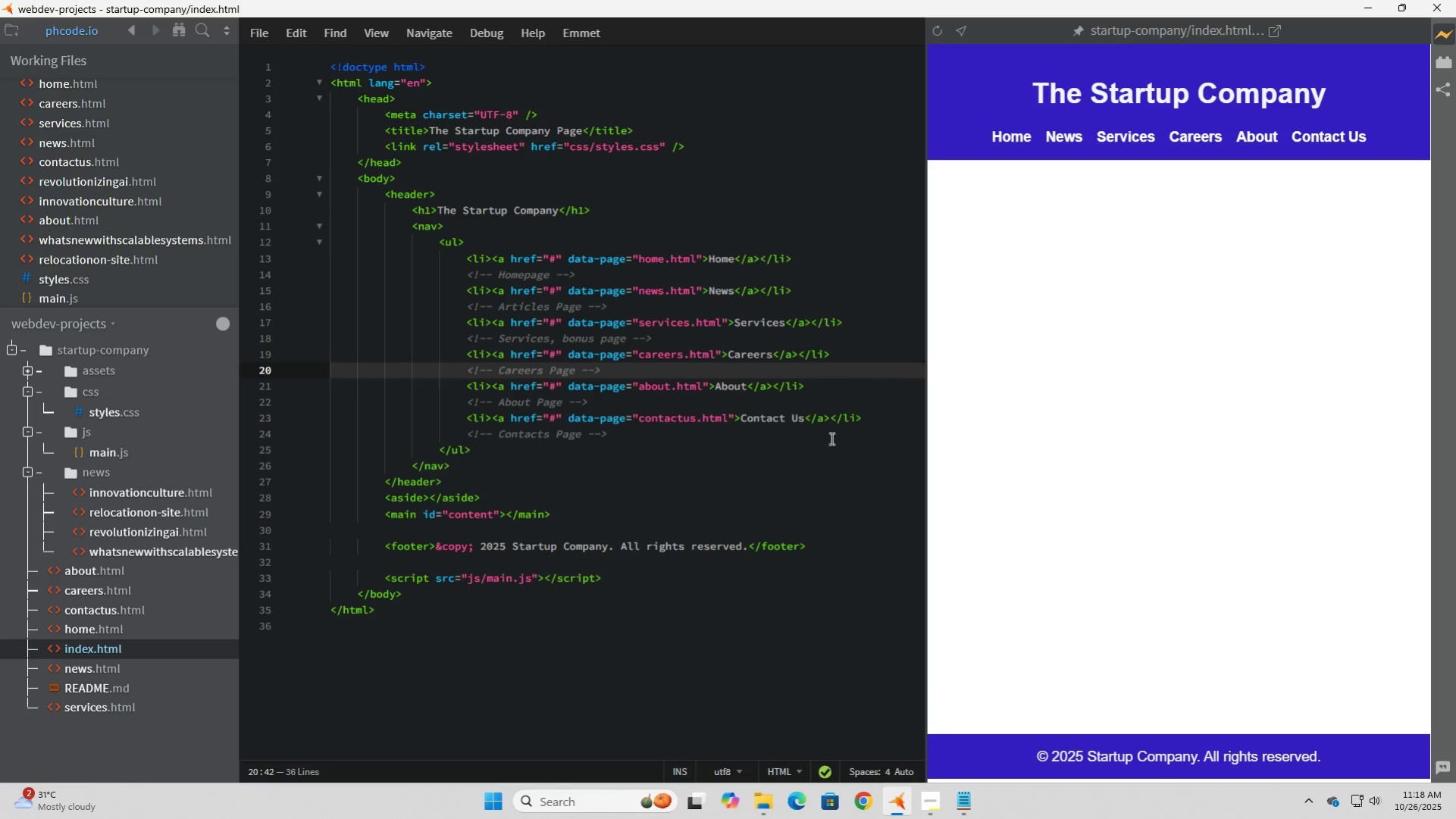 
left_click([830, 438])
 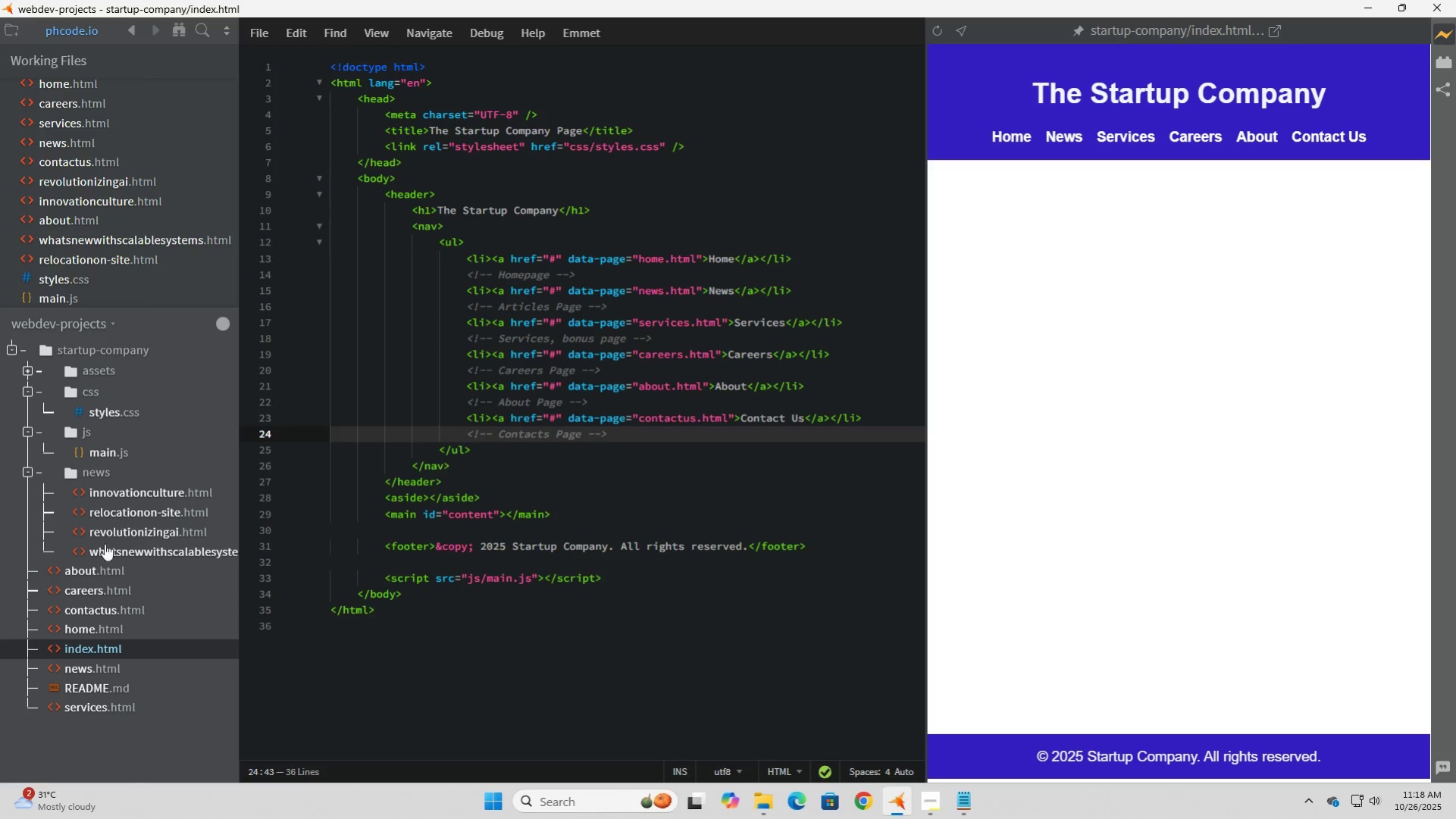 
left_click([92, 626])
 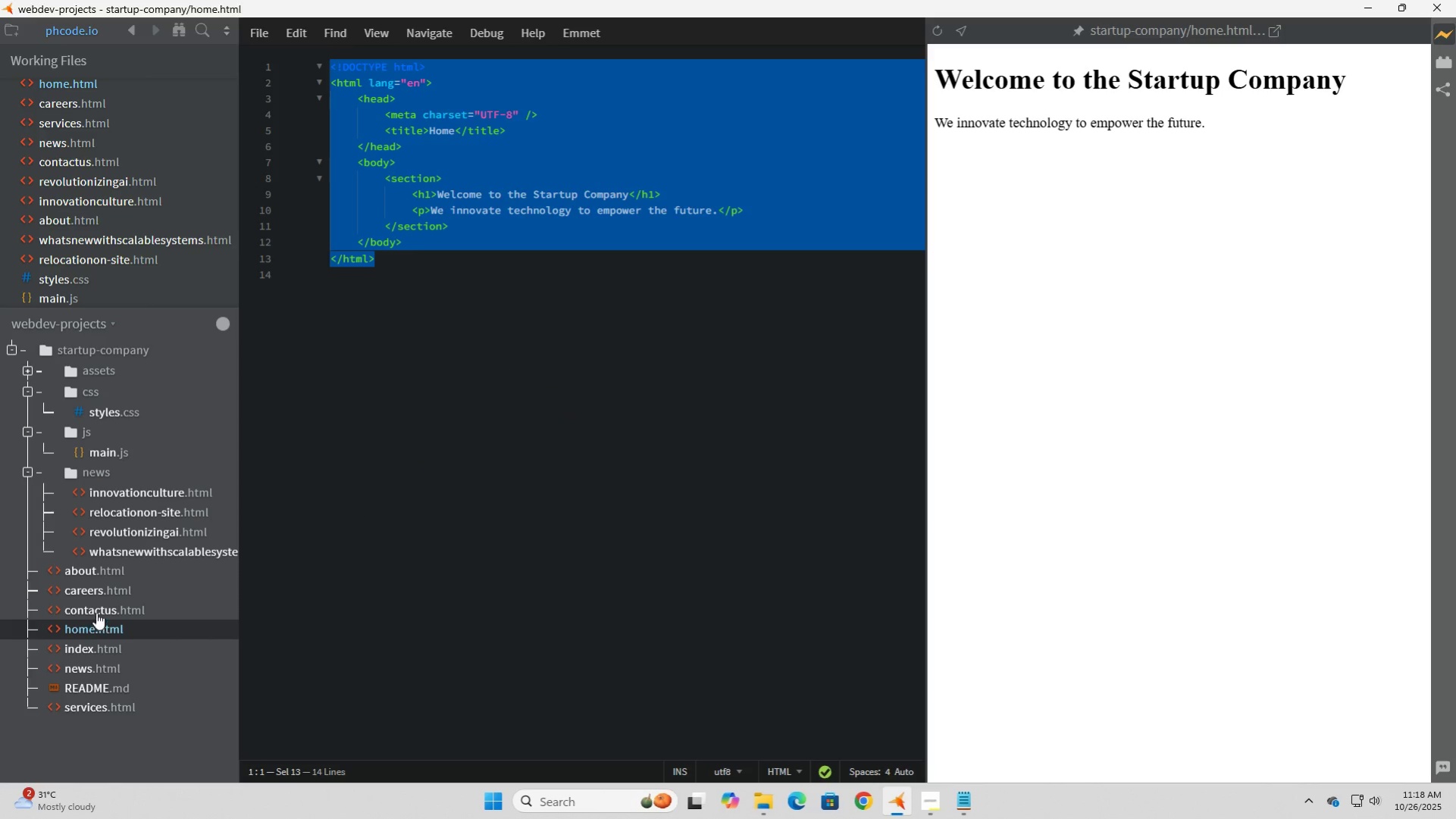 
wait(5.44)
 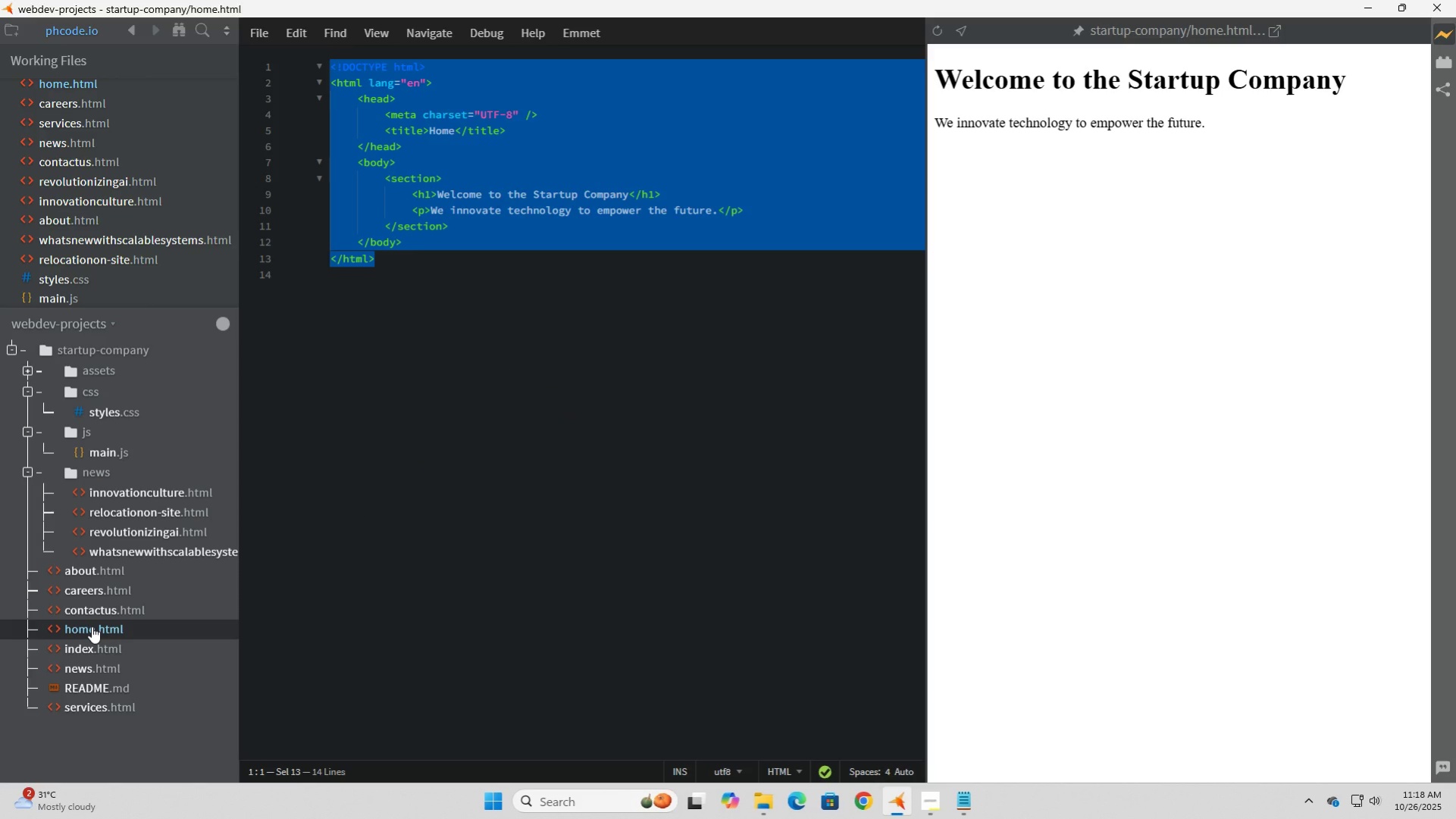 
left_click([408, 279])
 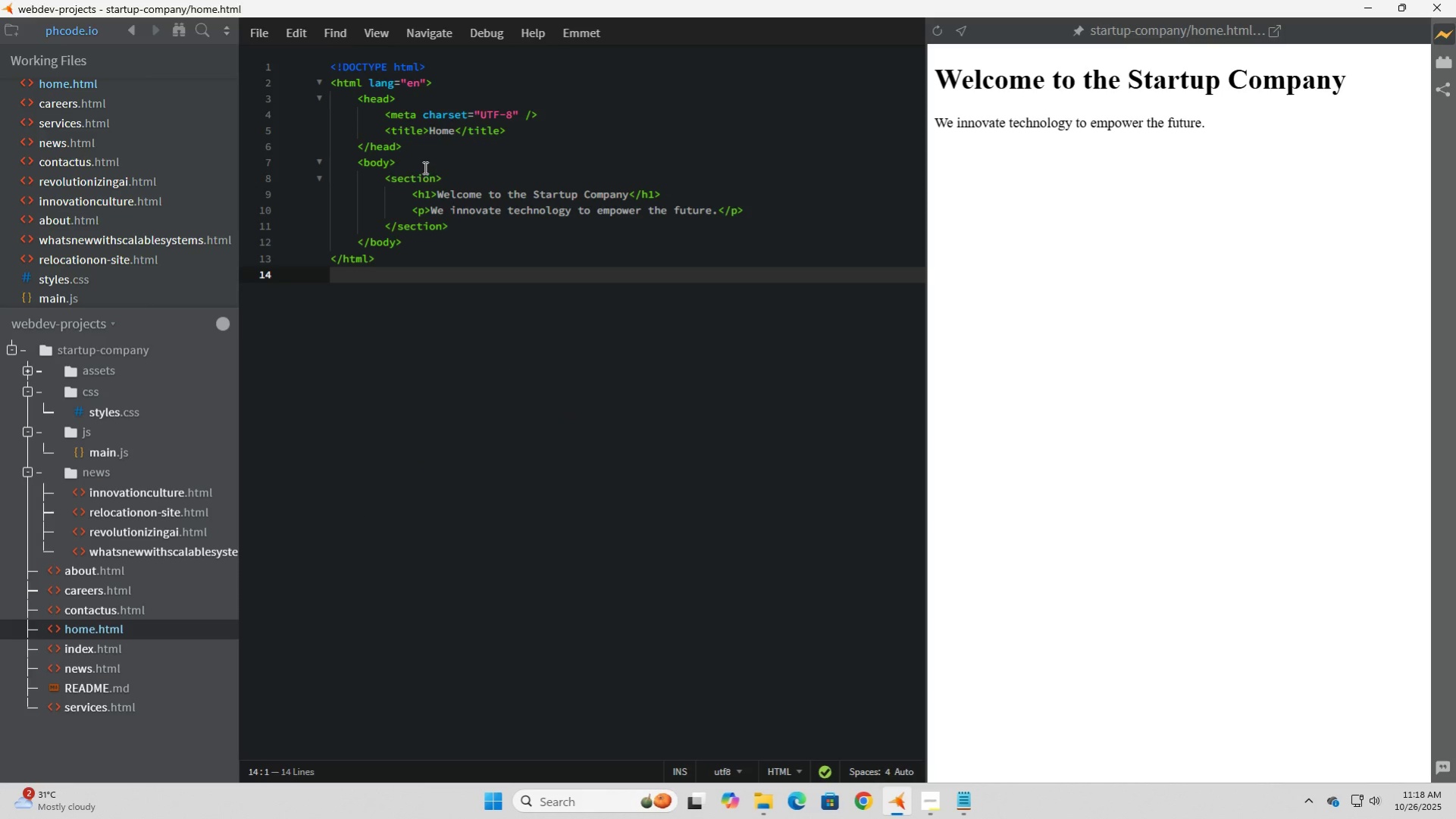 
left_click_drag(start_coordinate=[424, 164], to_coordinate=[268, 55])
 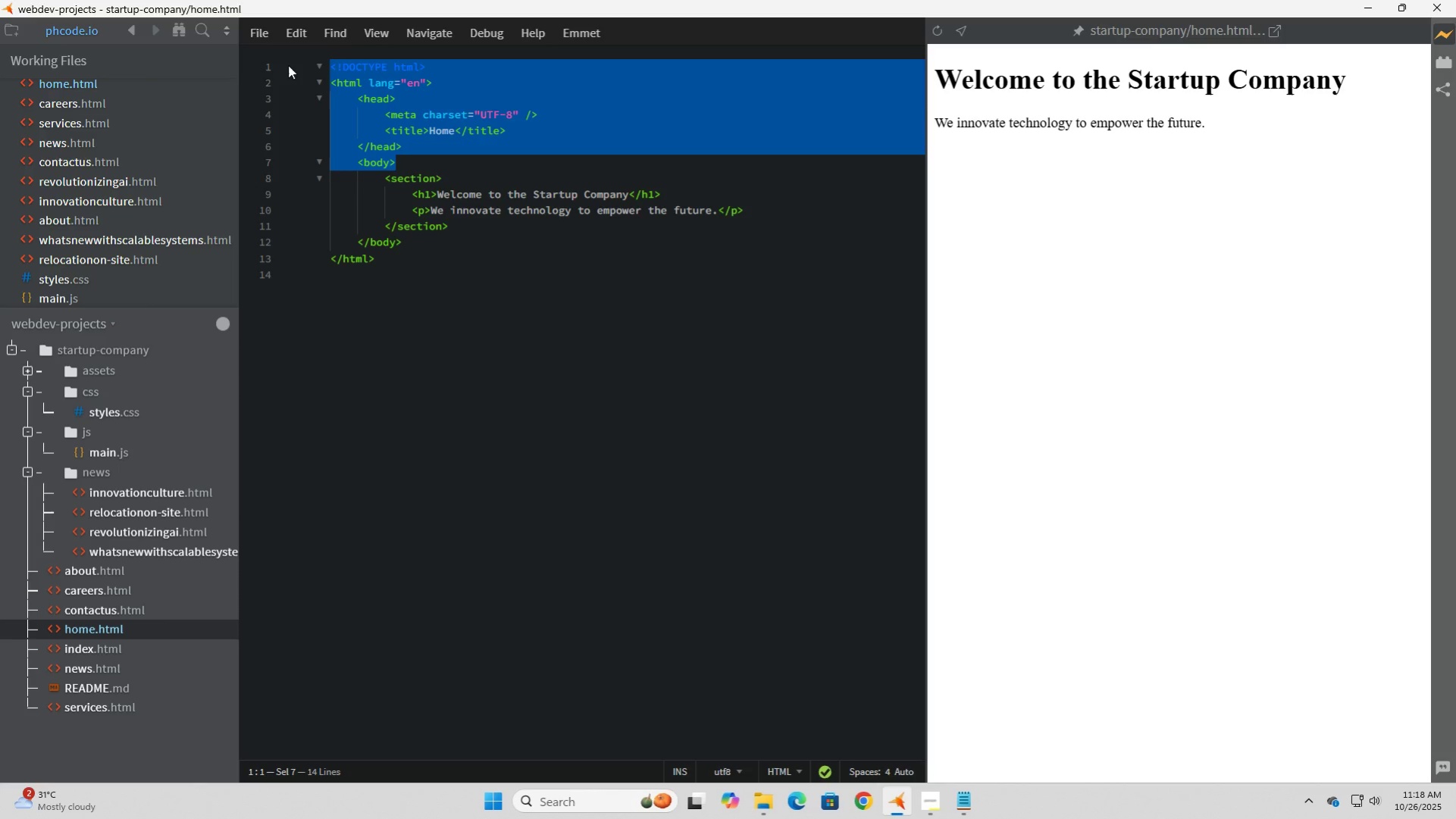 
left_click([395, 106])
 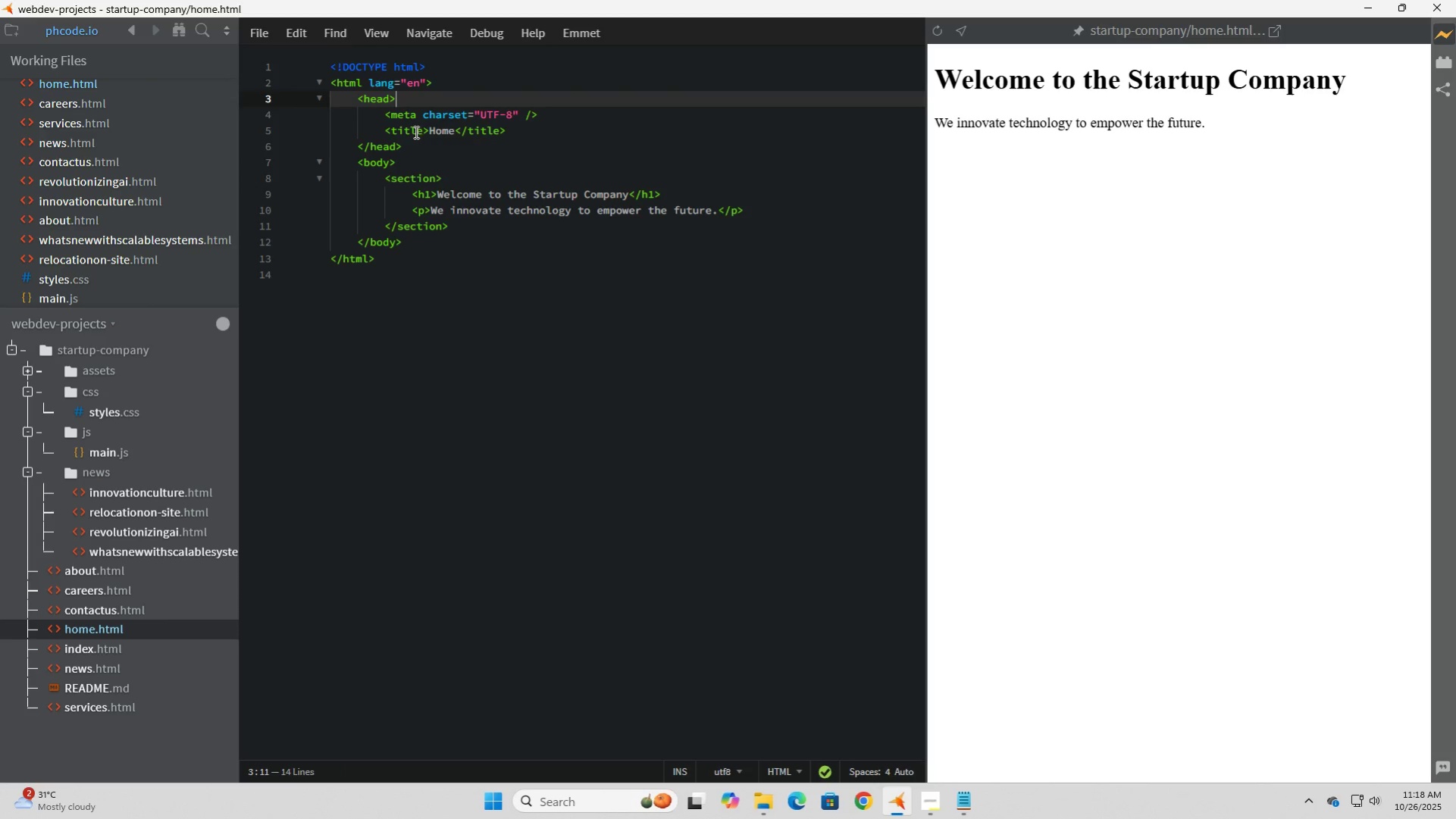 
left_click_drag(start_coordinate=[424, 166], to_coordinate=[268, 114])
 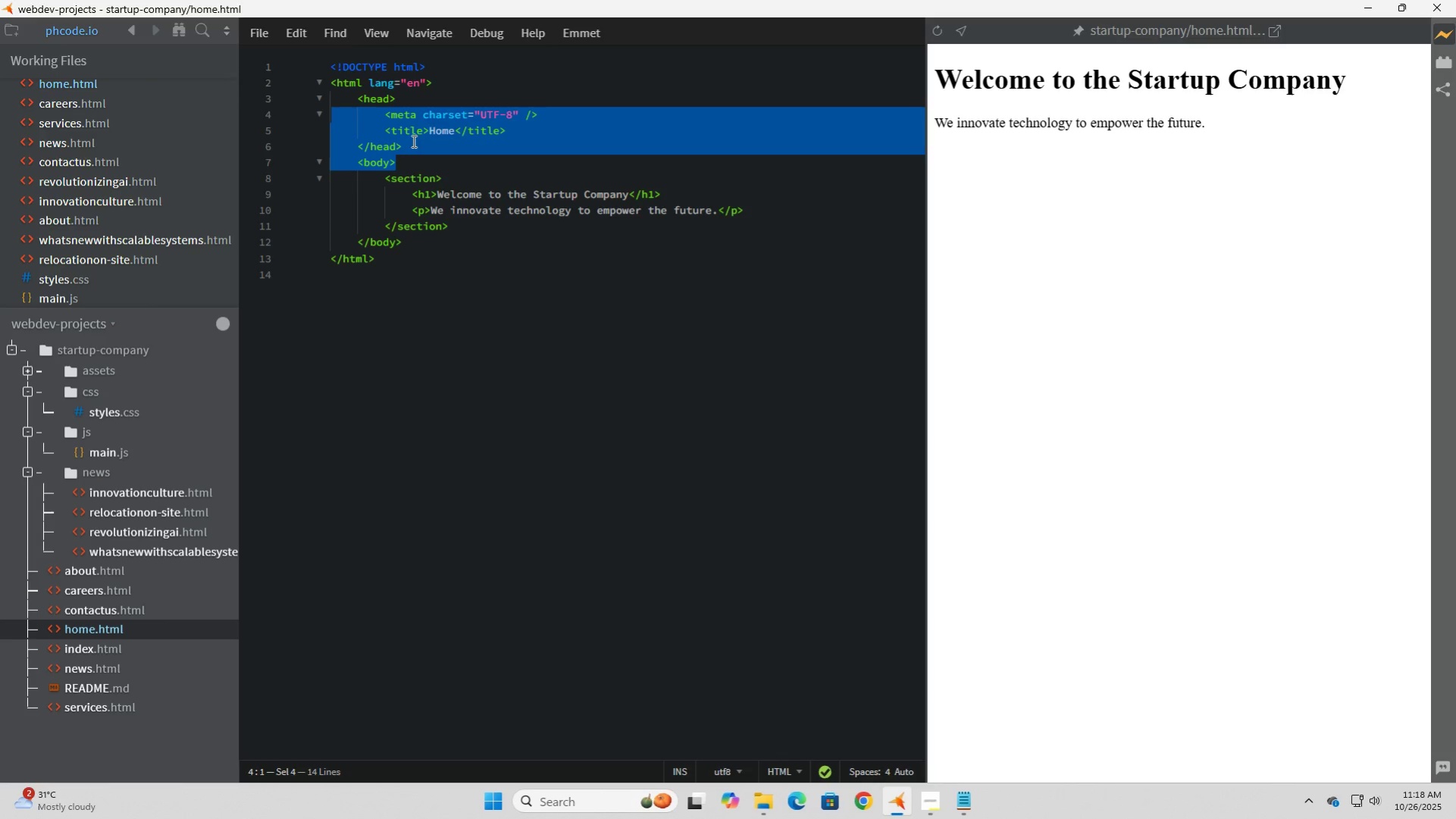 
left_click([413, 141])
 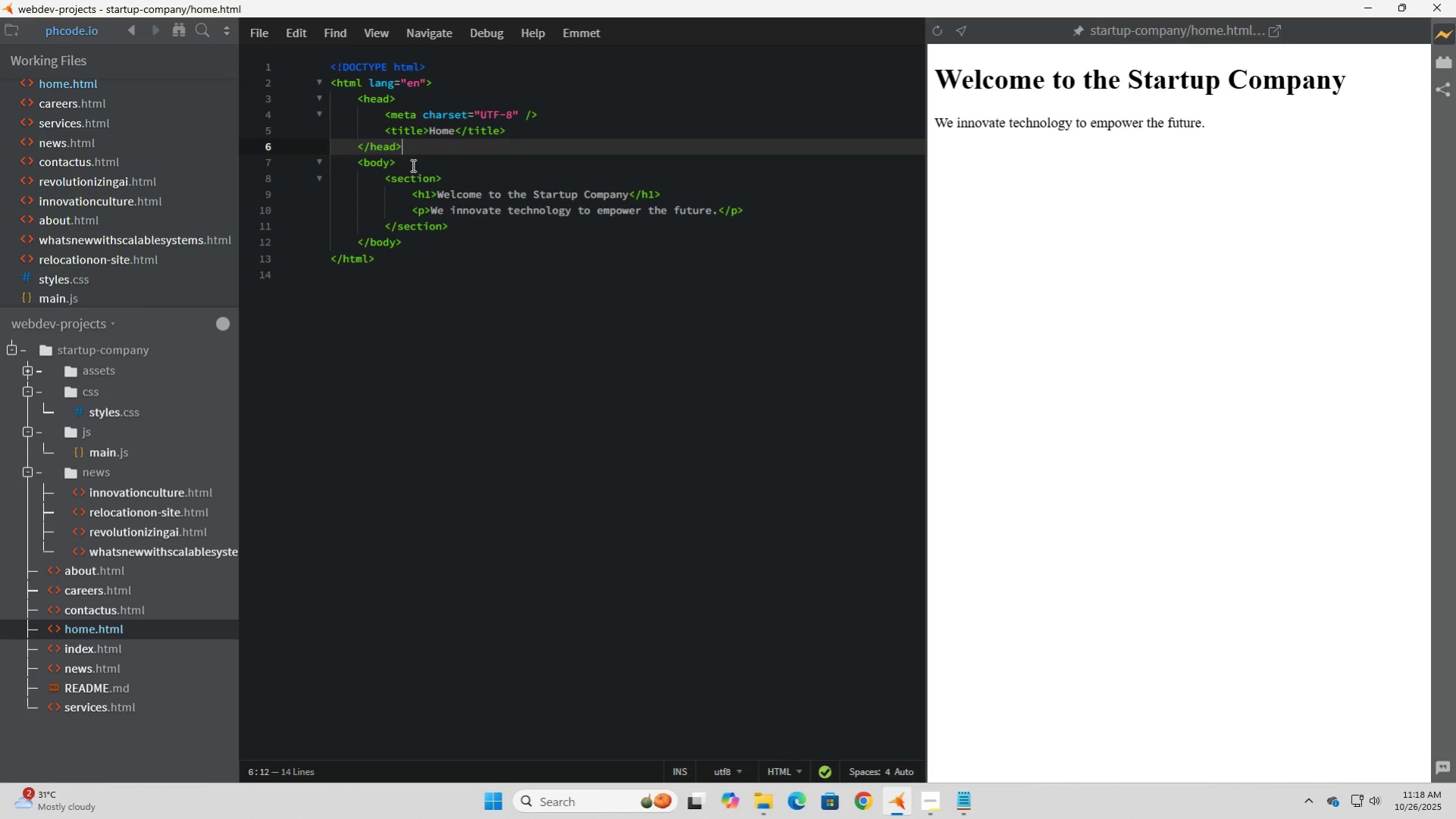 
left_click_drag(start_coordinate=[413, 167], to_coordinate=[303, 105])
 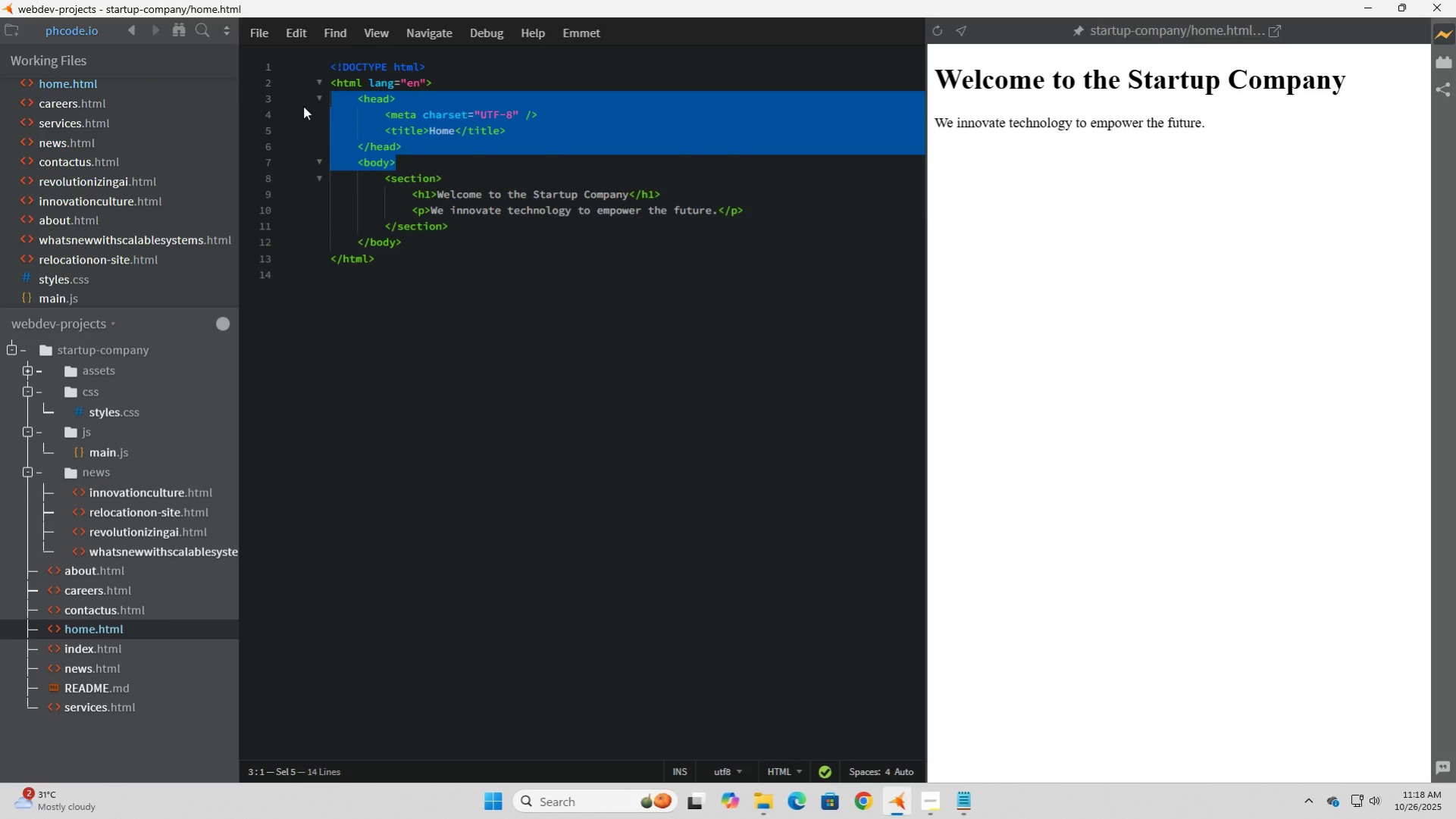 
key(Backspace)
 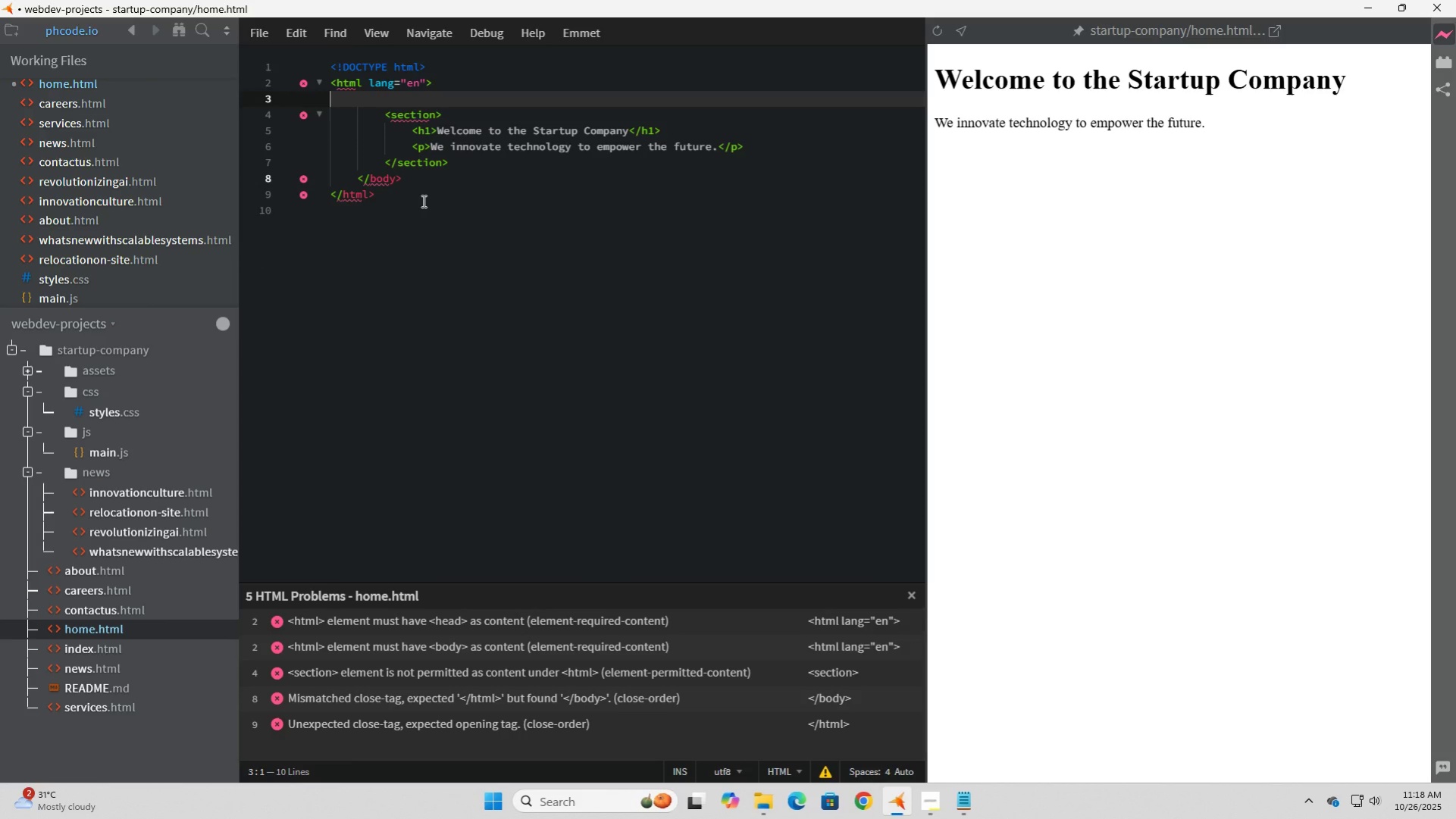 
key(Delete)
 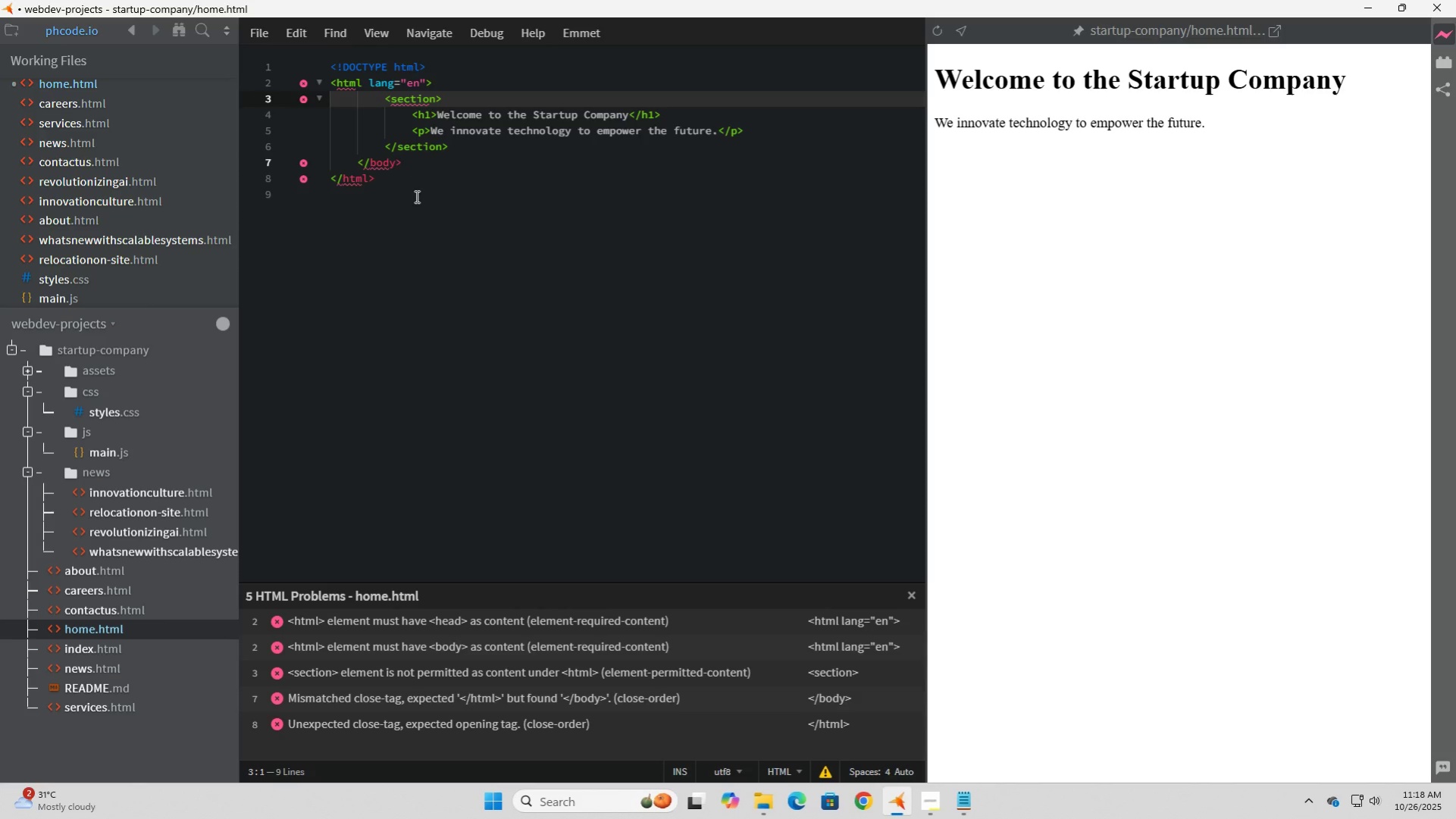 
left_click([415, 196])
 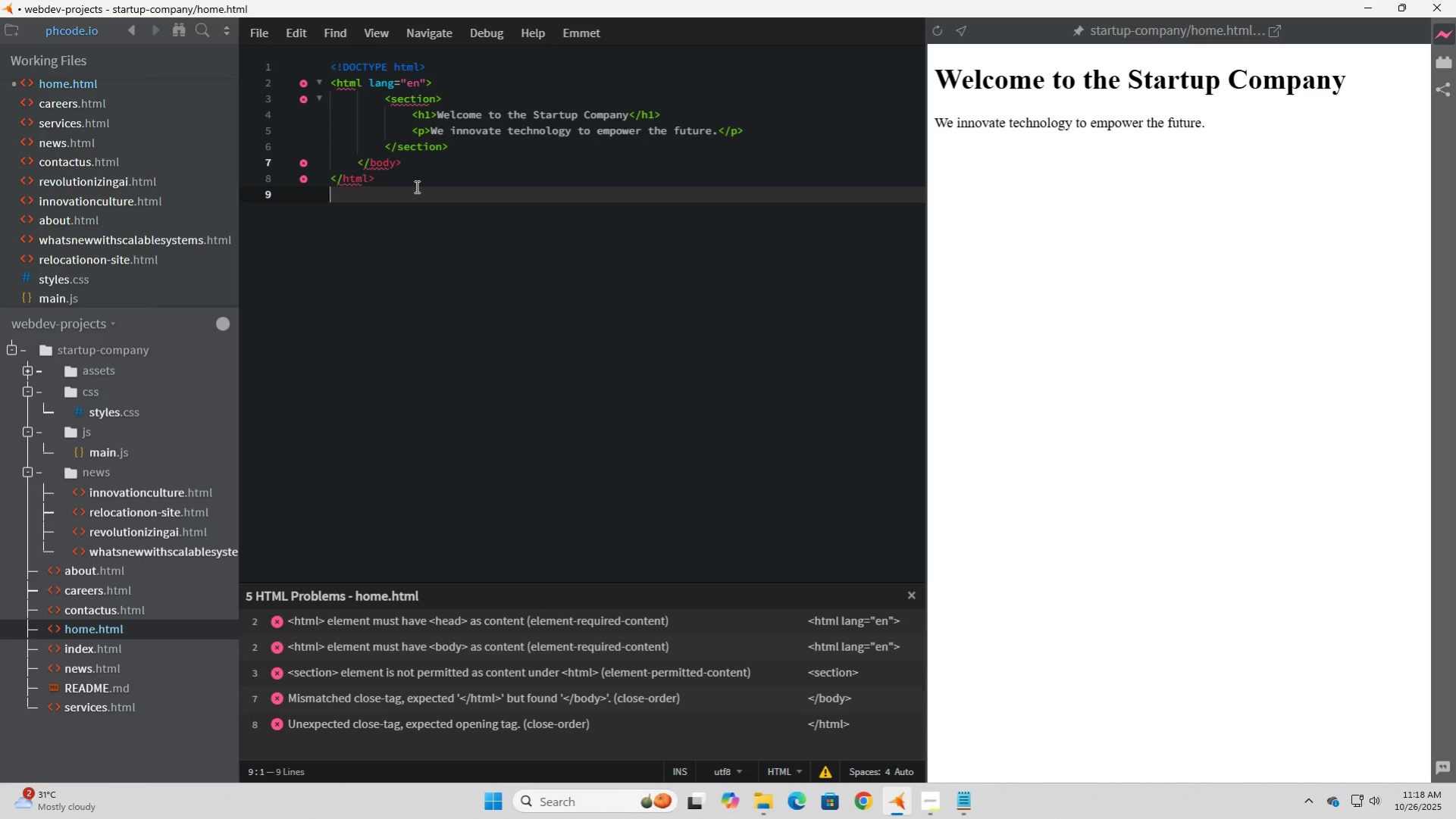 
left_click_drag(start_coordinate=[415, 185], to_coordinate=[266, 161])
 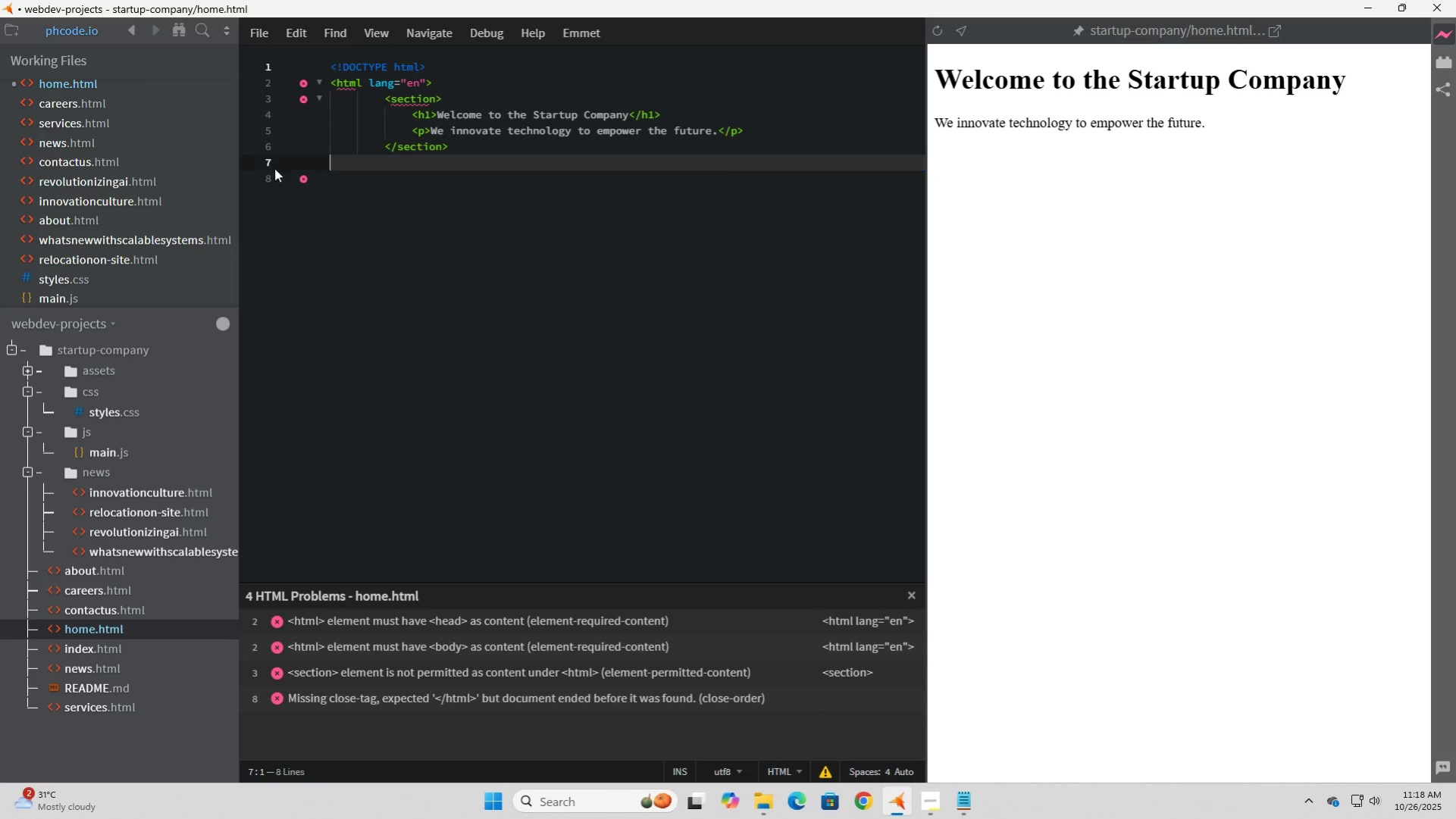 
key(Delete)
 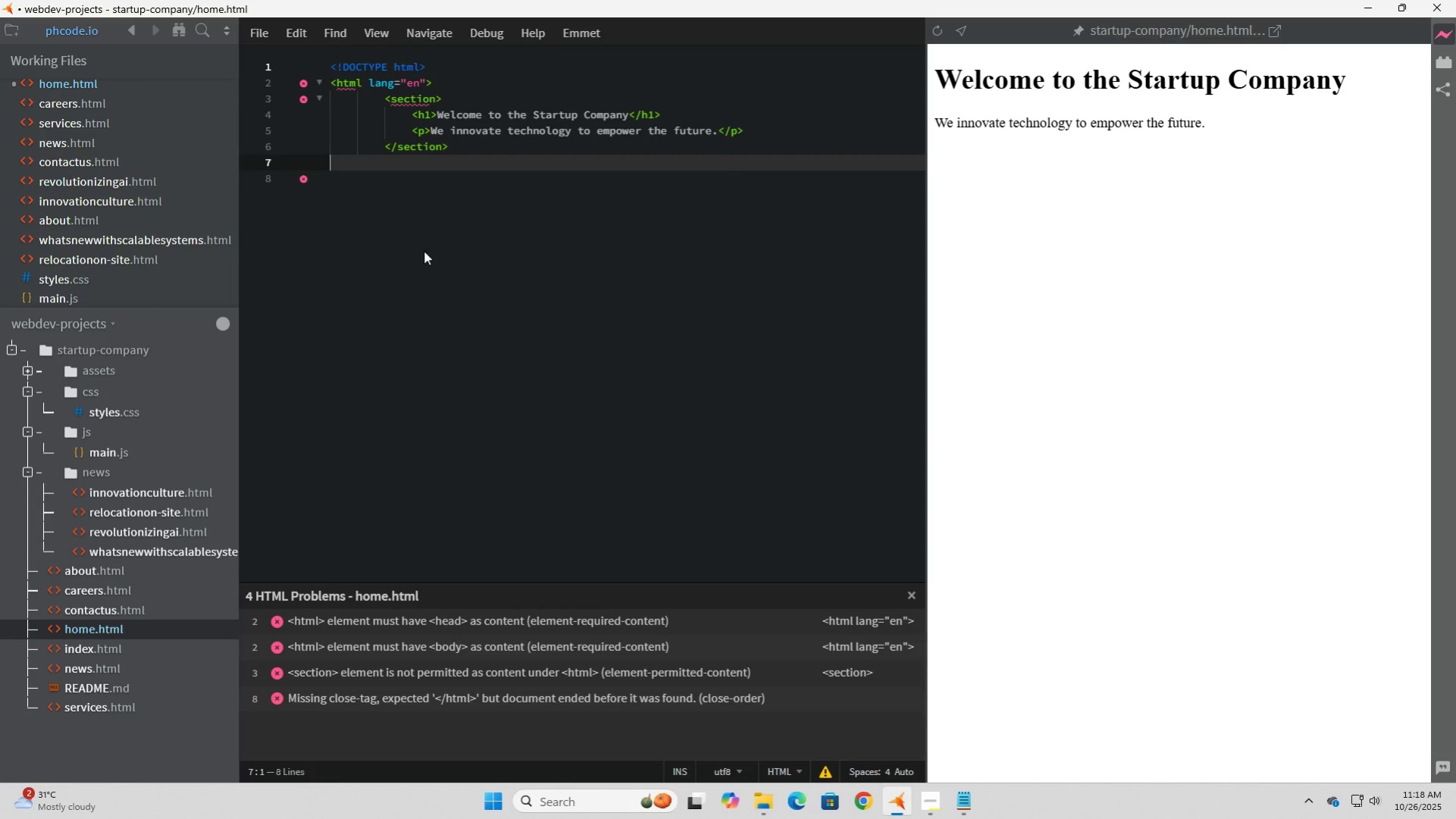 
key(Delete)
 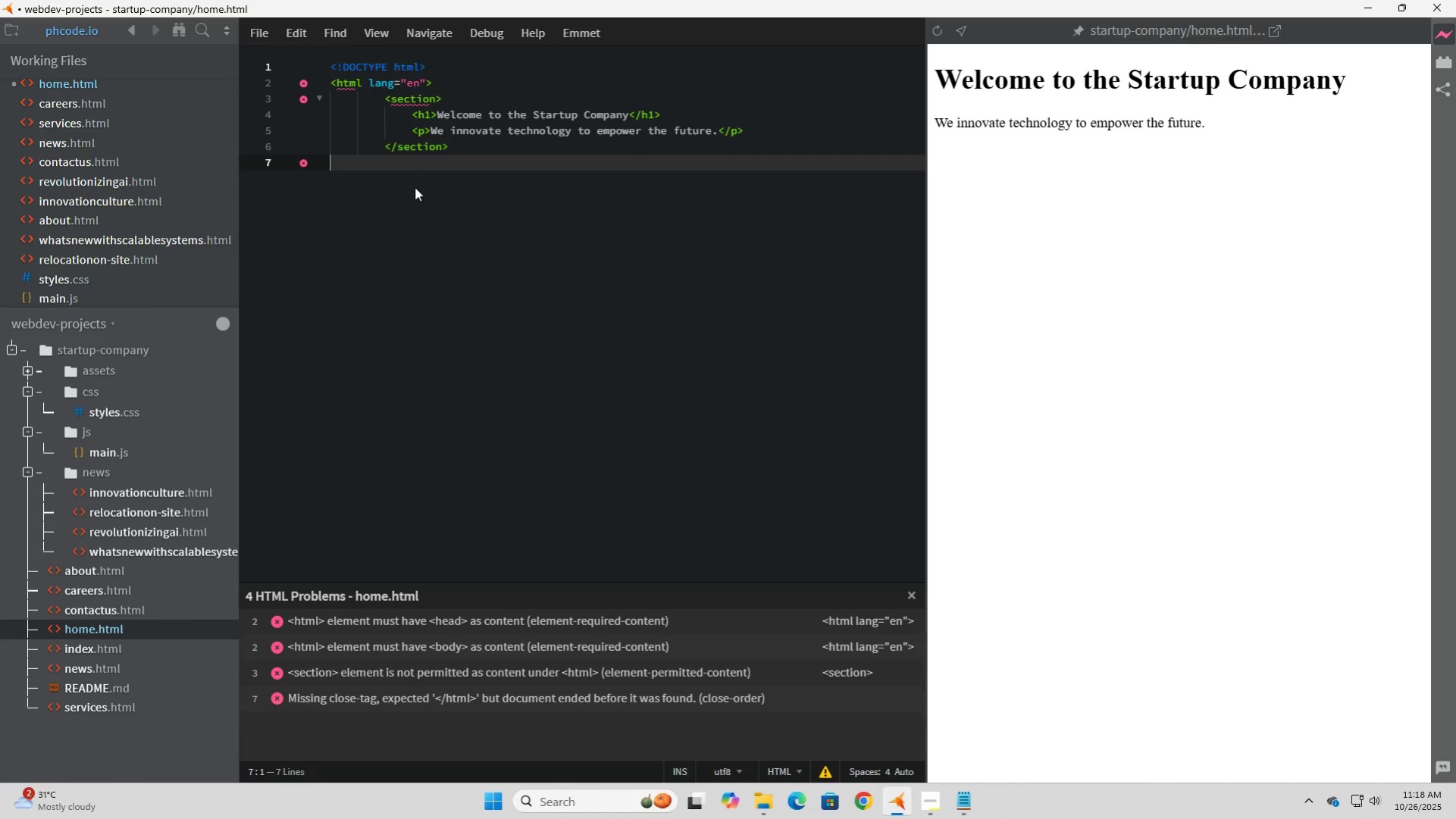 
key(Backspace)
 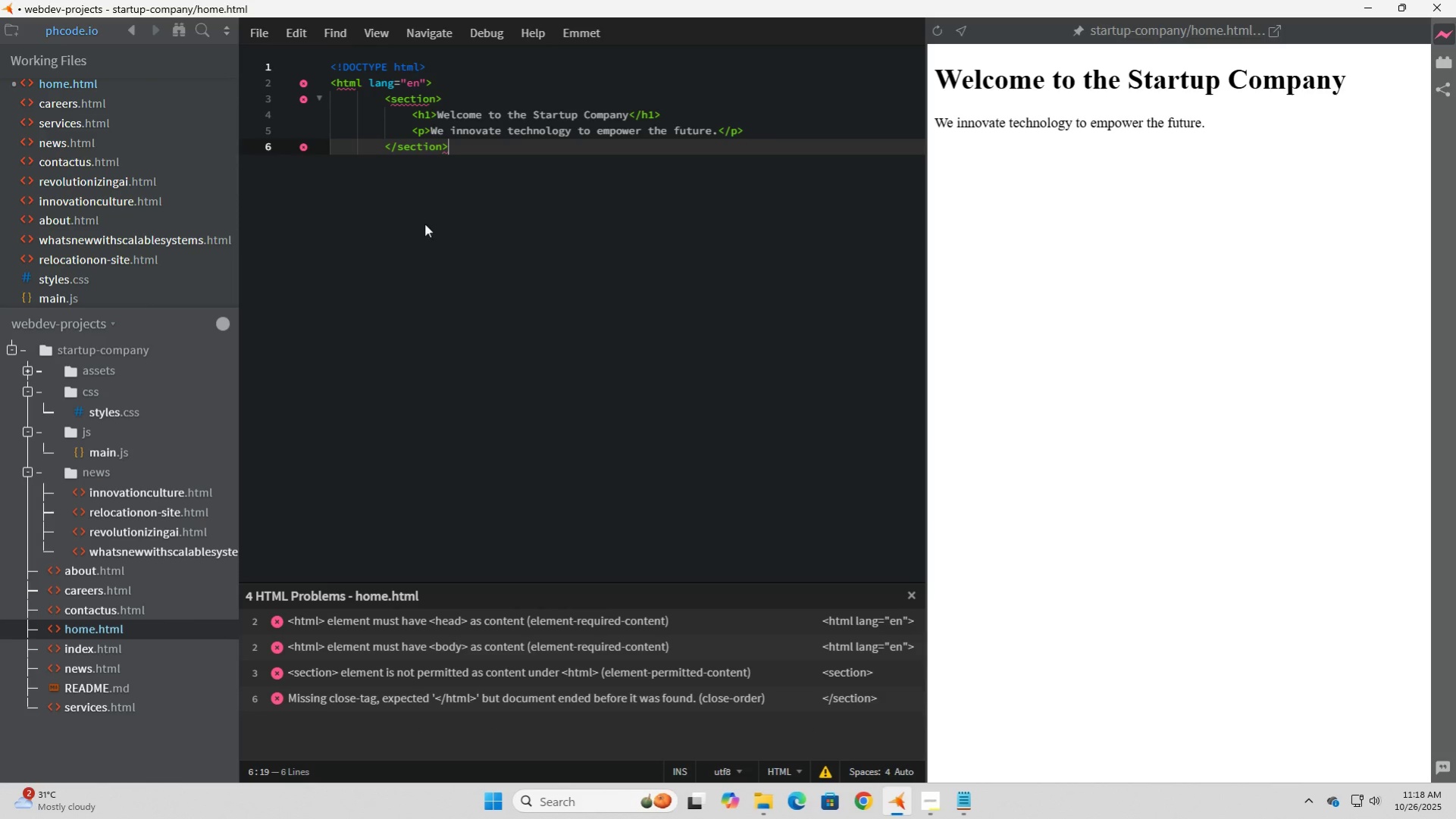 
left_click_drag(start_coordinate=[429, 236], to_coordinate=[429, 242])
 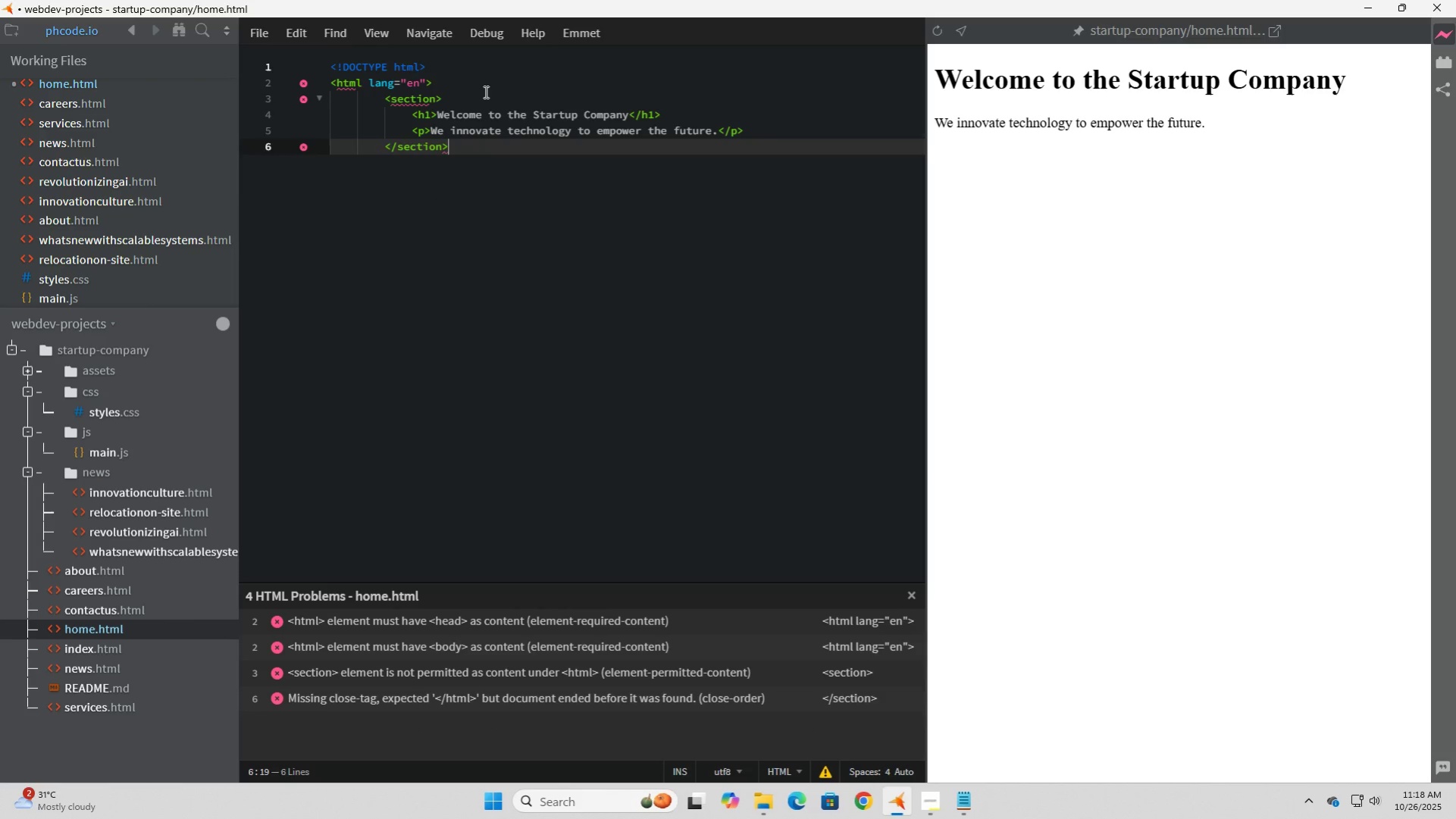 
left_click([484, 92])
 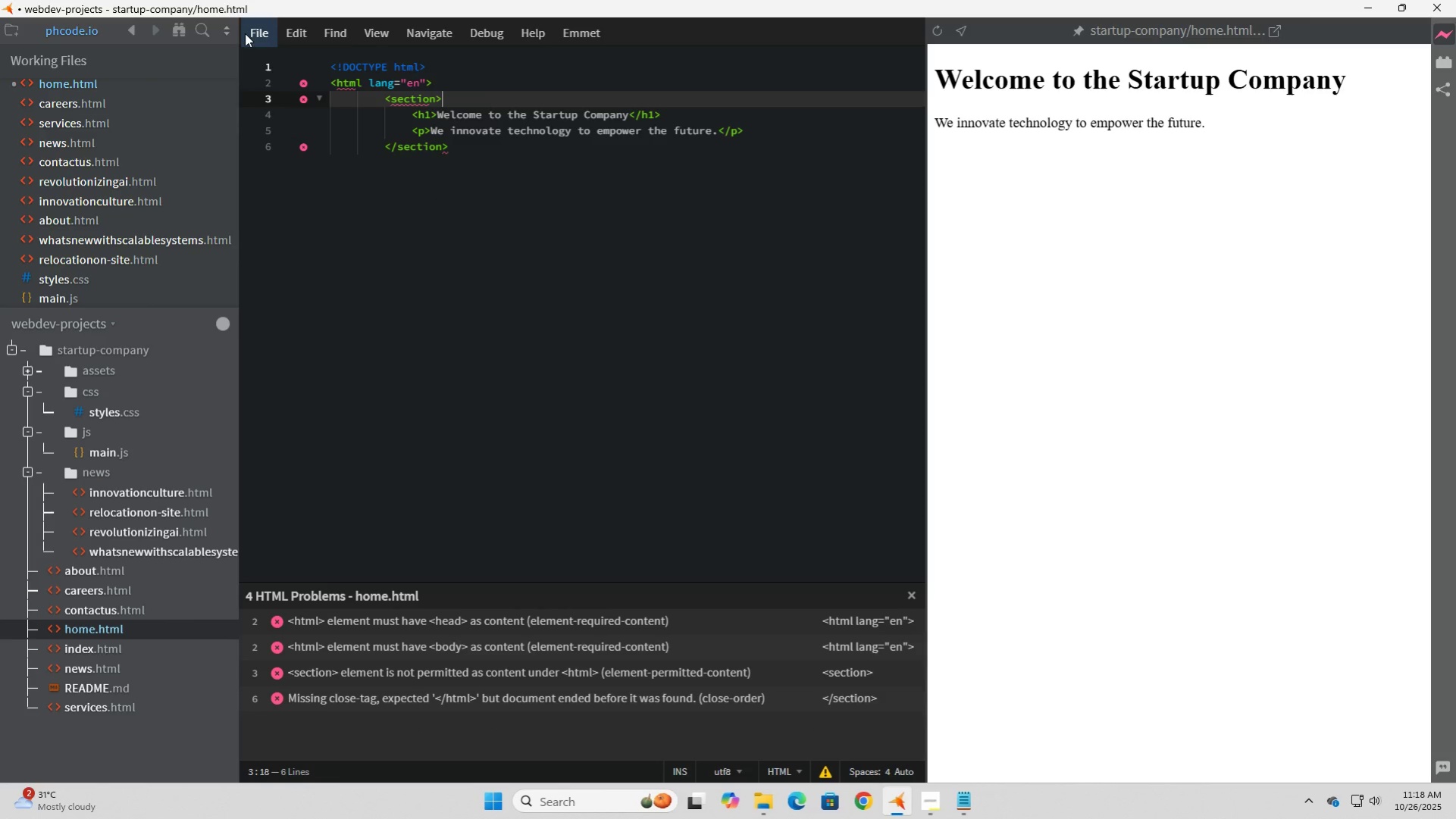 
left_click([257, 38])
 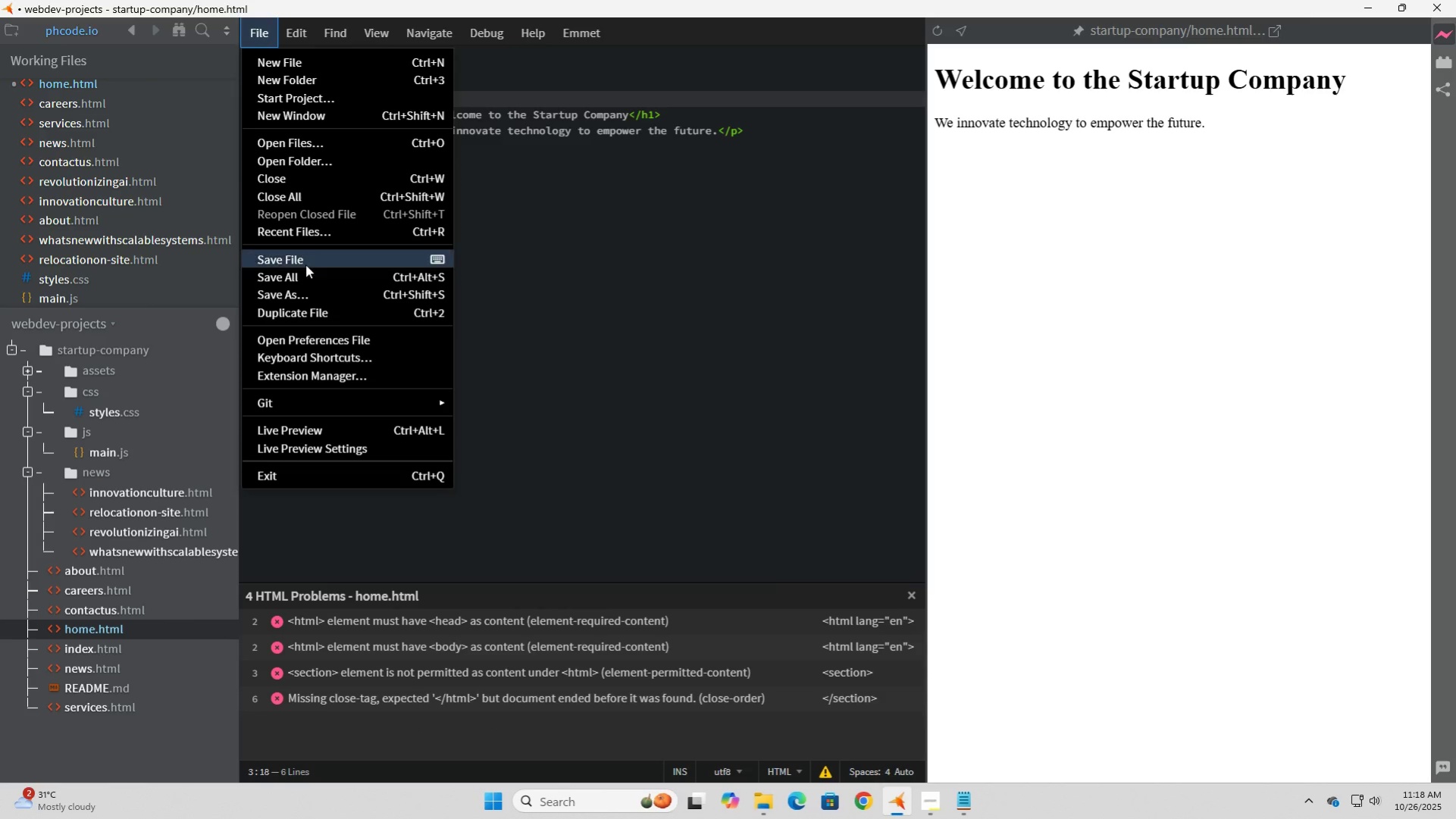 
left_click([305, 264])
 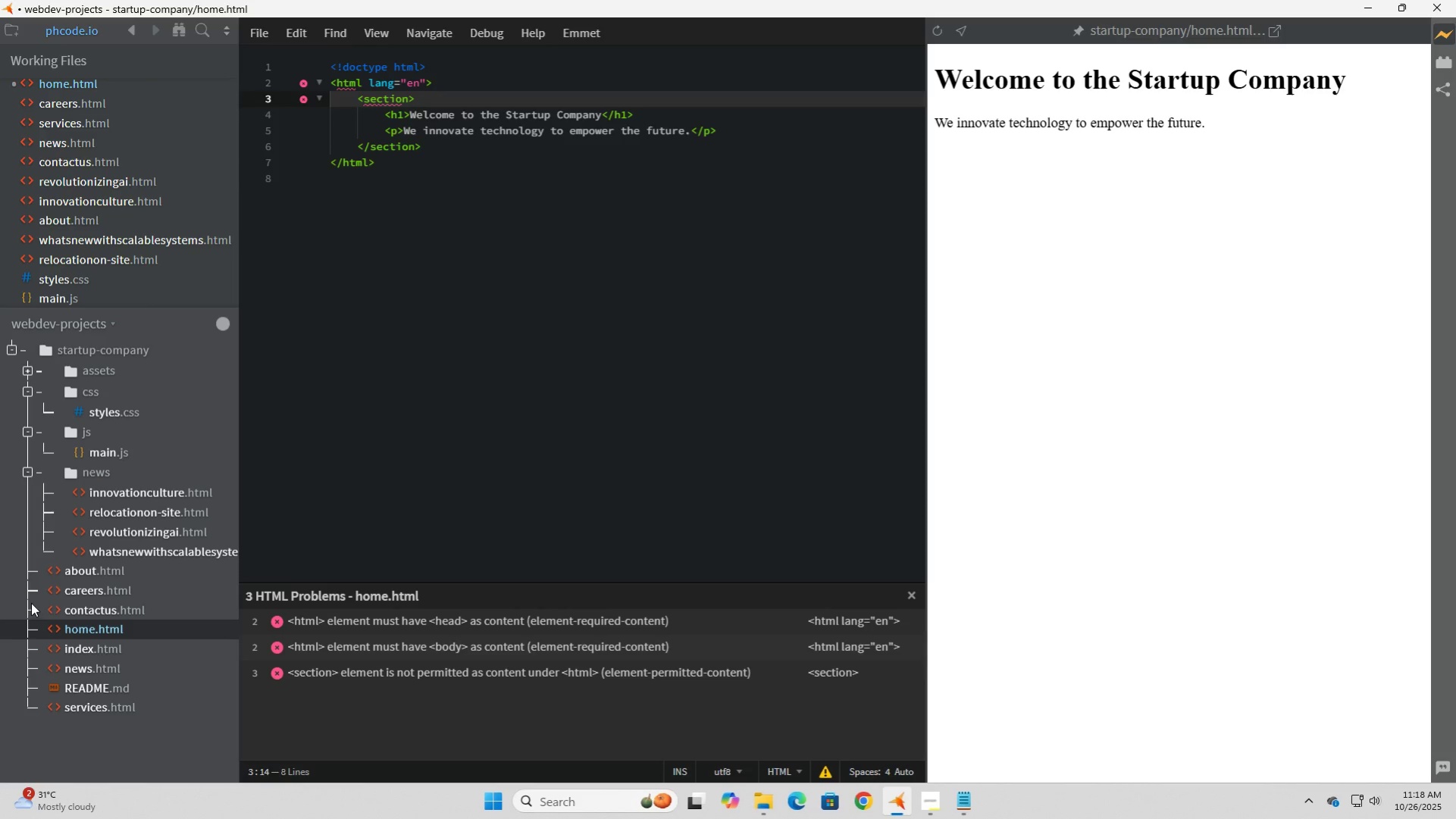 
wait(5.39)
 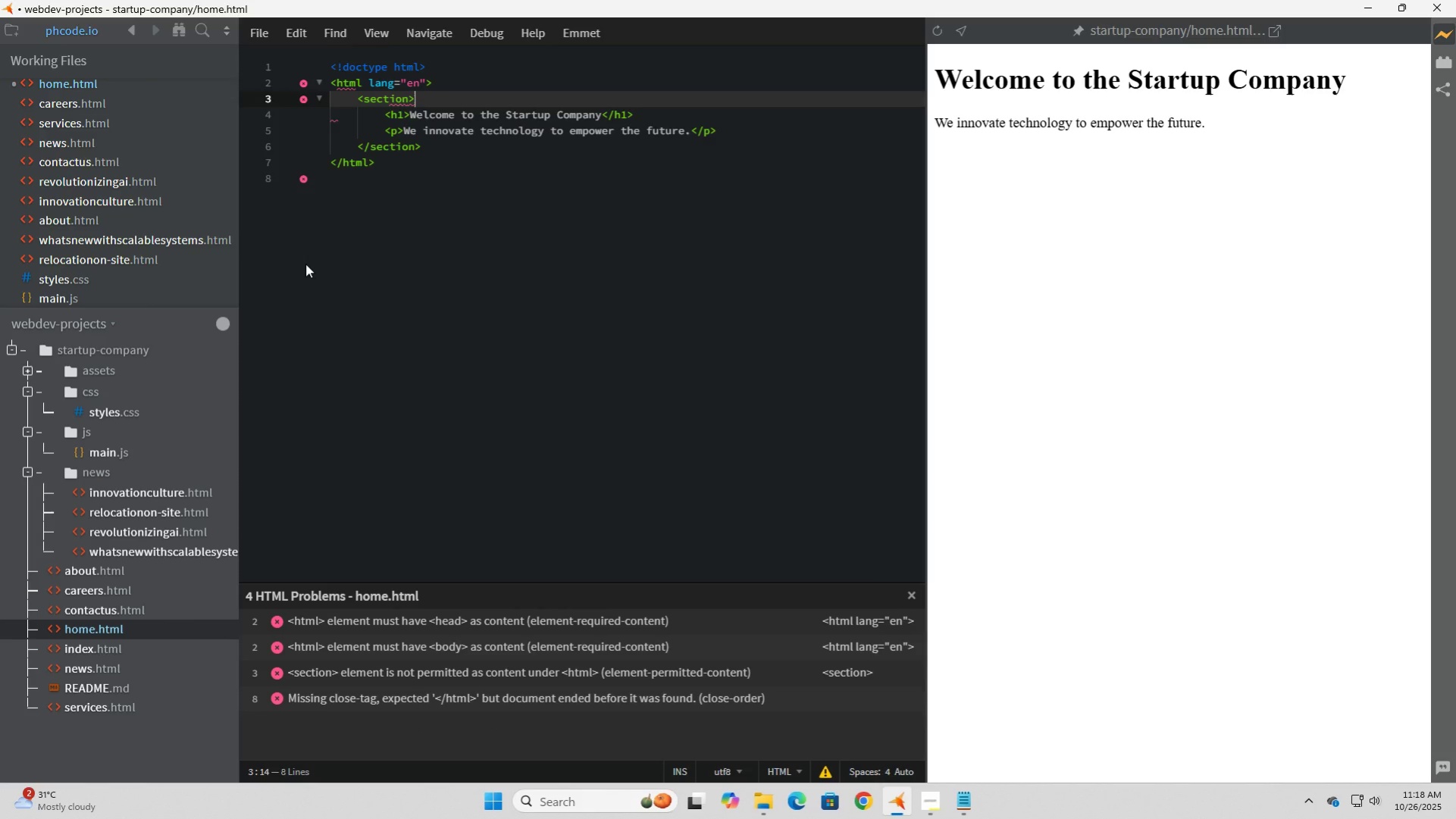 
left_click([100, 648])
 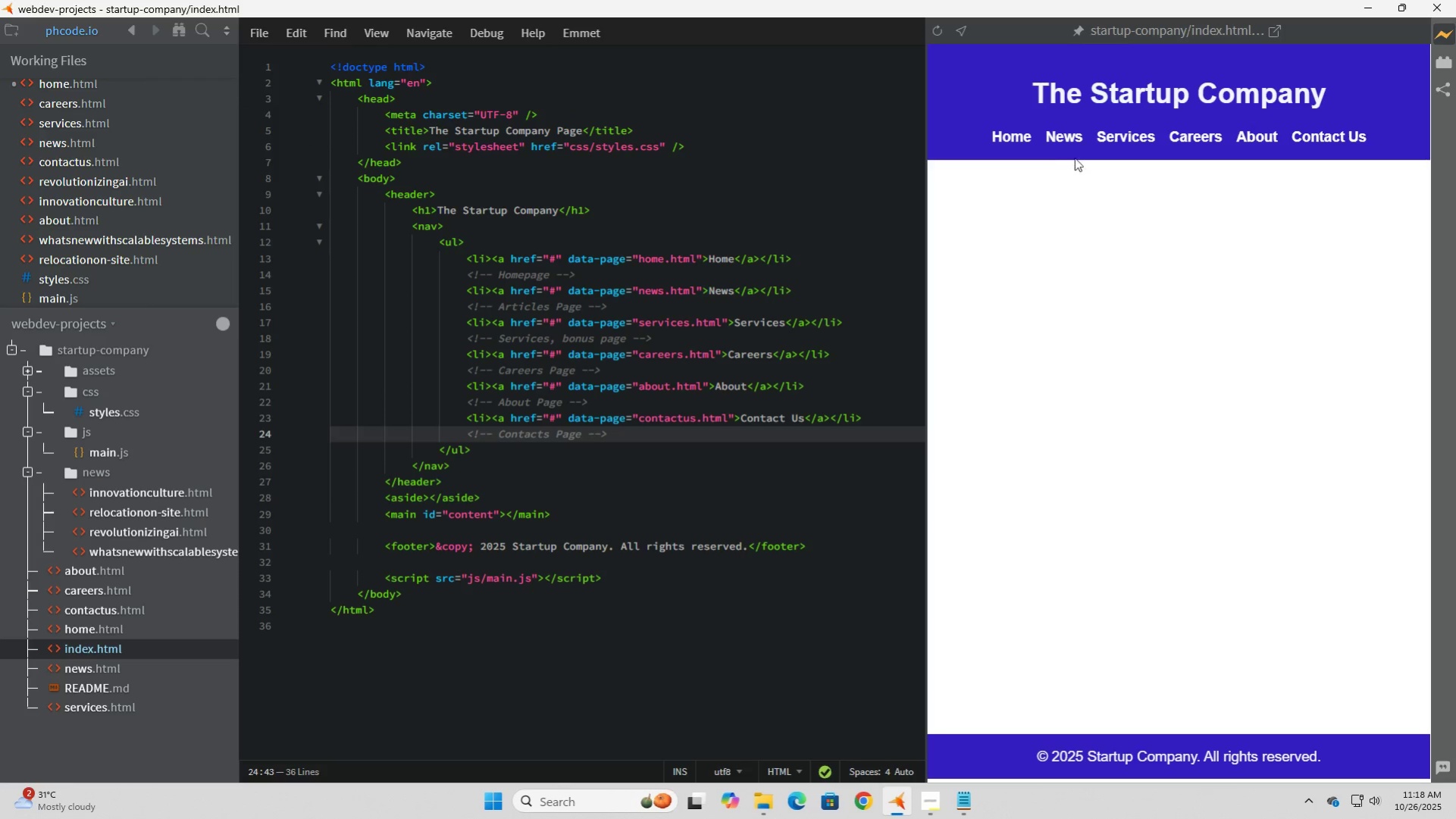 
left_click([1021, 132])
 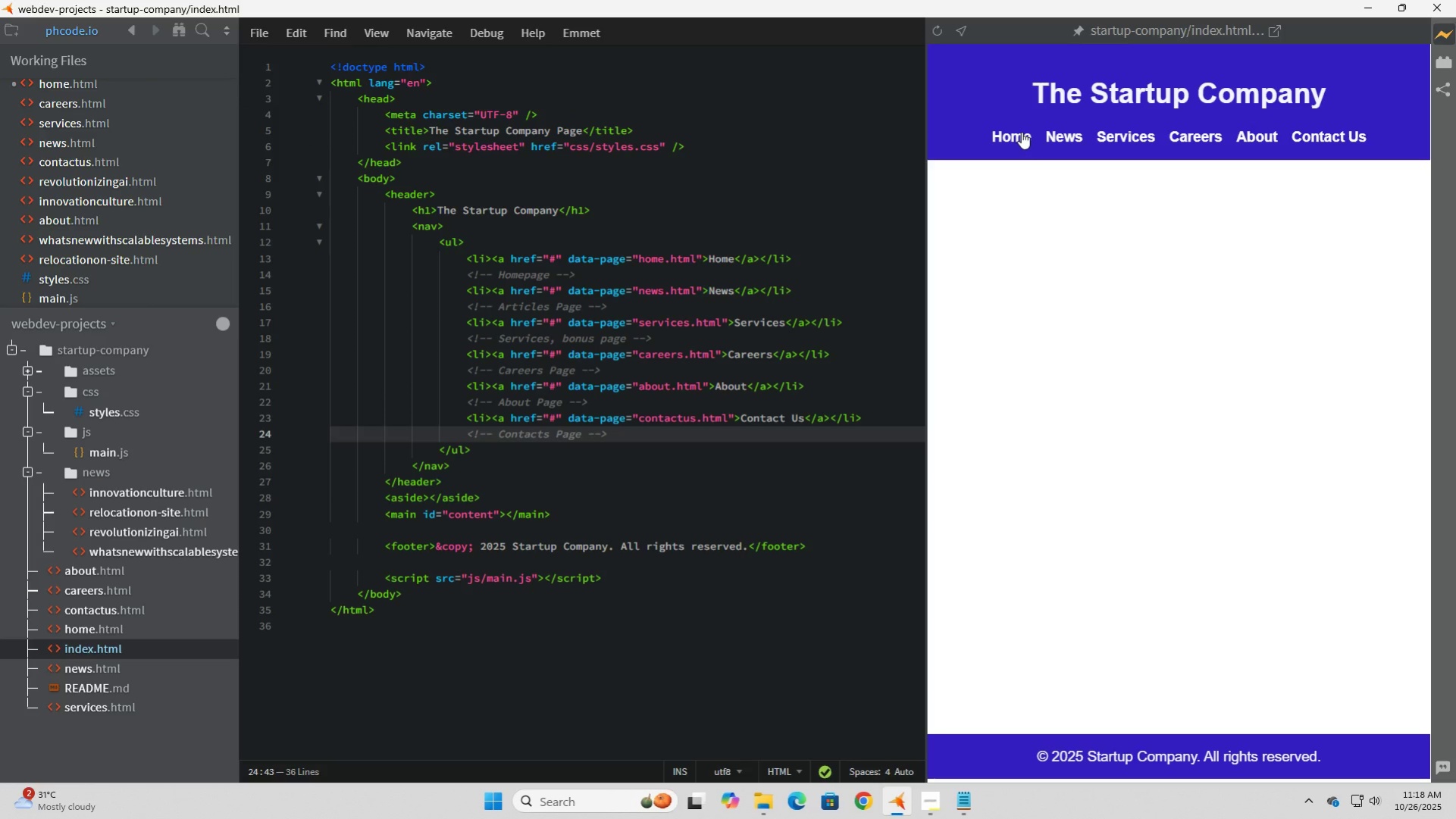 
double_click([1021, 132])
 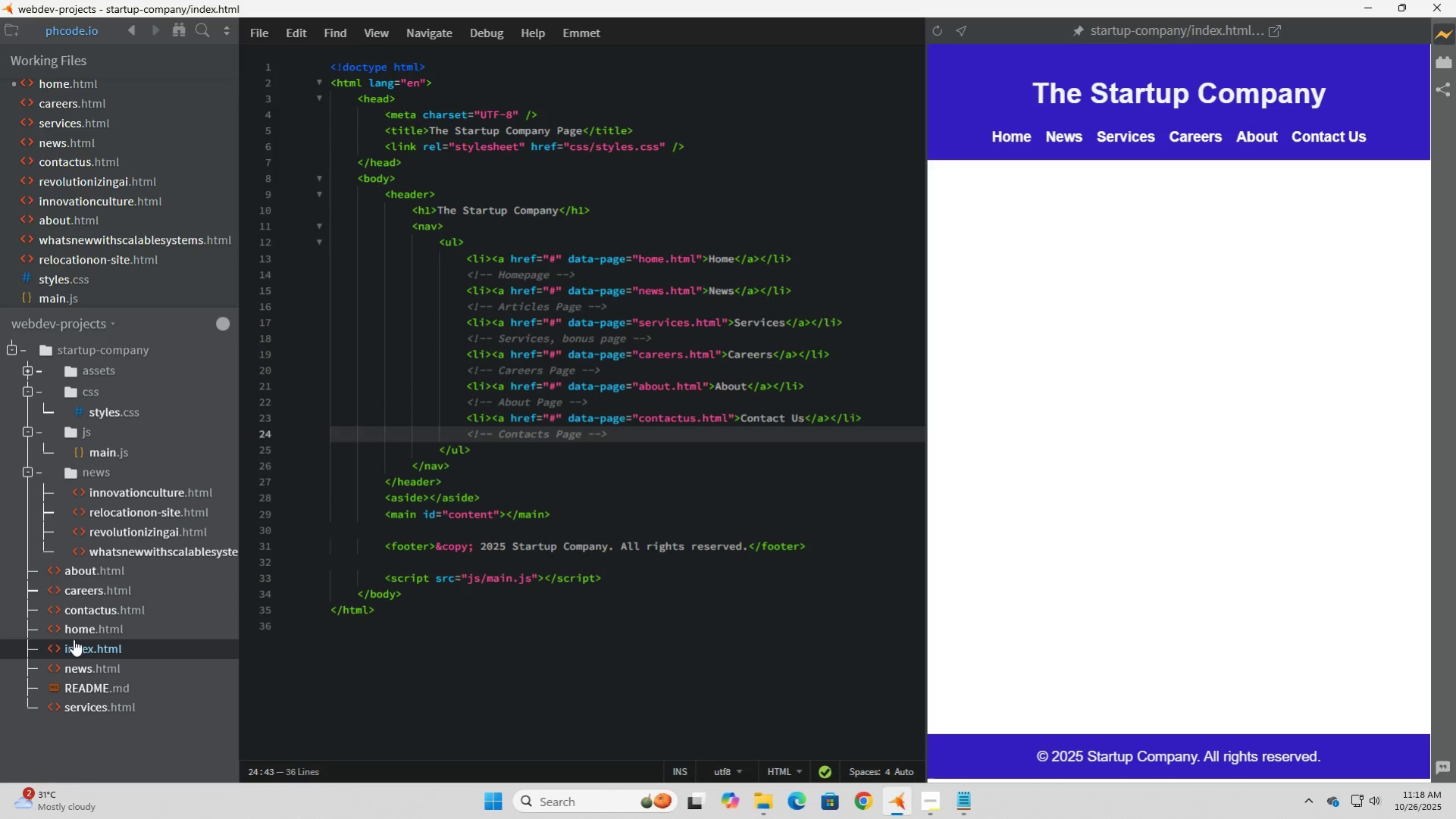 
left_click([80, 627])
 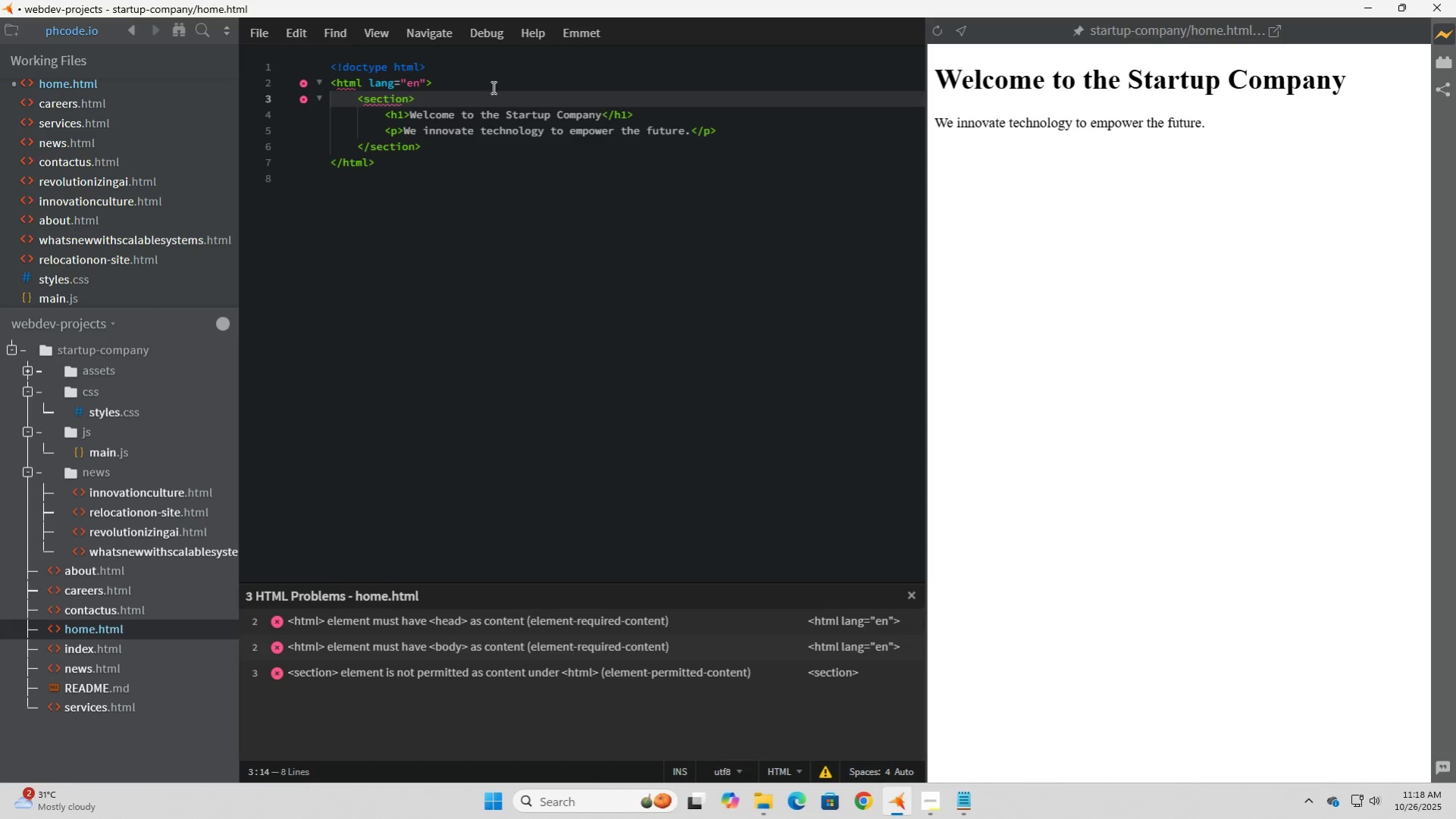 
left_click_drag(start_coordinate=[492, 77], to_coordinate=[237, 59])
 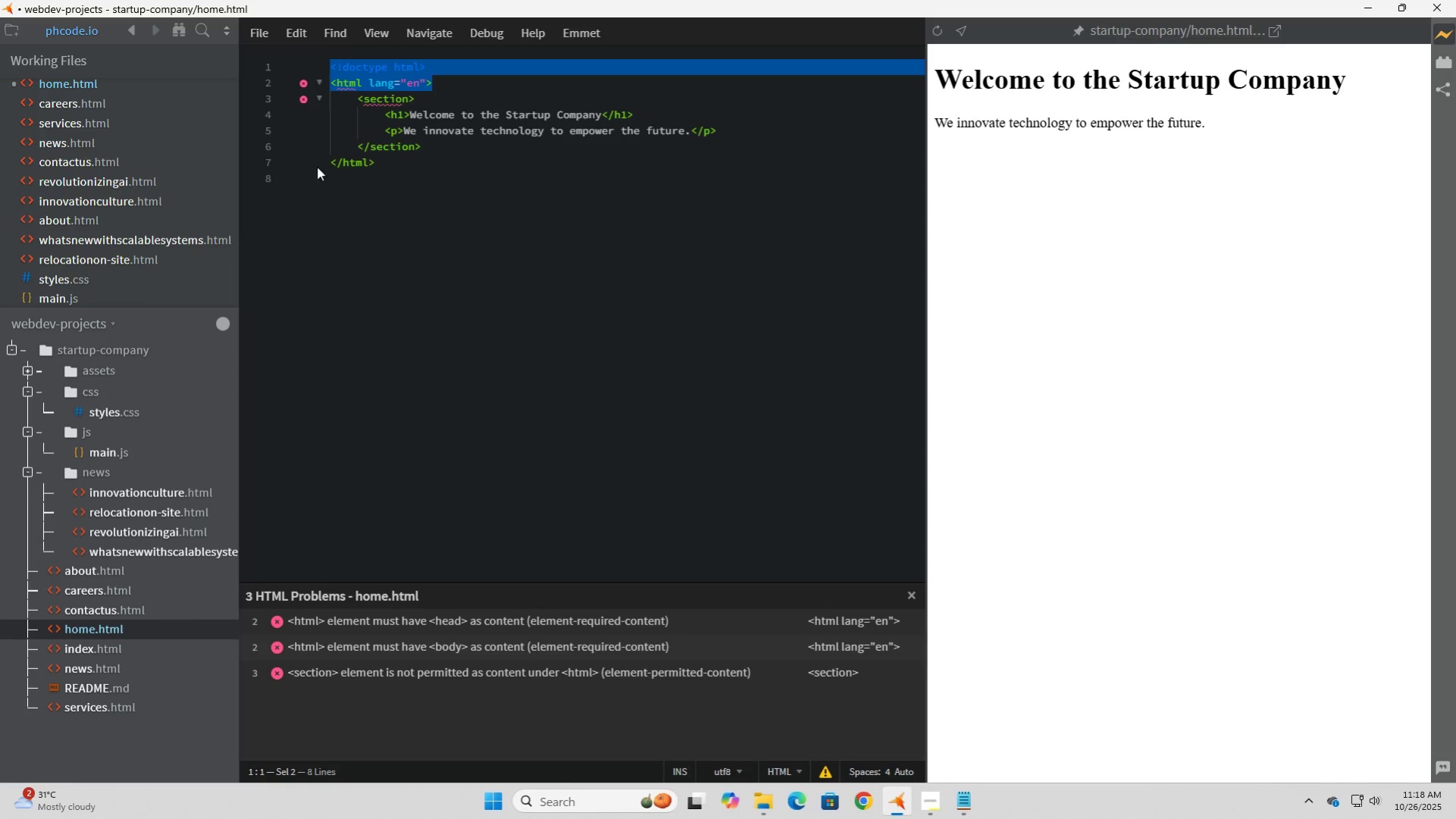 
key(Backspace)
 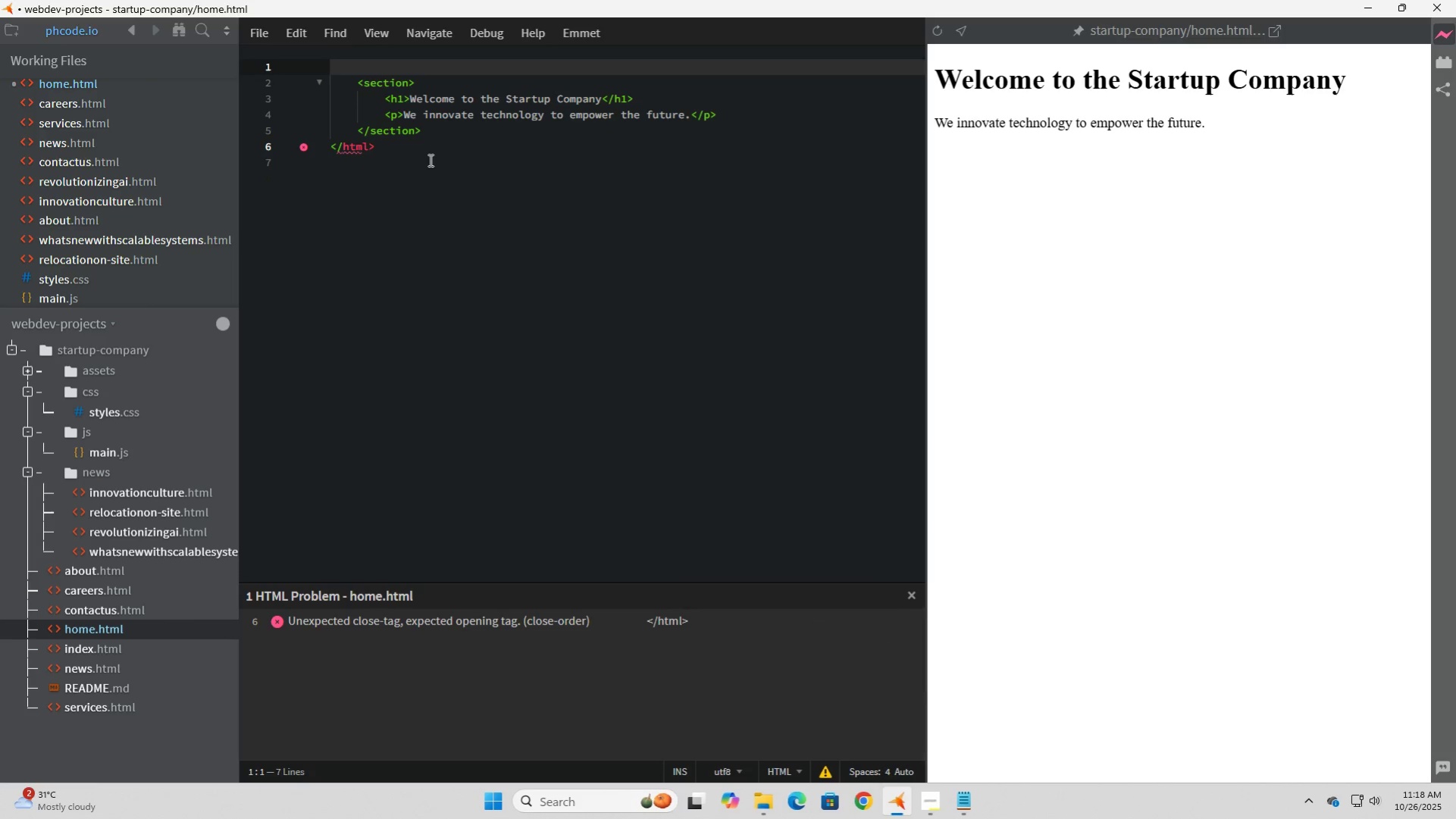 
left_click([429, 146])
 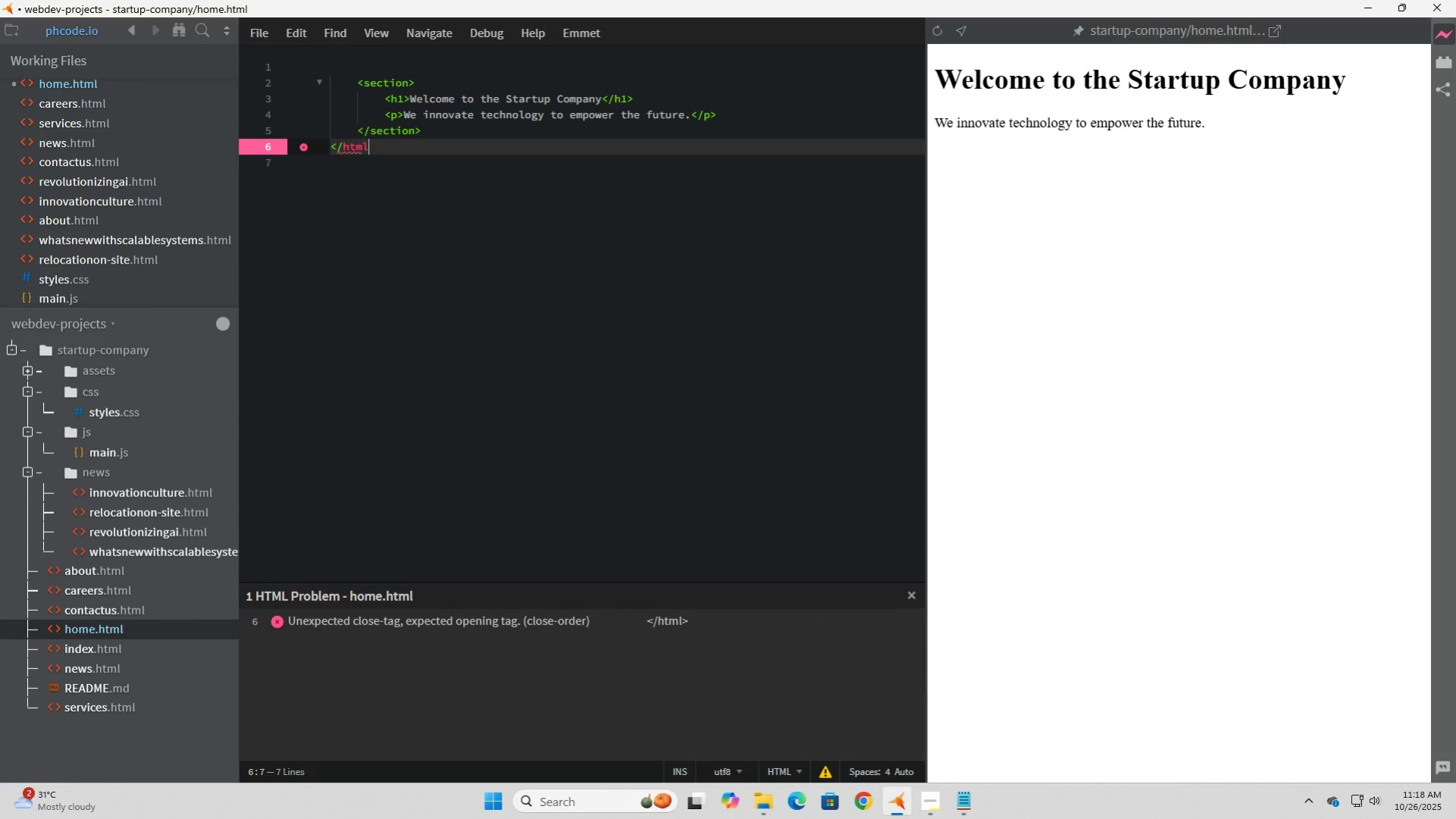 
key(Backspace)
 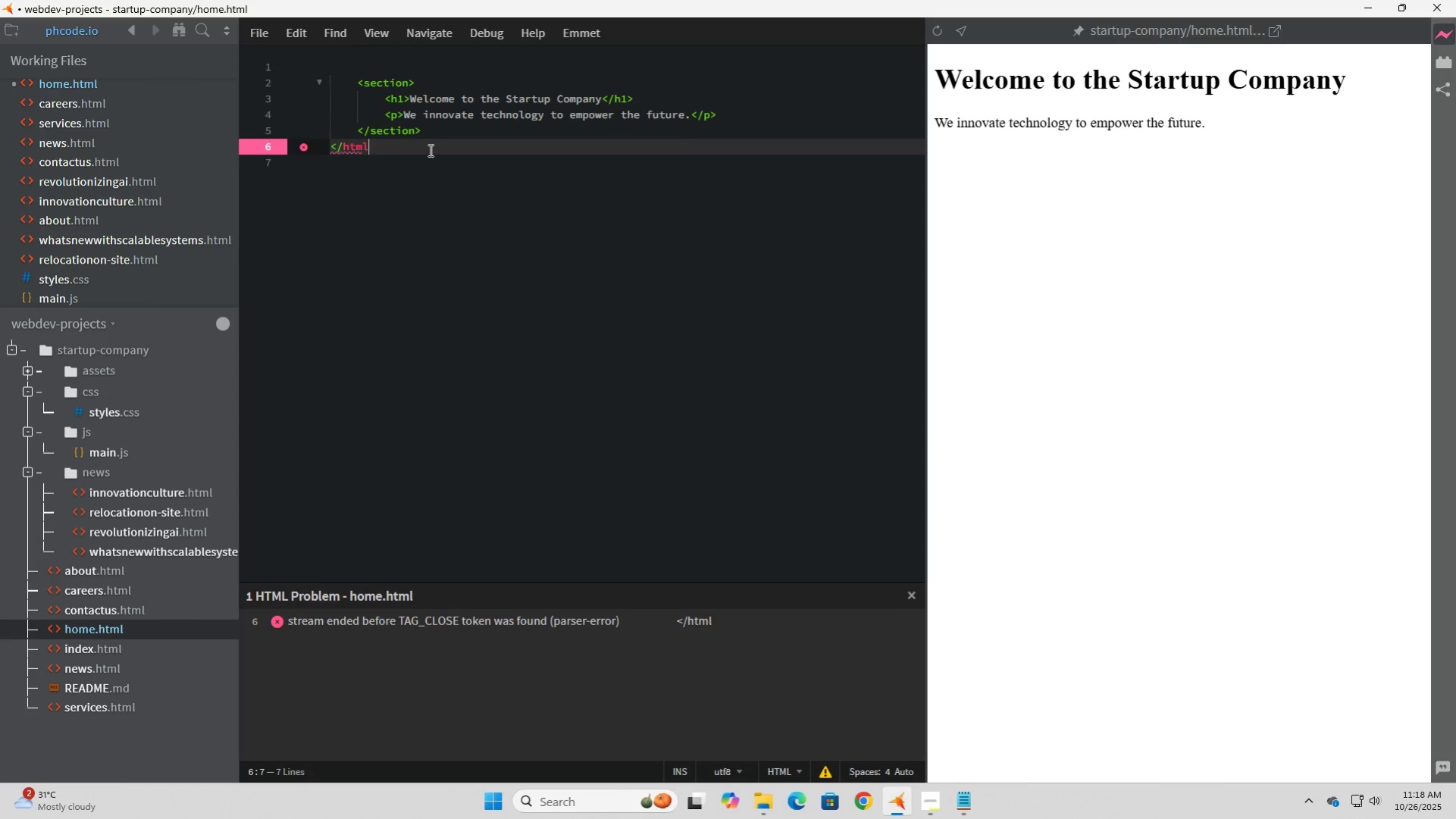 
key(Backspace)
 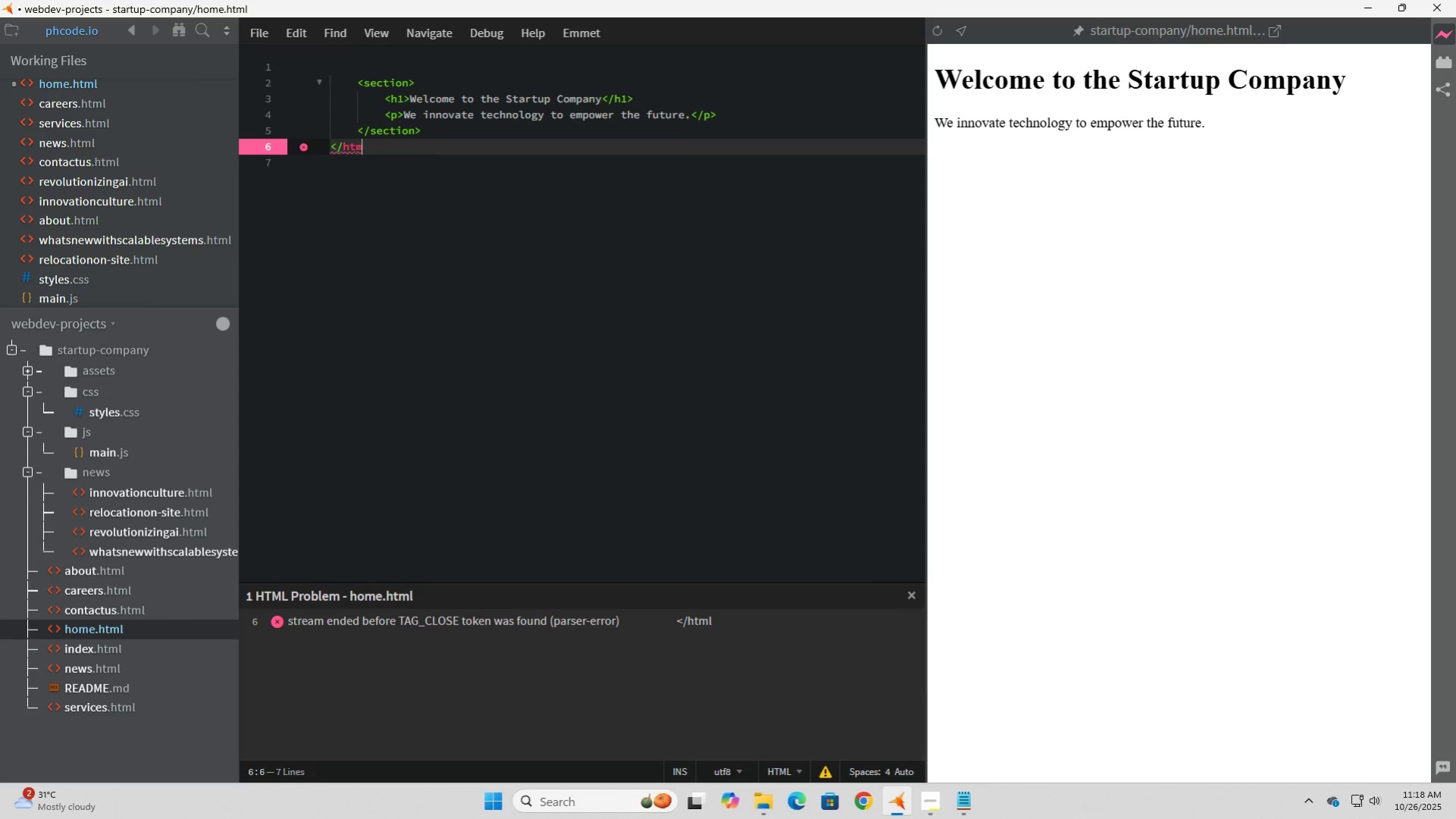 
key(Backspace)
 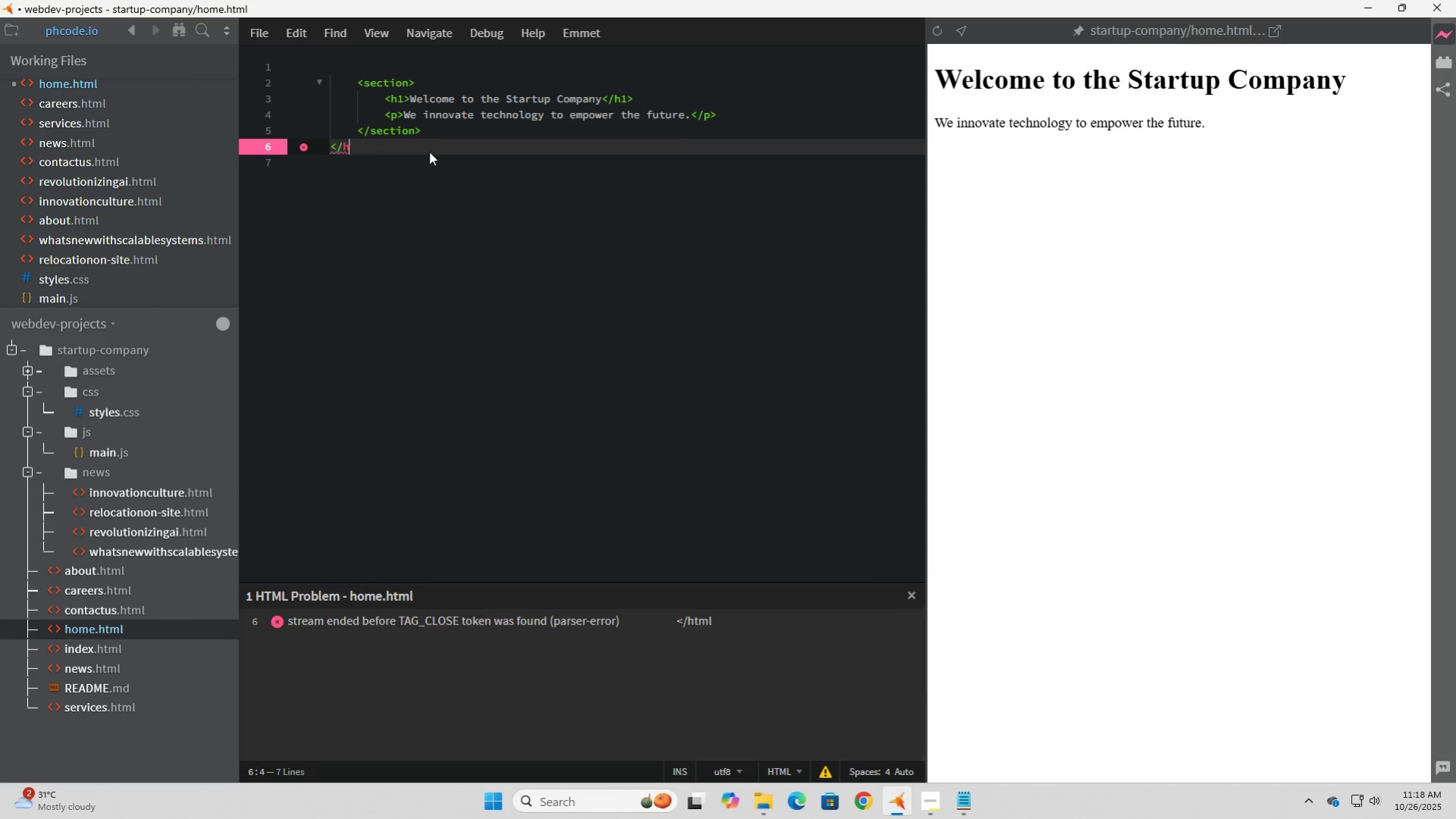 
key(Backspace)
 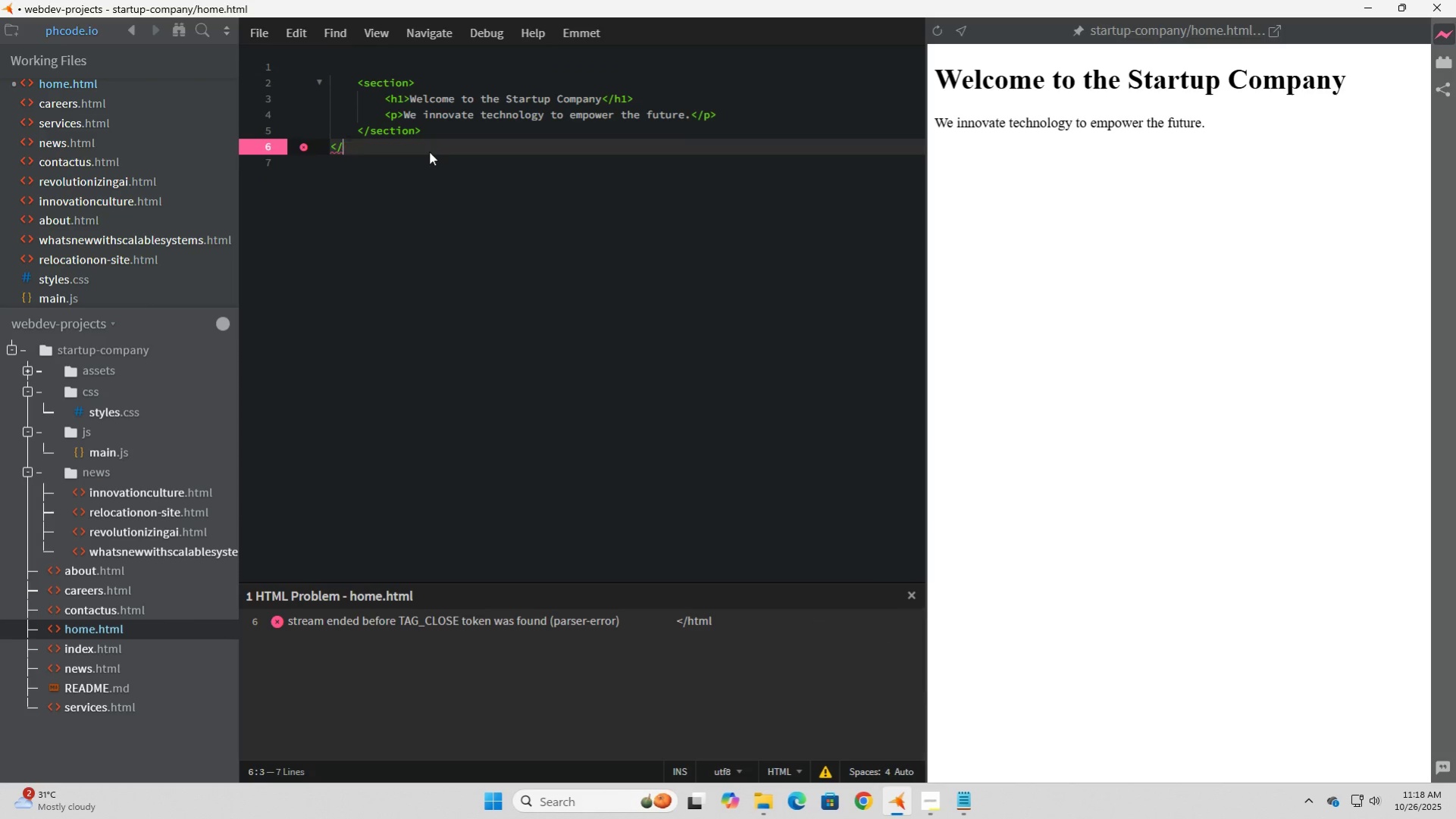 
key(Backspace)
 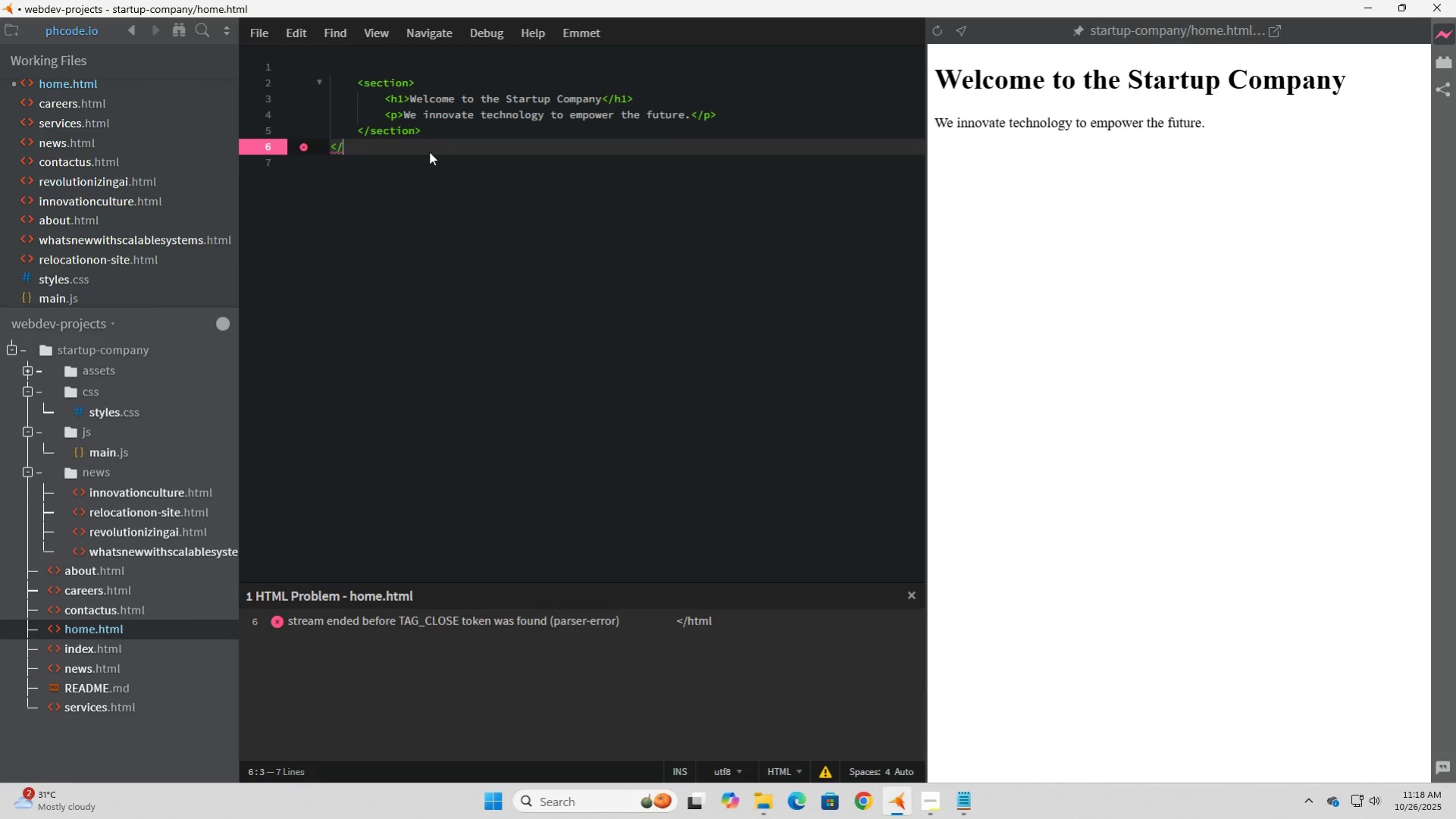 
key(Backspace)
 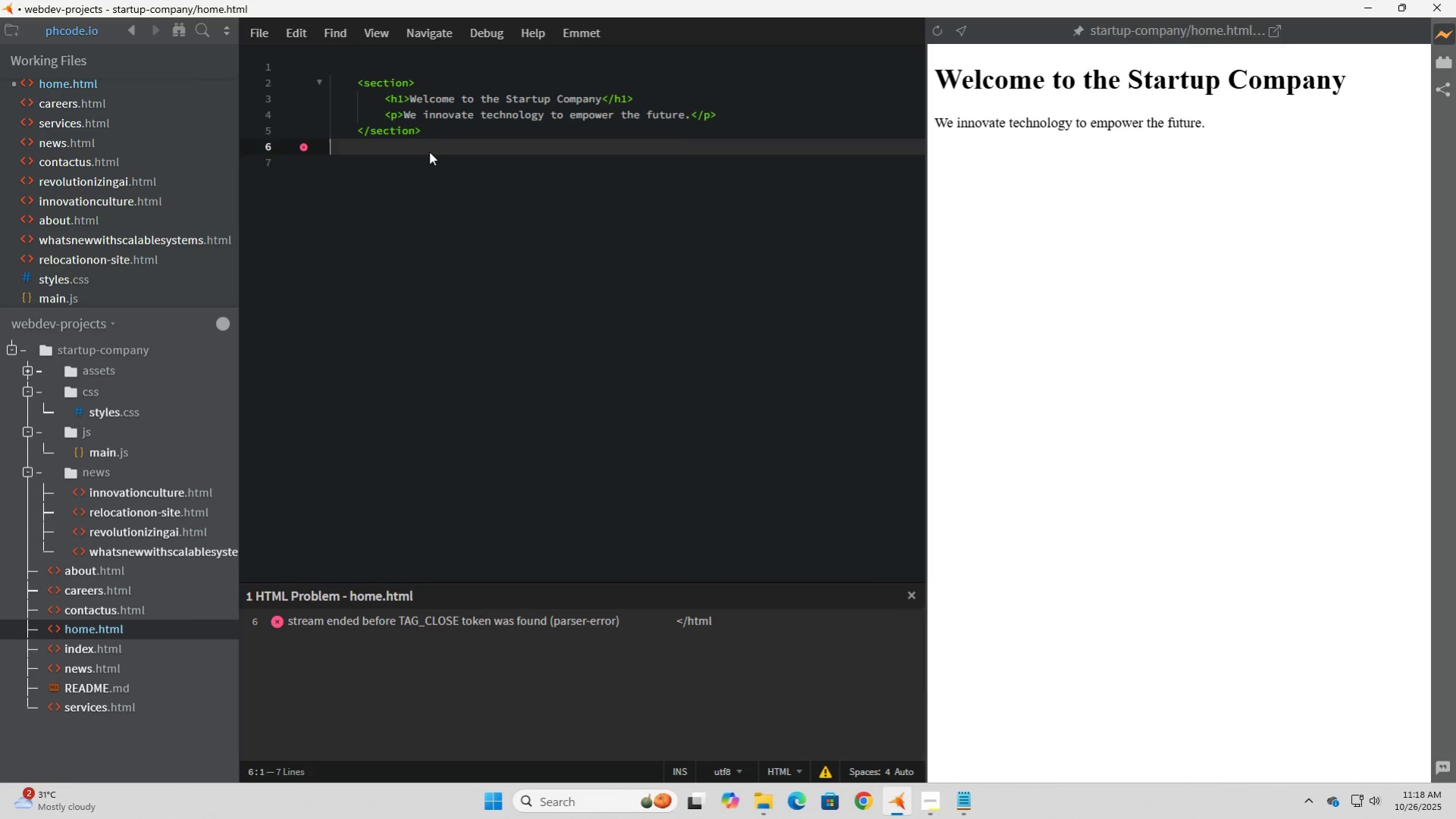 
key(Backspace)
 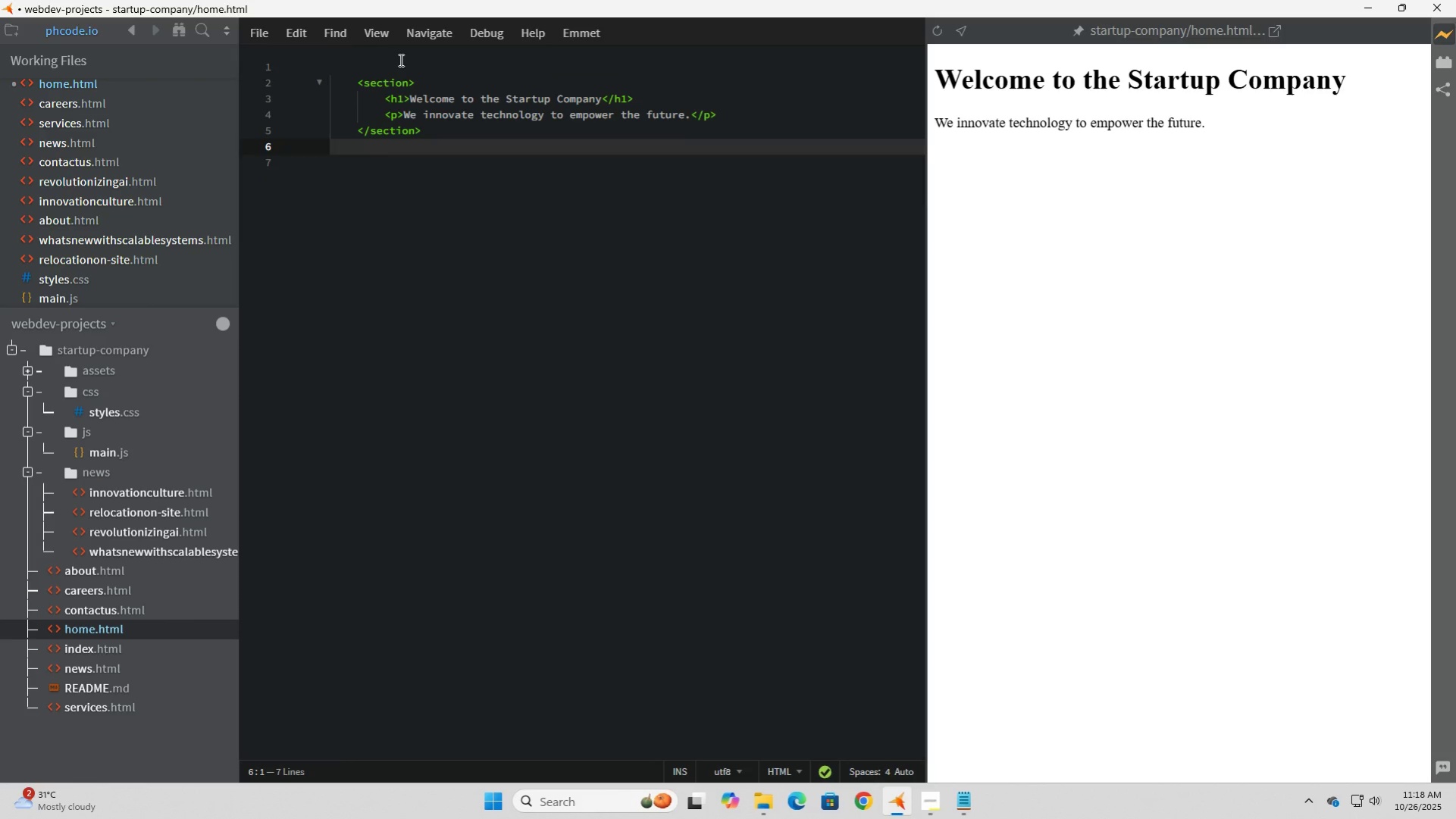 
left_click([399, 60])
 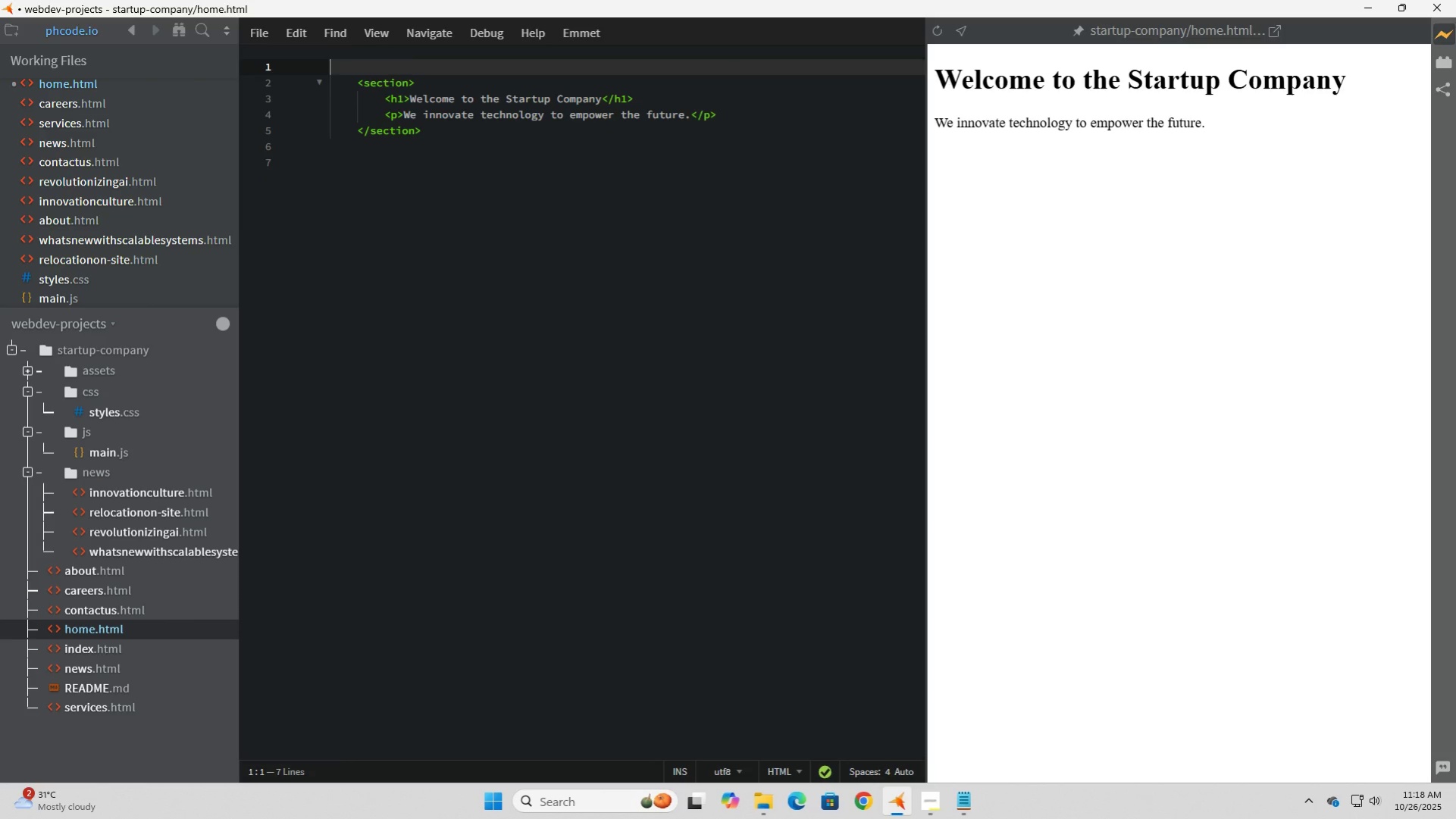 
key(Backspace)
 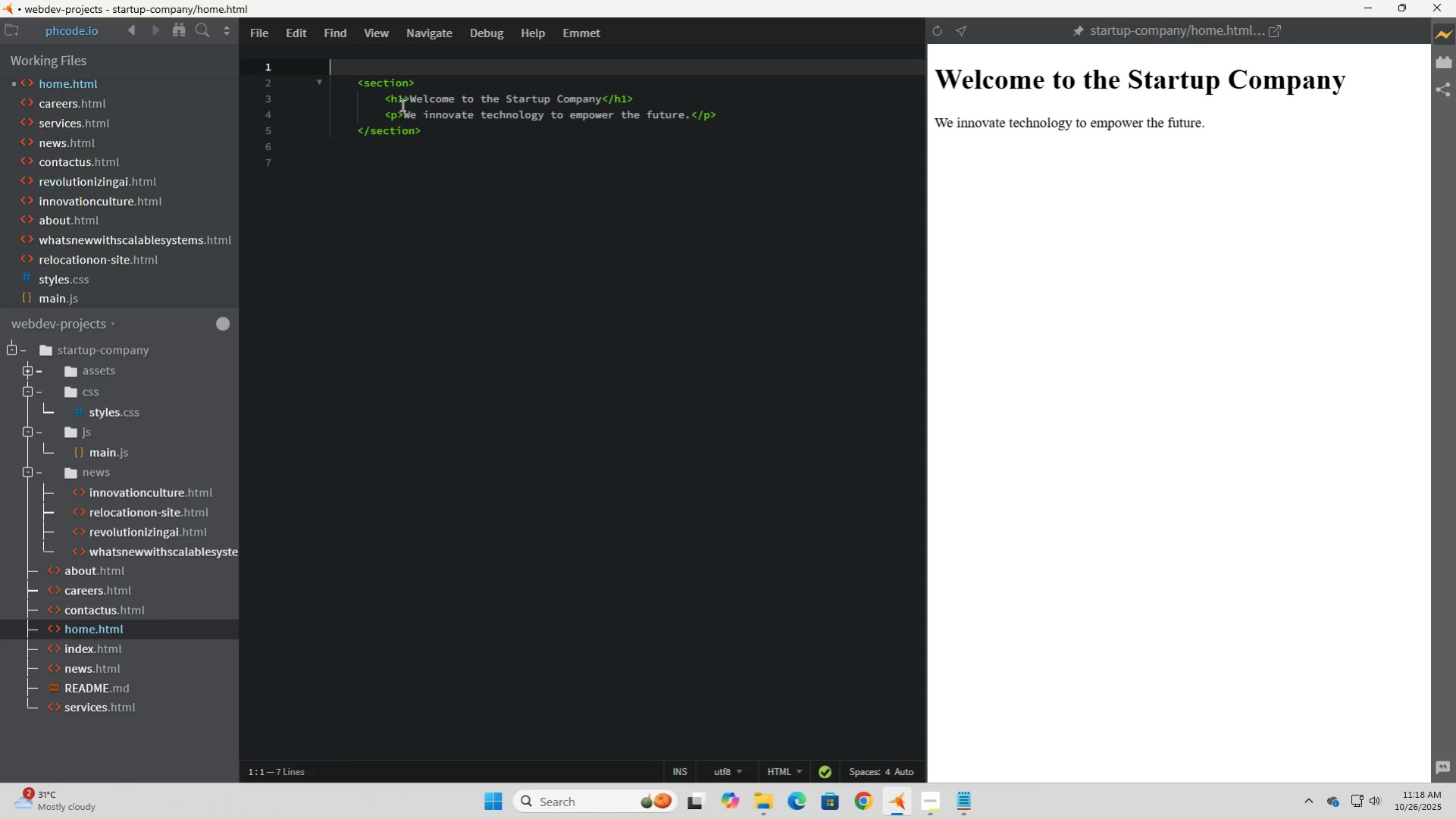 
key(Backspace)
 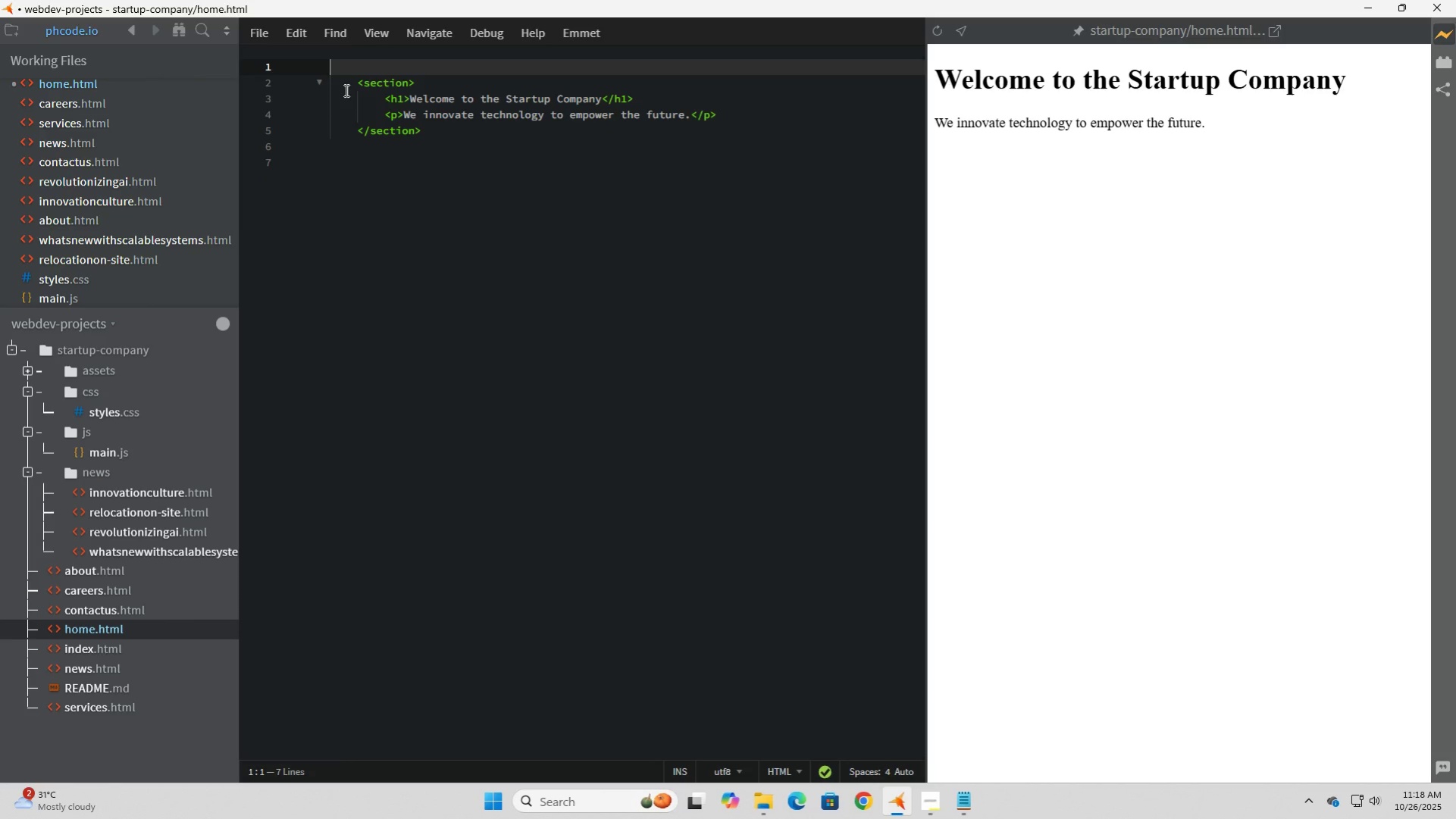 
left_click([345, 90])
 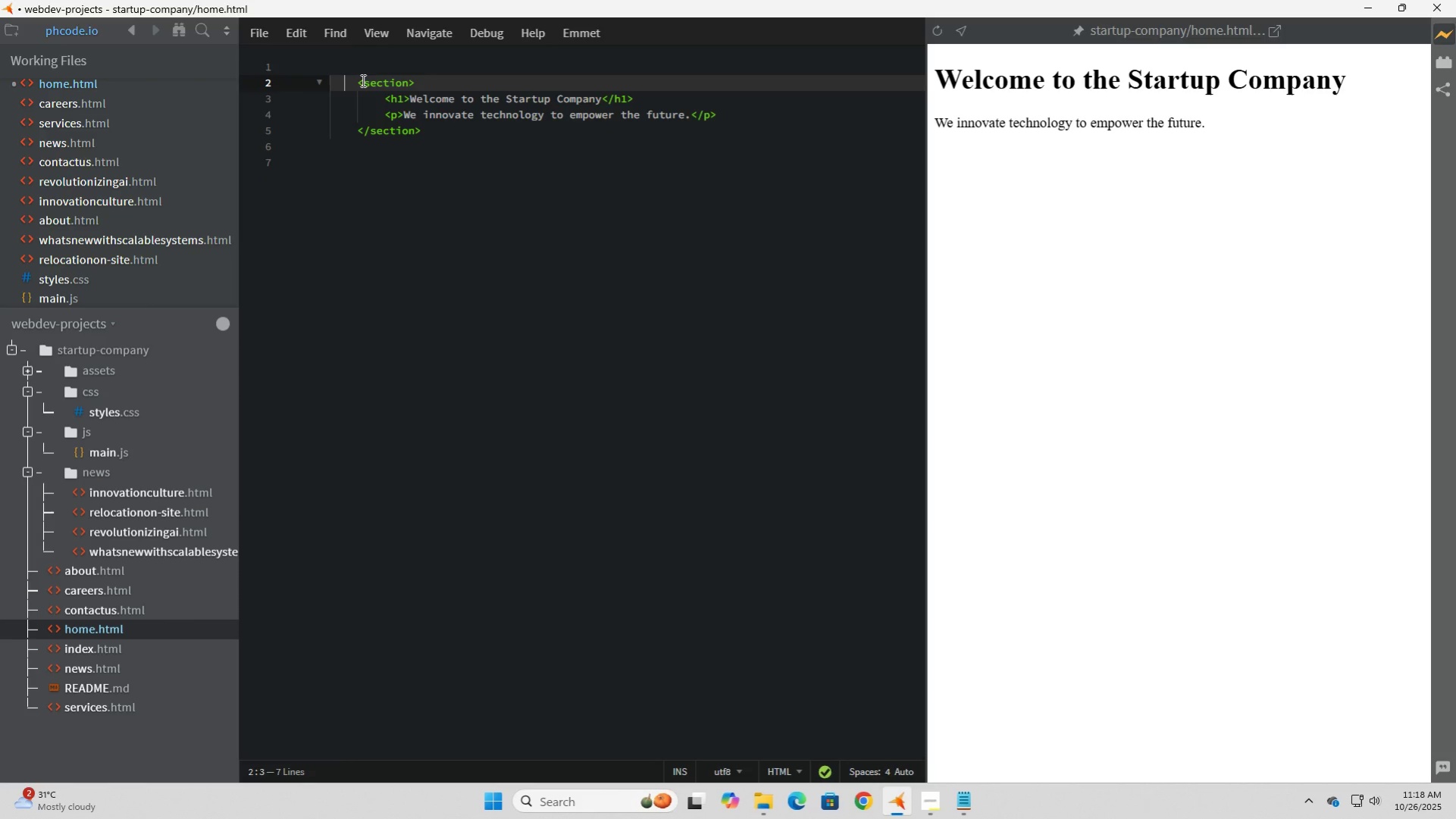 
left_click([361, 80])
 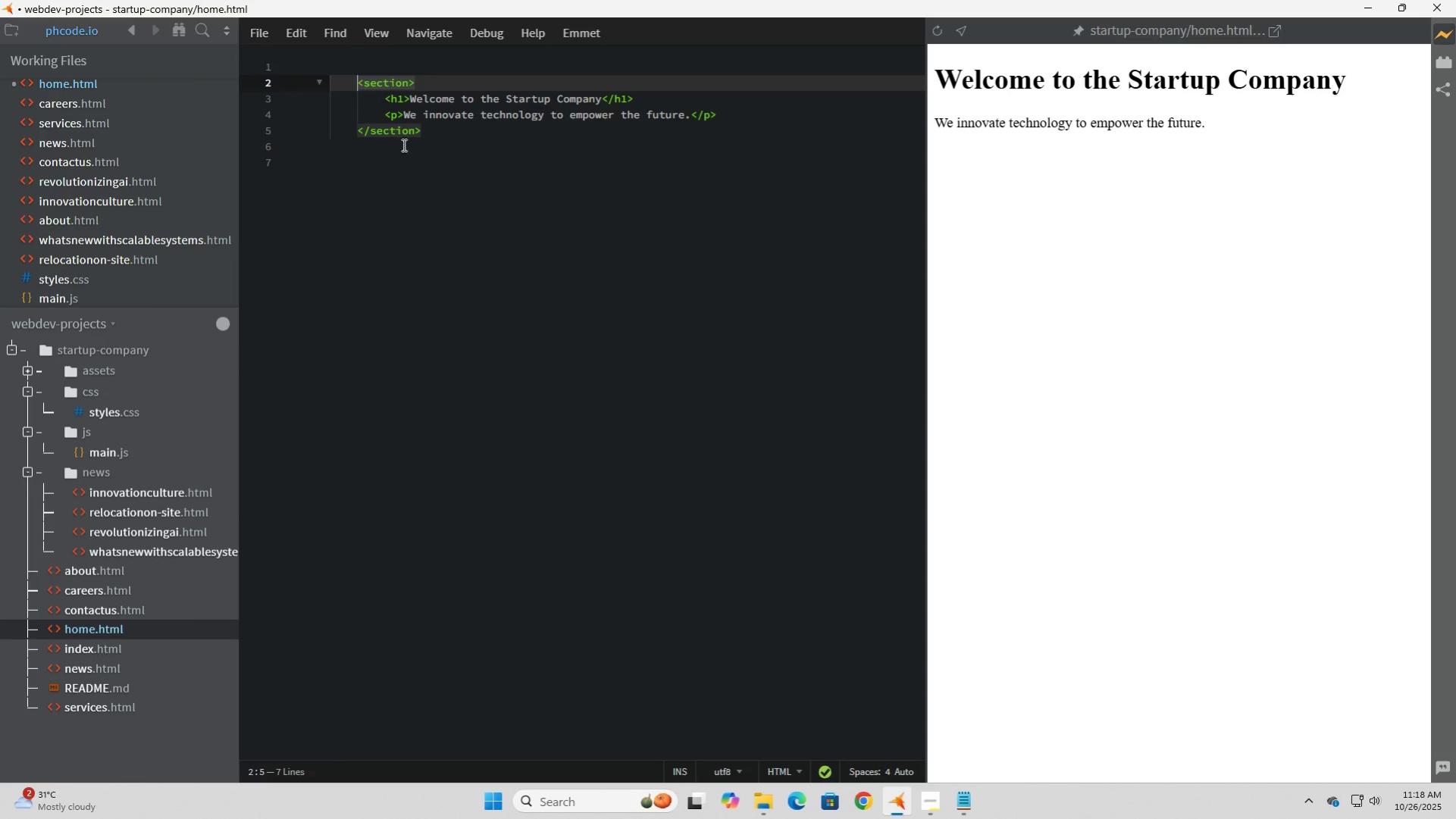 
key(Backspace)
 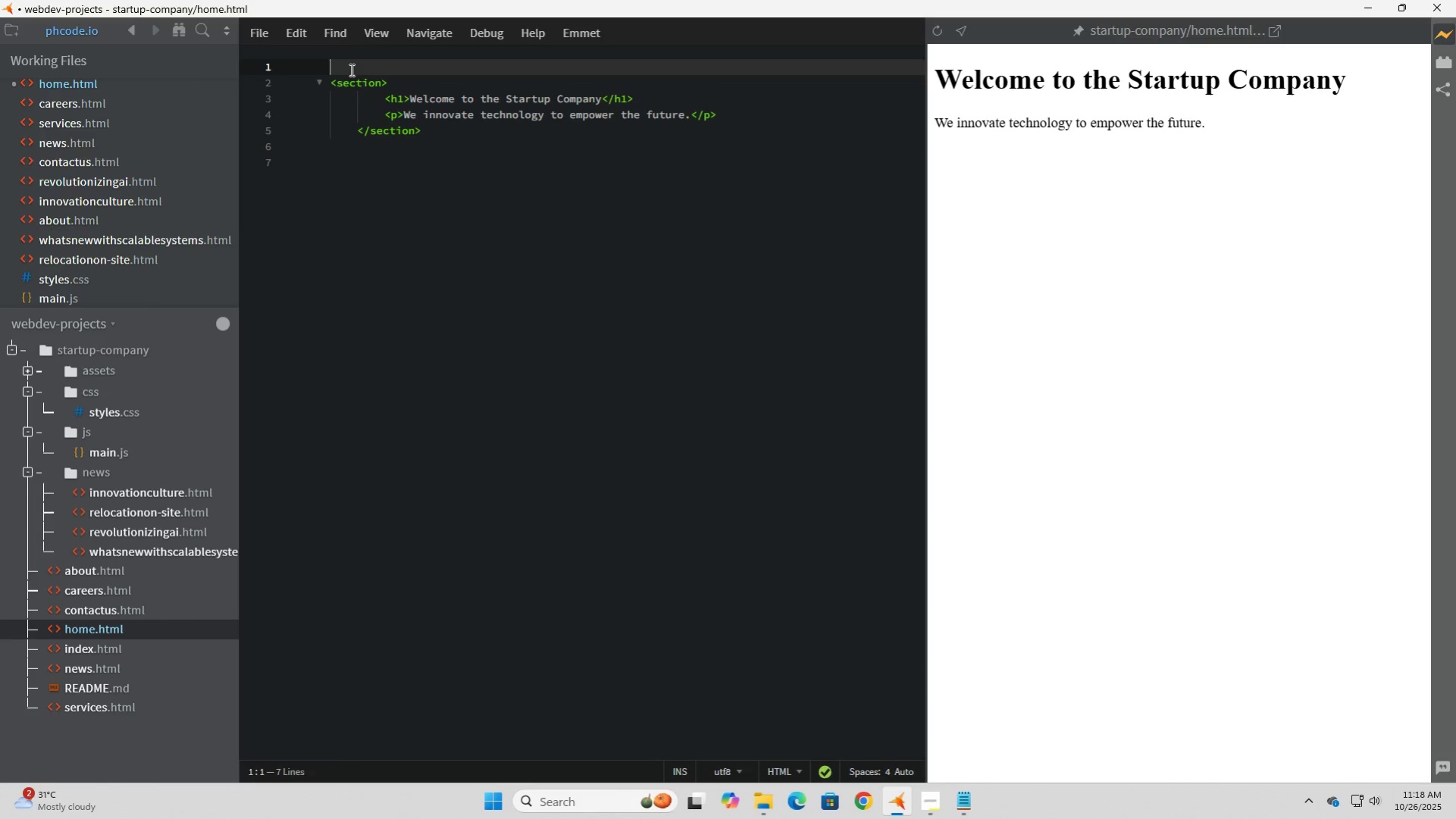 
key(Backspace)
 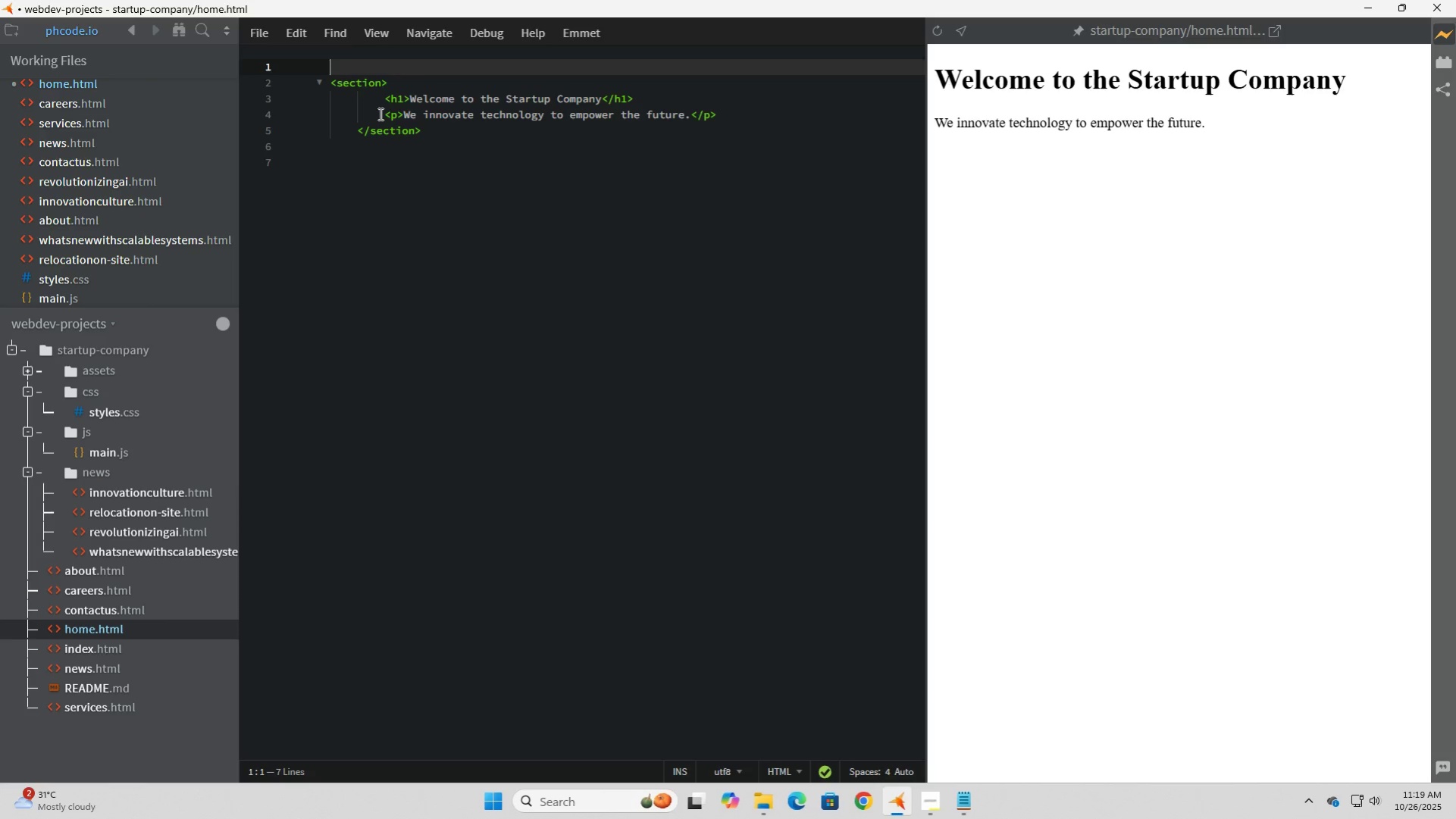 
key(Delete)
 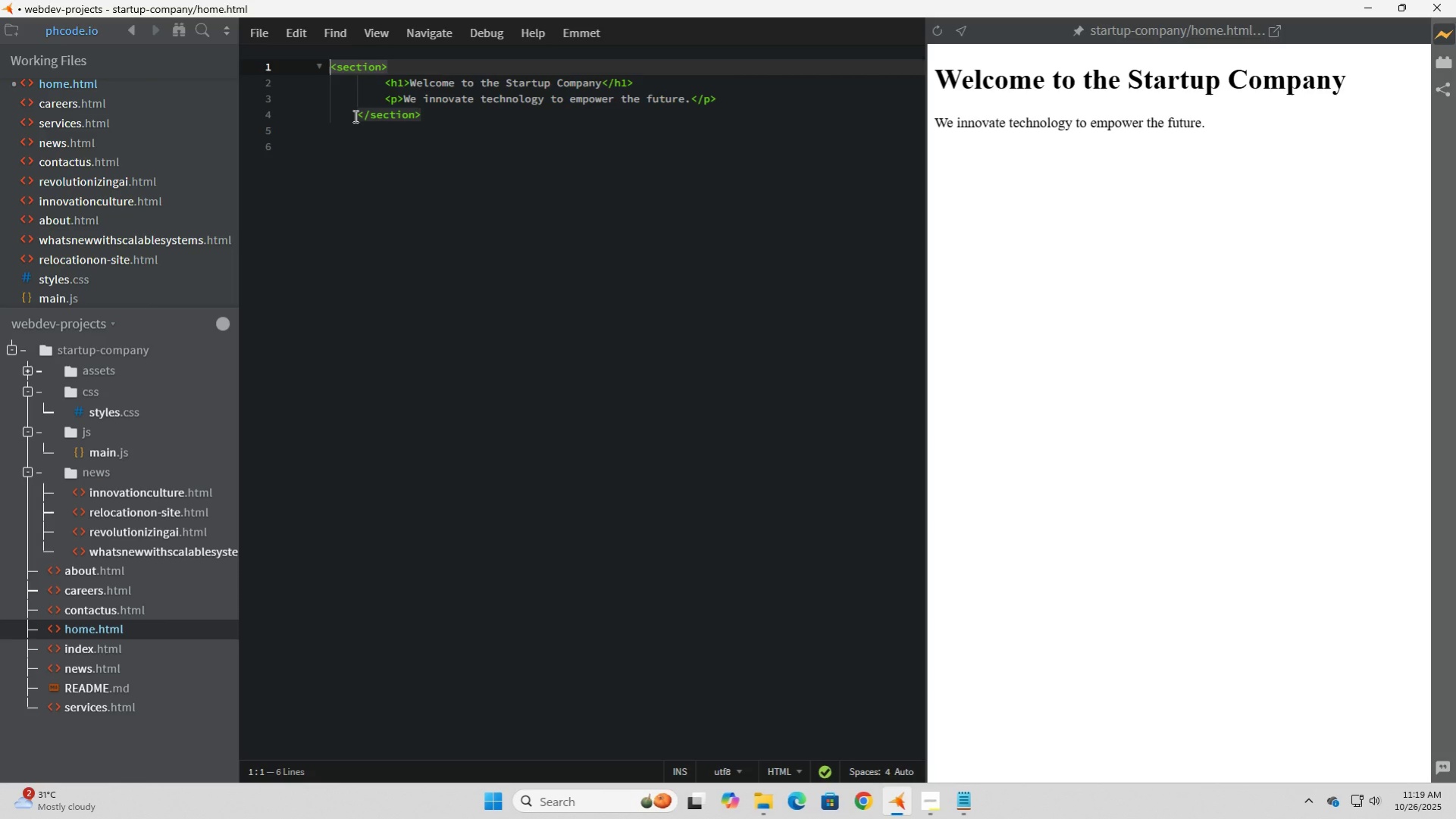 
left_click([354, 116])
 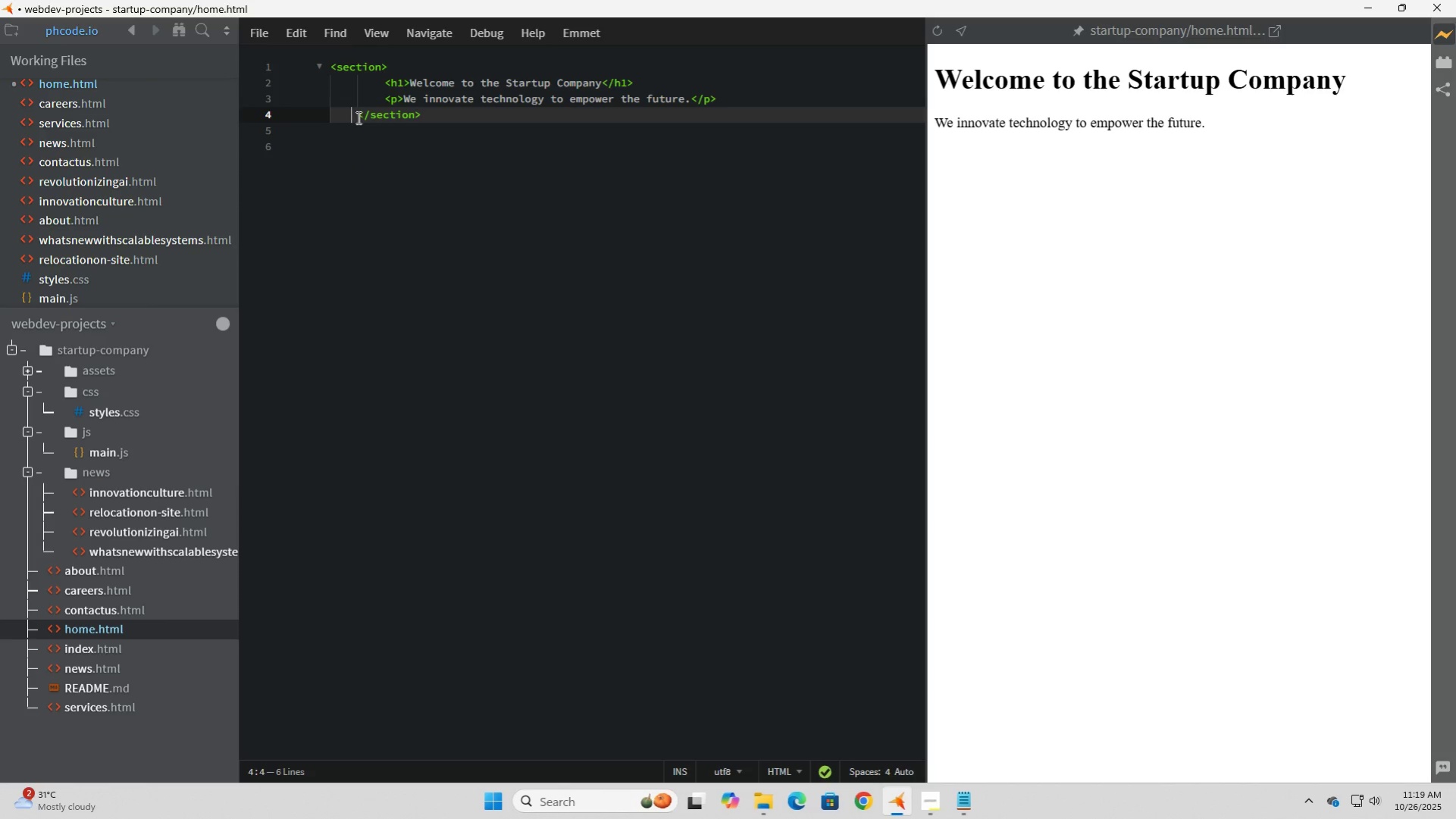 
left_click([357, 117])
 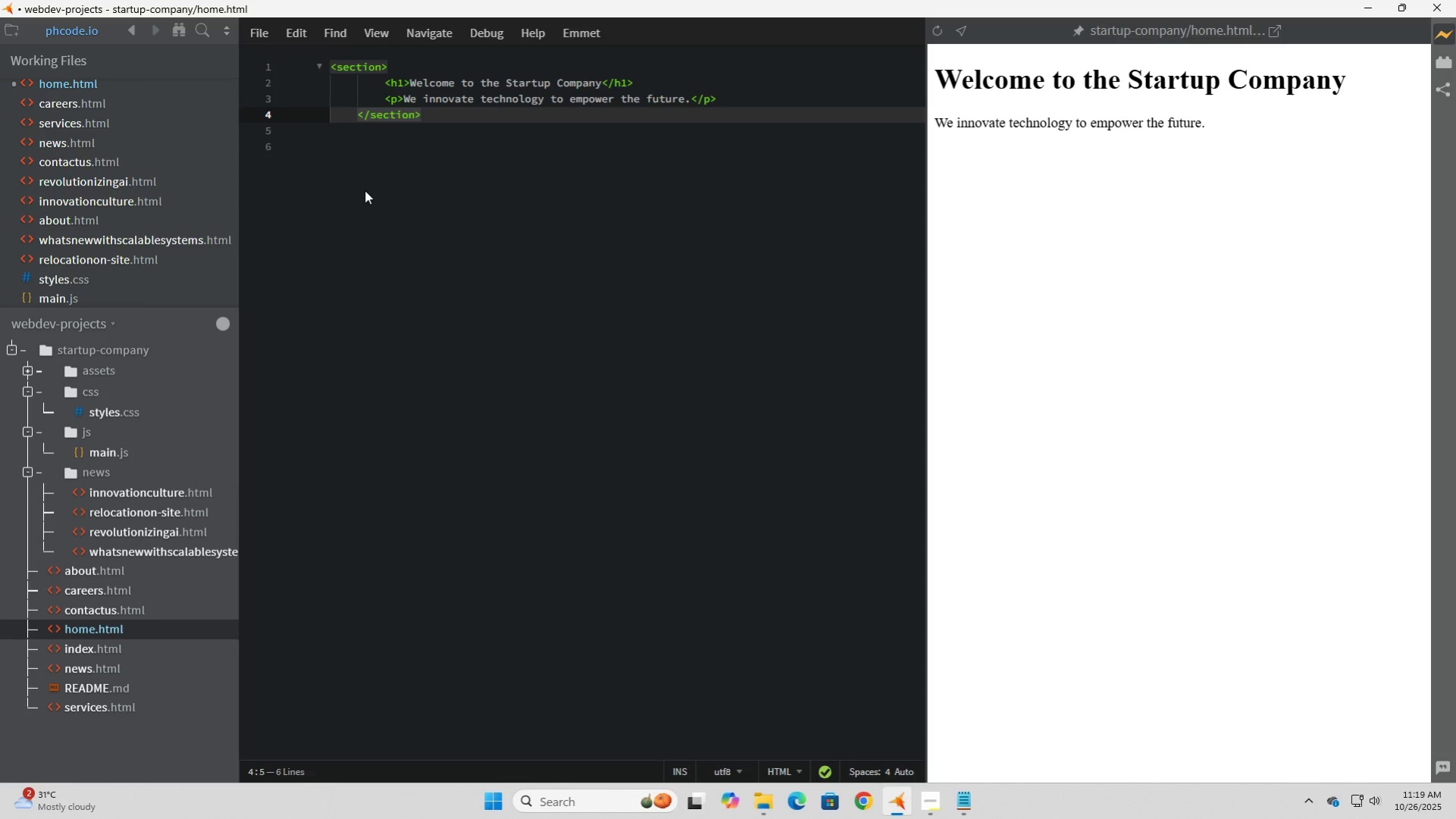 
key(Backspace)
 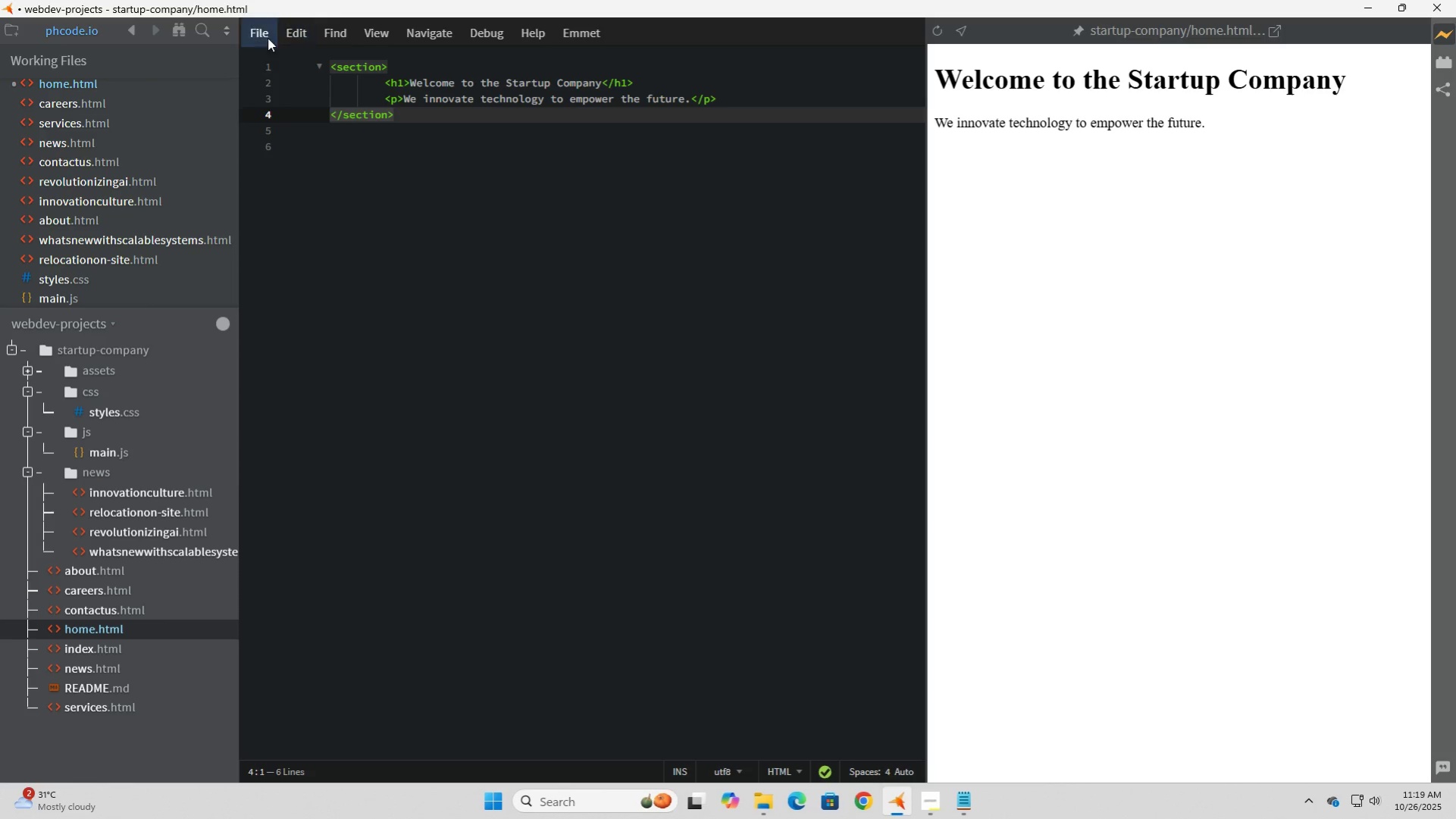 
left_click([256, 33])
 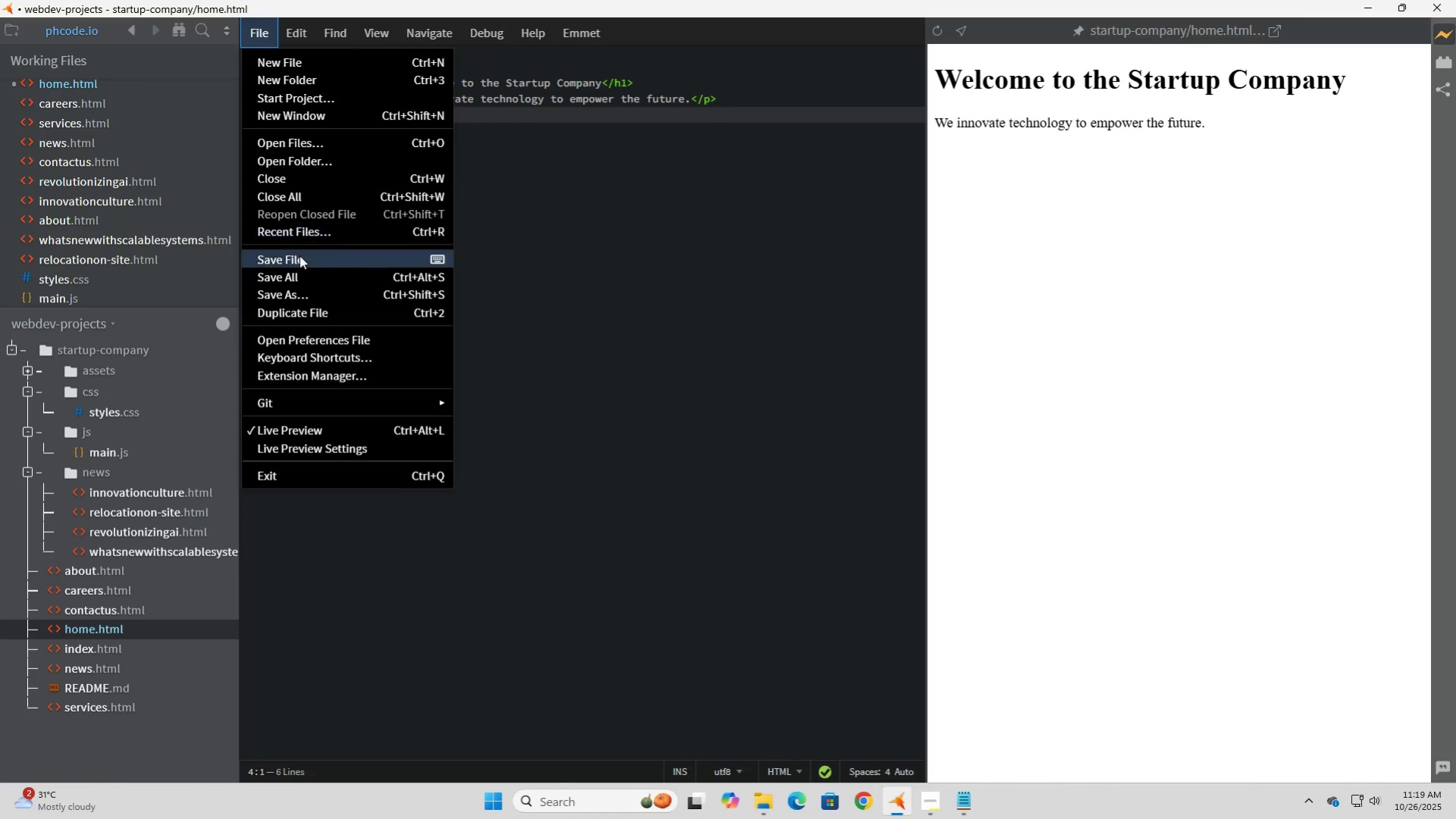 
left_click([300, 258])
 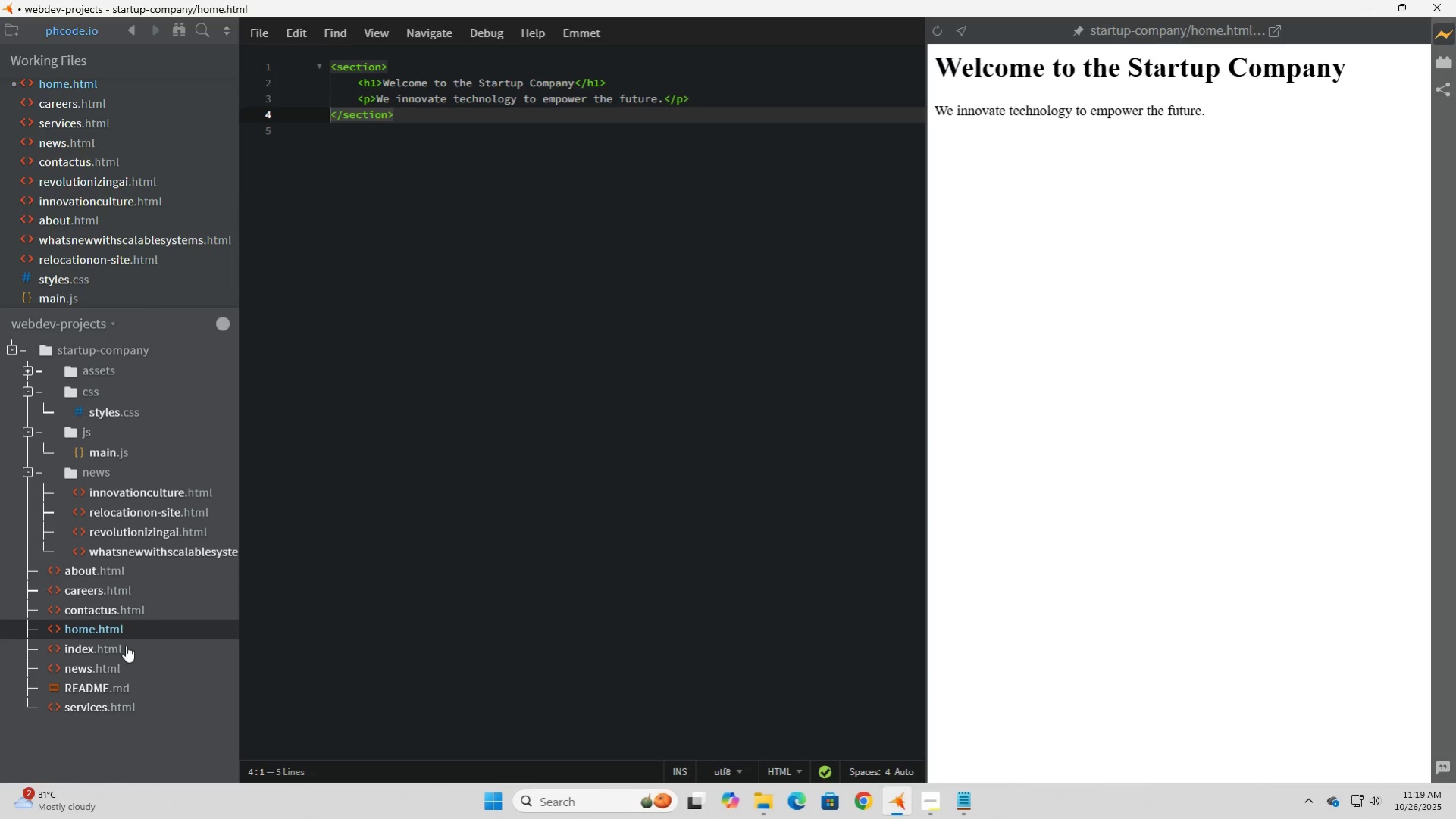 
left_click([102, 642])
 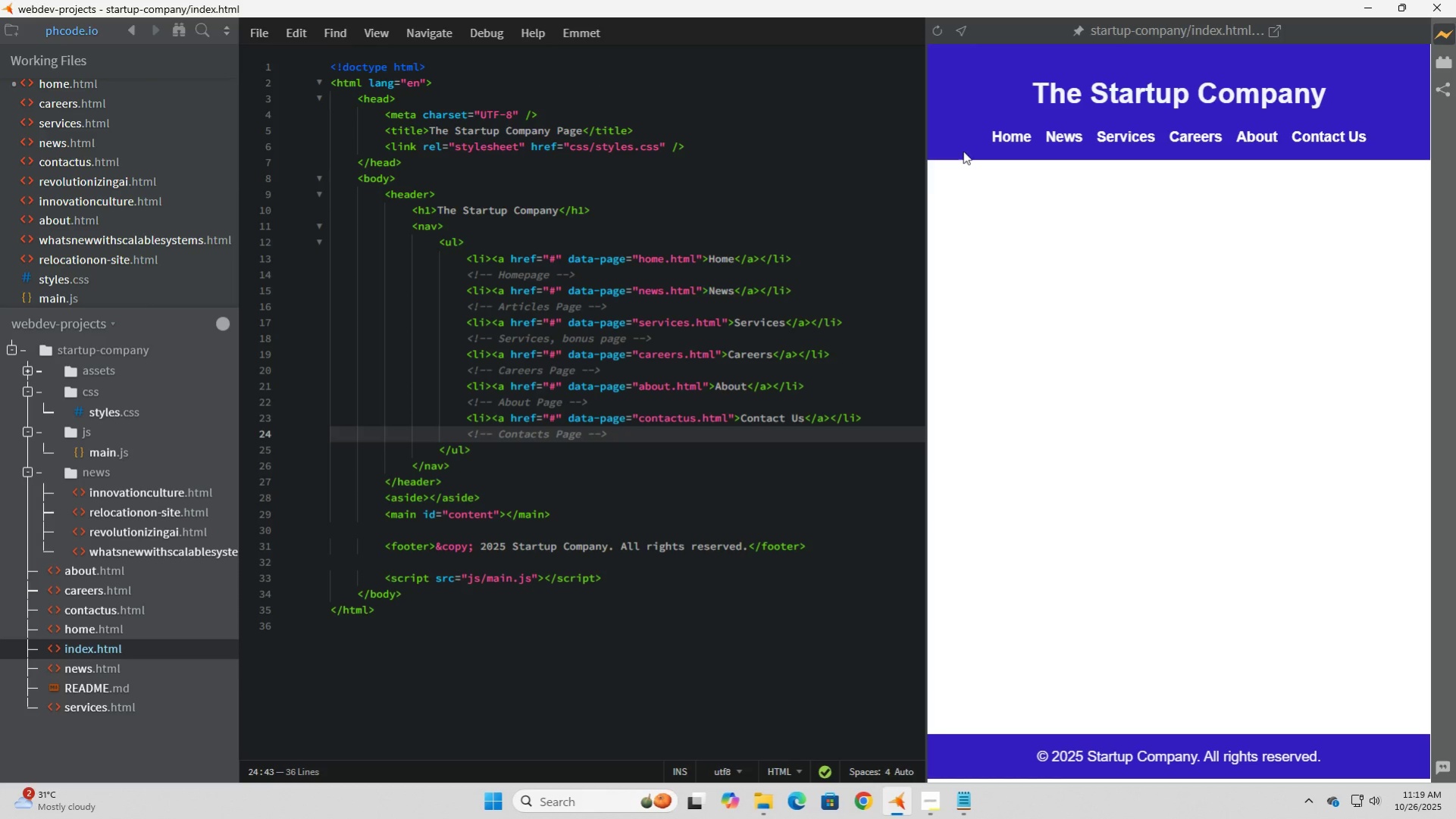 
left_click([1007, 130])
 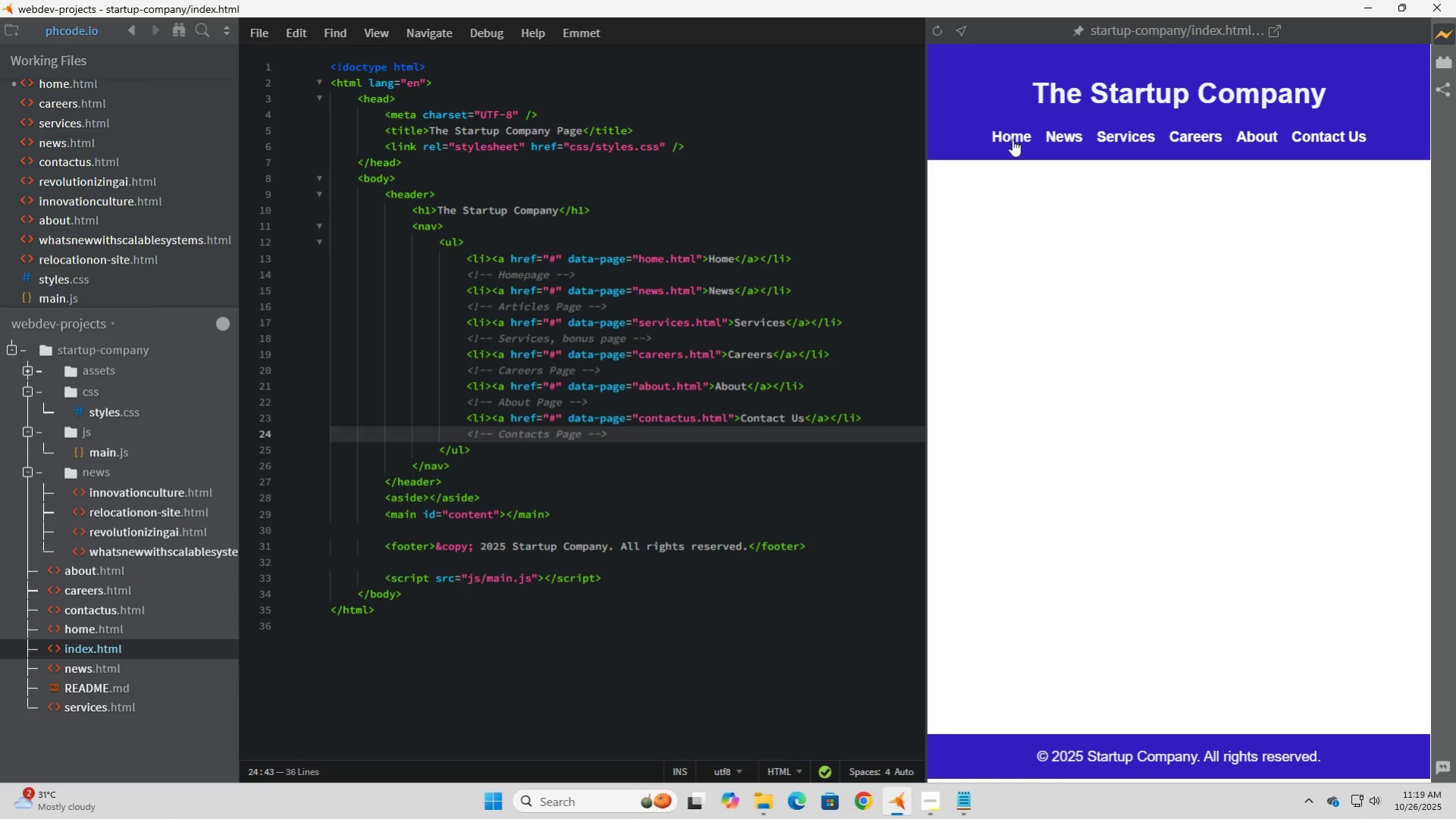 
left_click([1012, 139])
 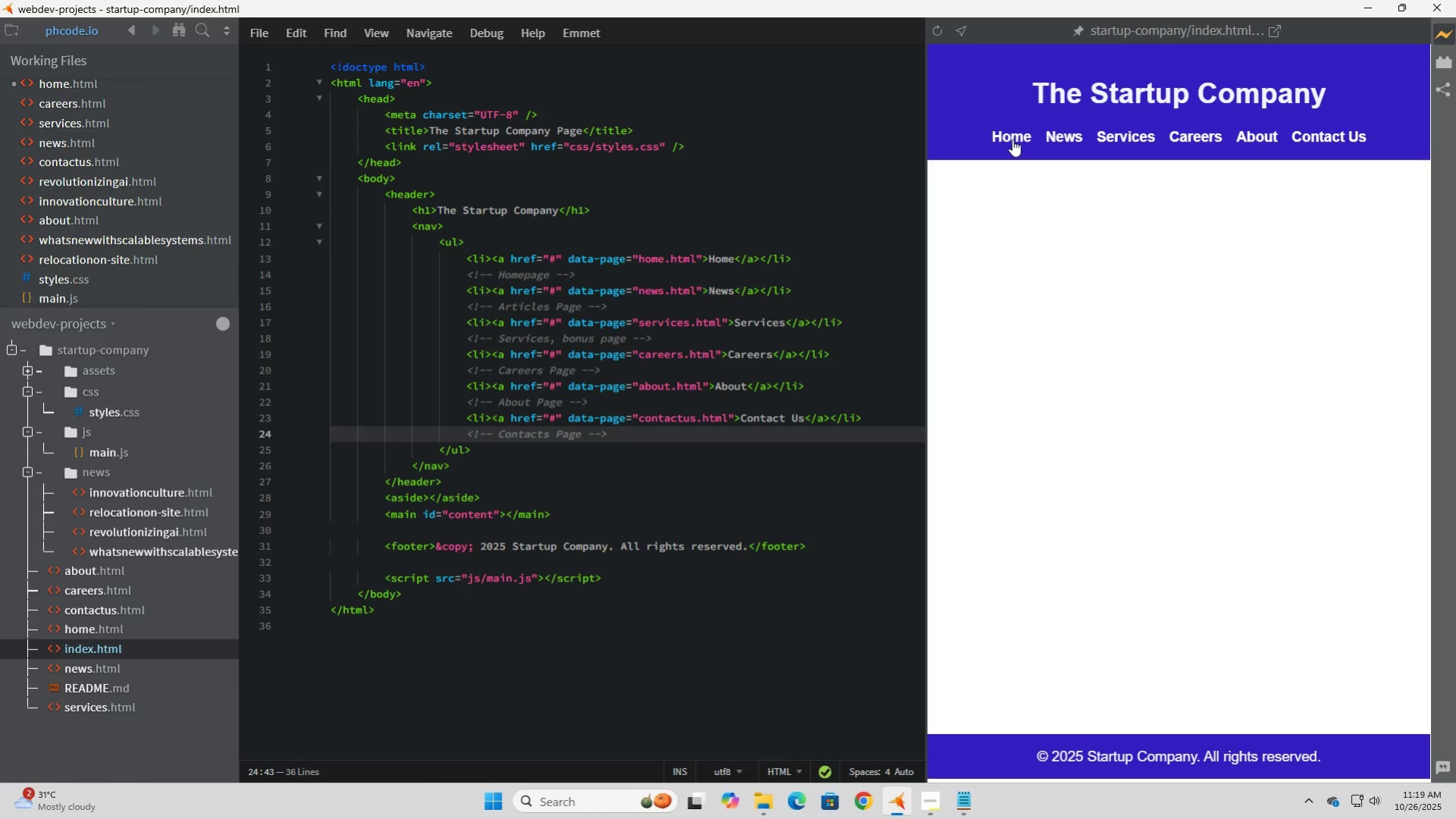 
left_click([1012, 139])
 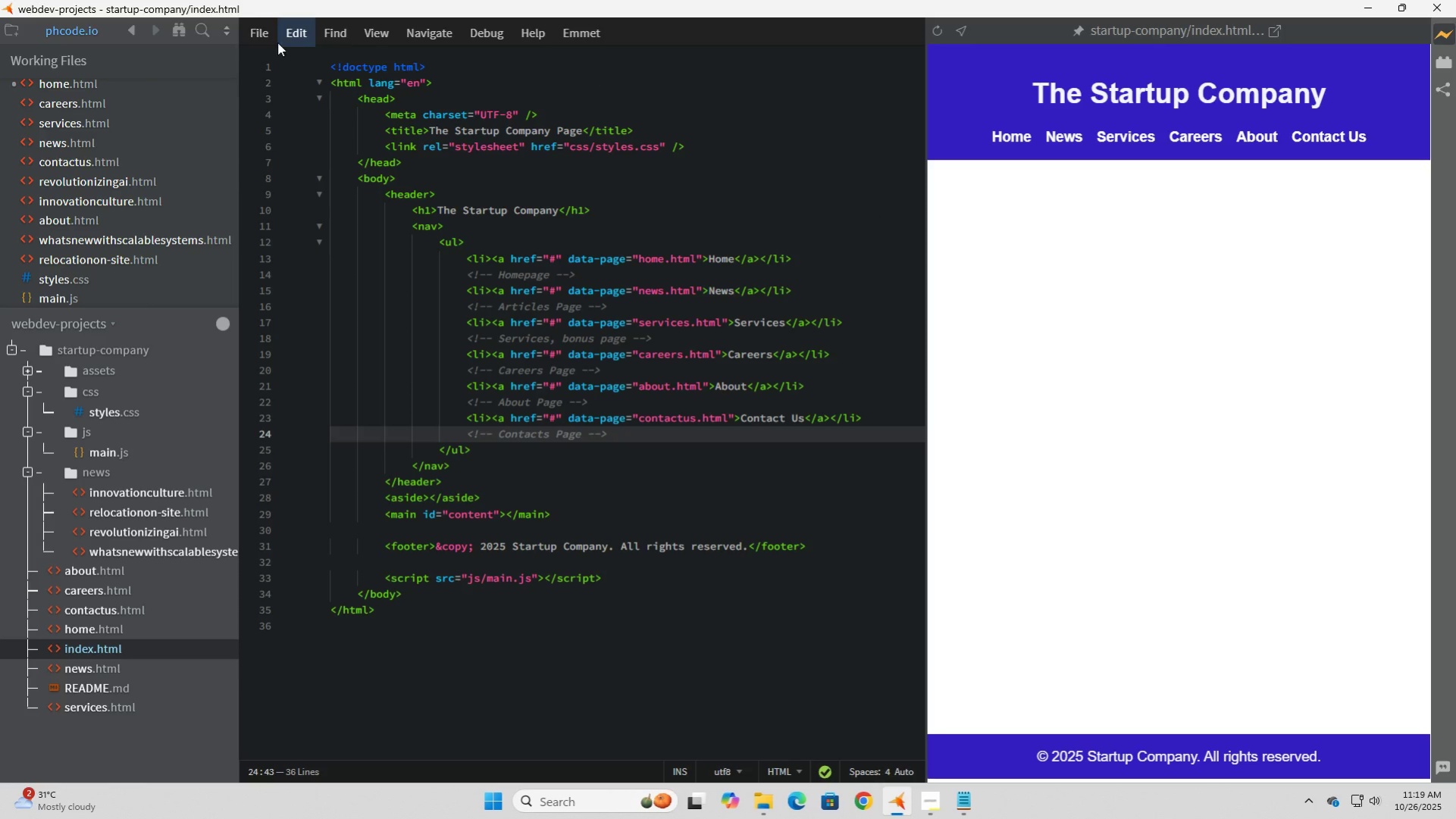 
left_click([268, 37])
 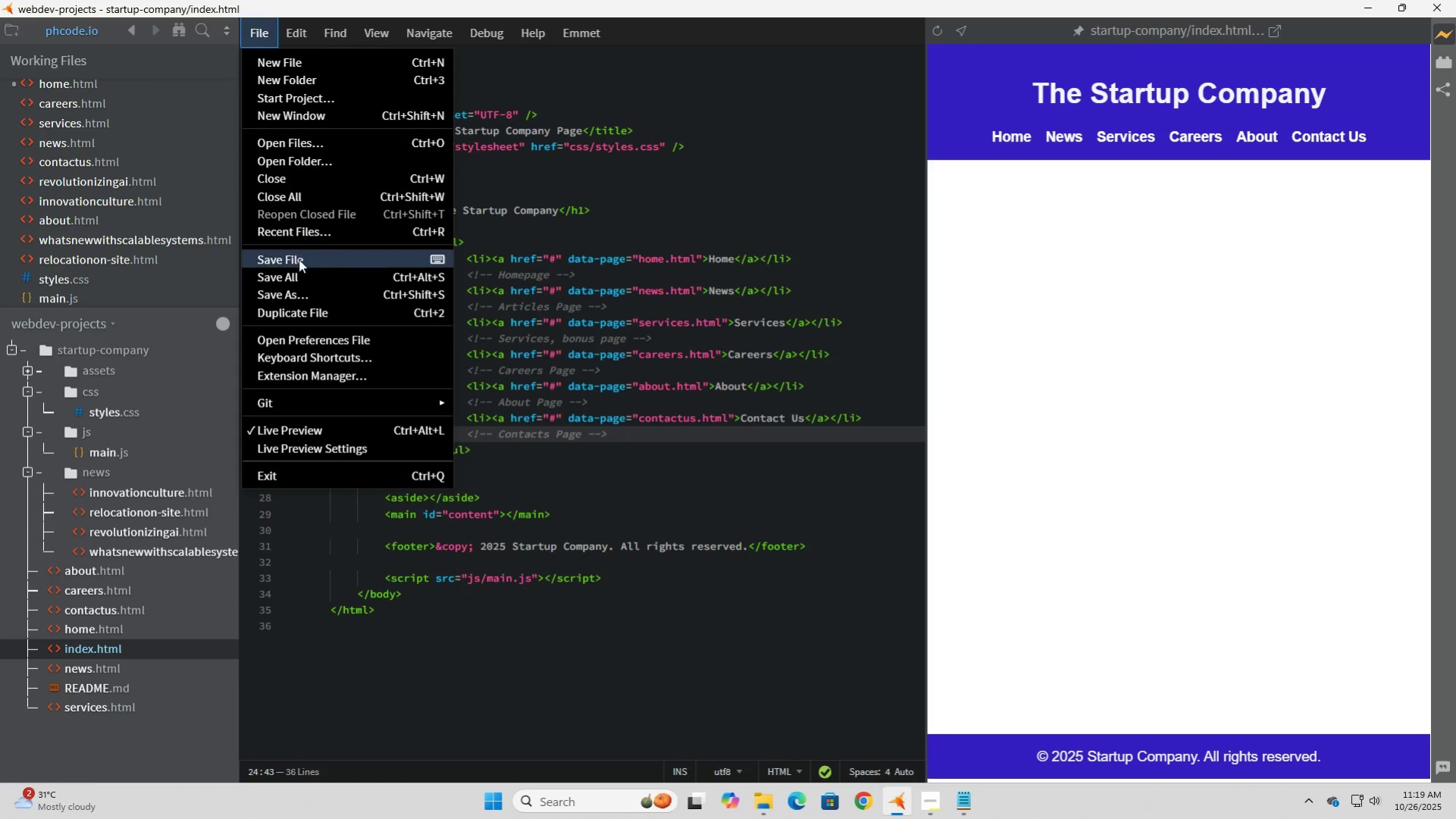 
left_click([299, 261])
 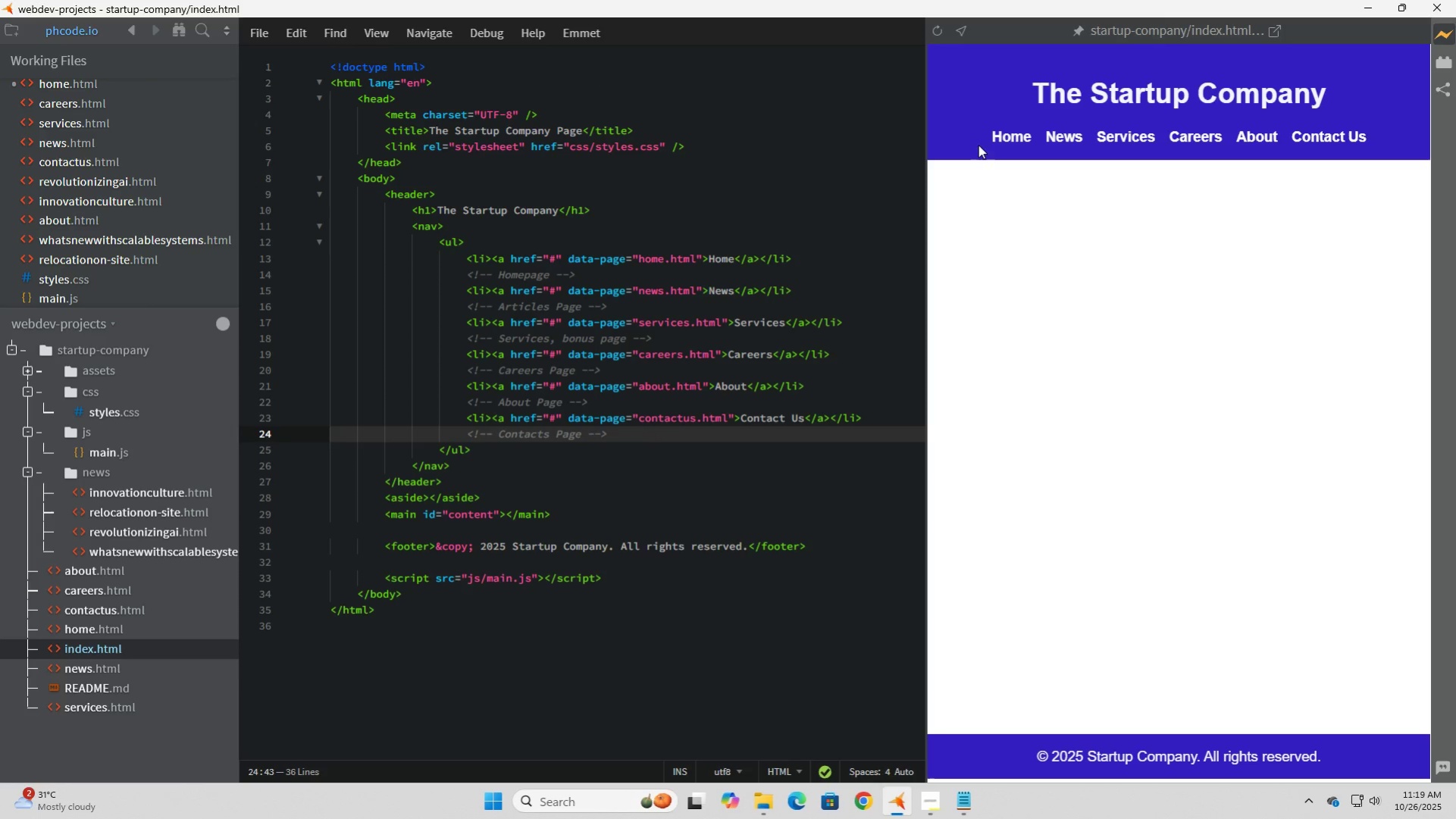 
left_click([1013, 131])
 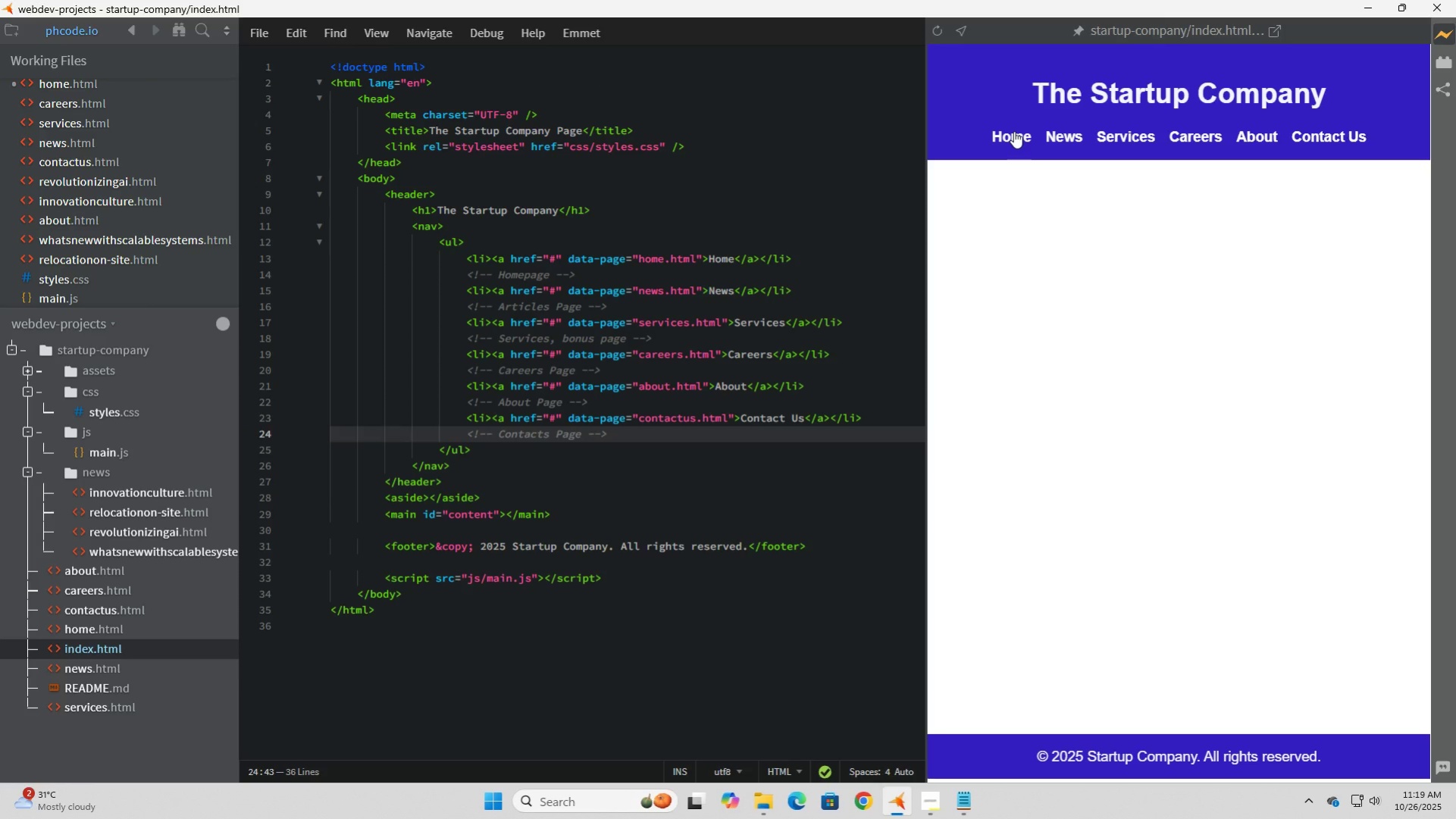 
double_click([1013, 131])
 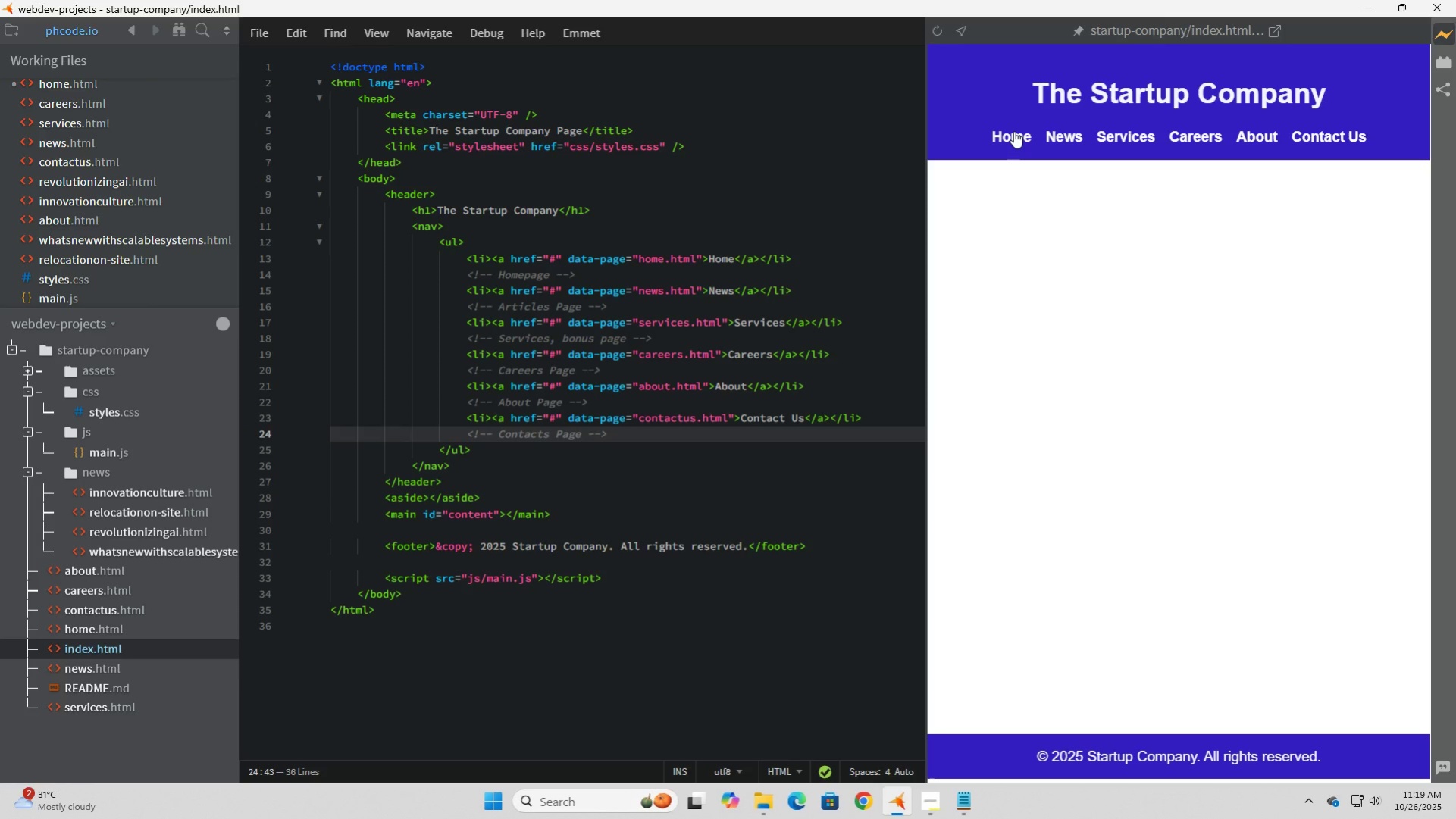 
left_click([1013, 131])
 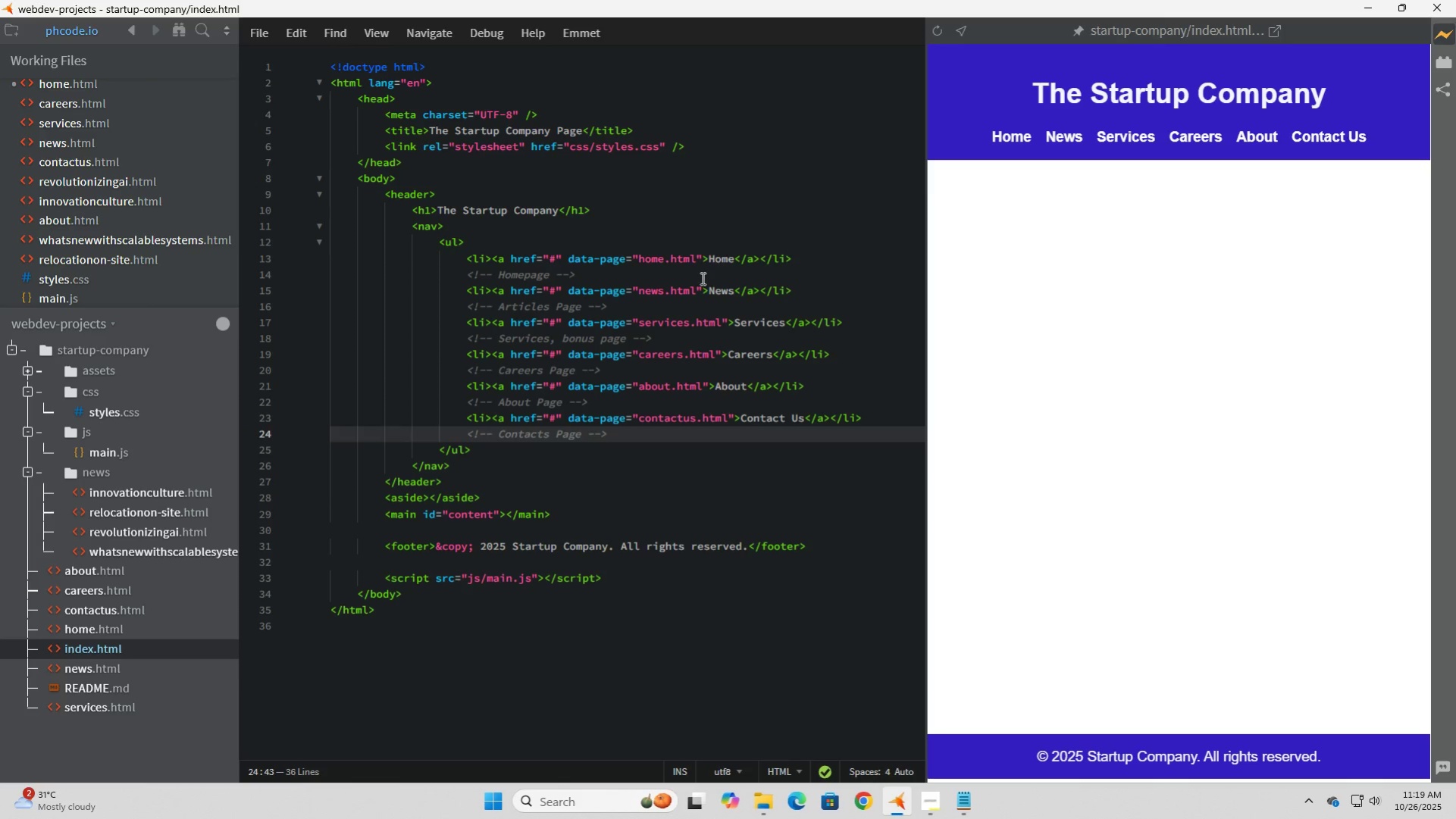 
left_click([697, 281])
 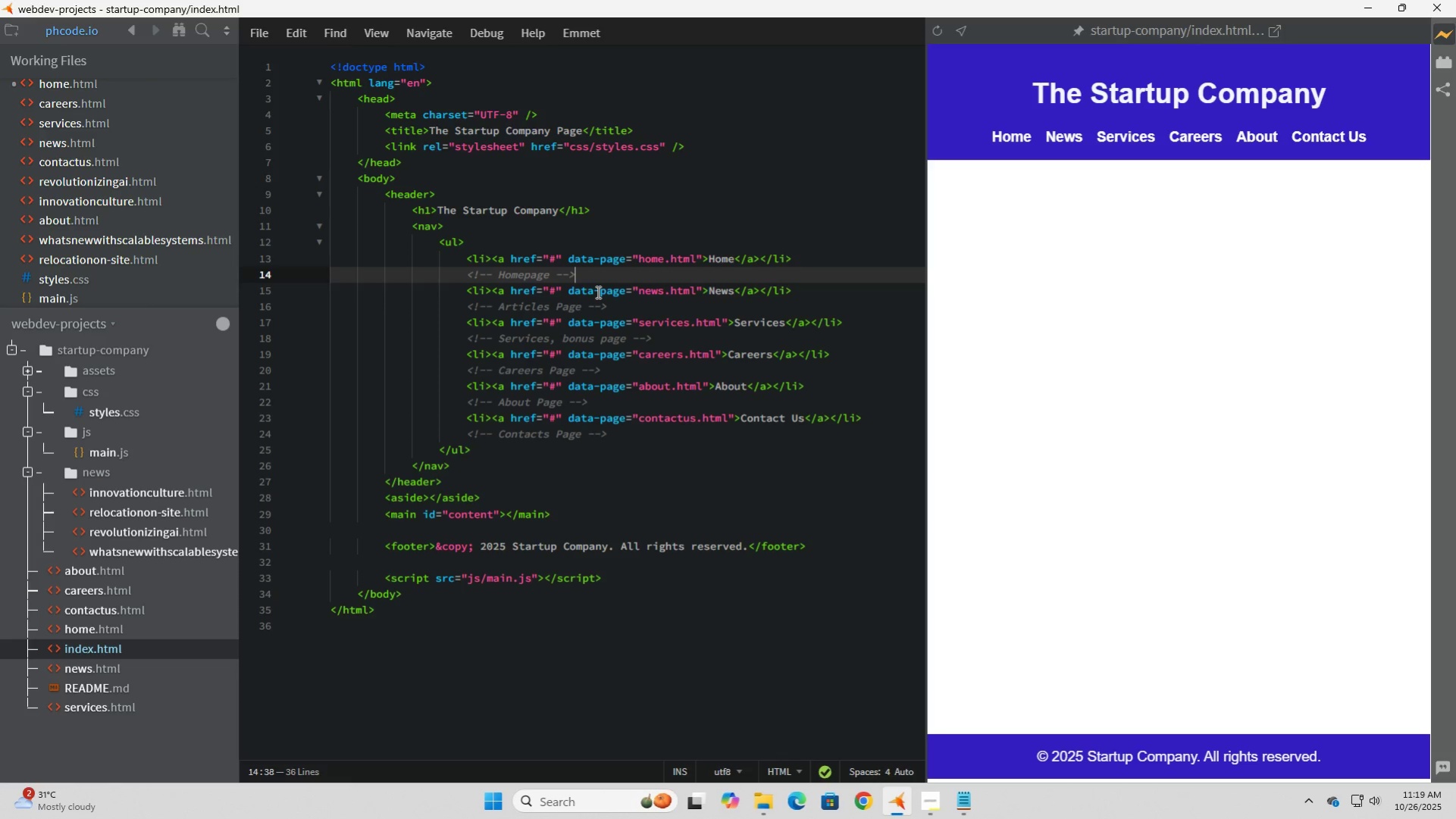 
wait(7.06)
 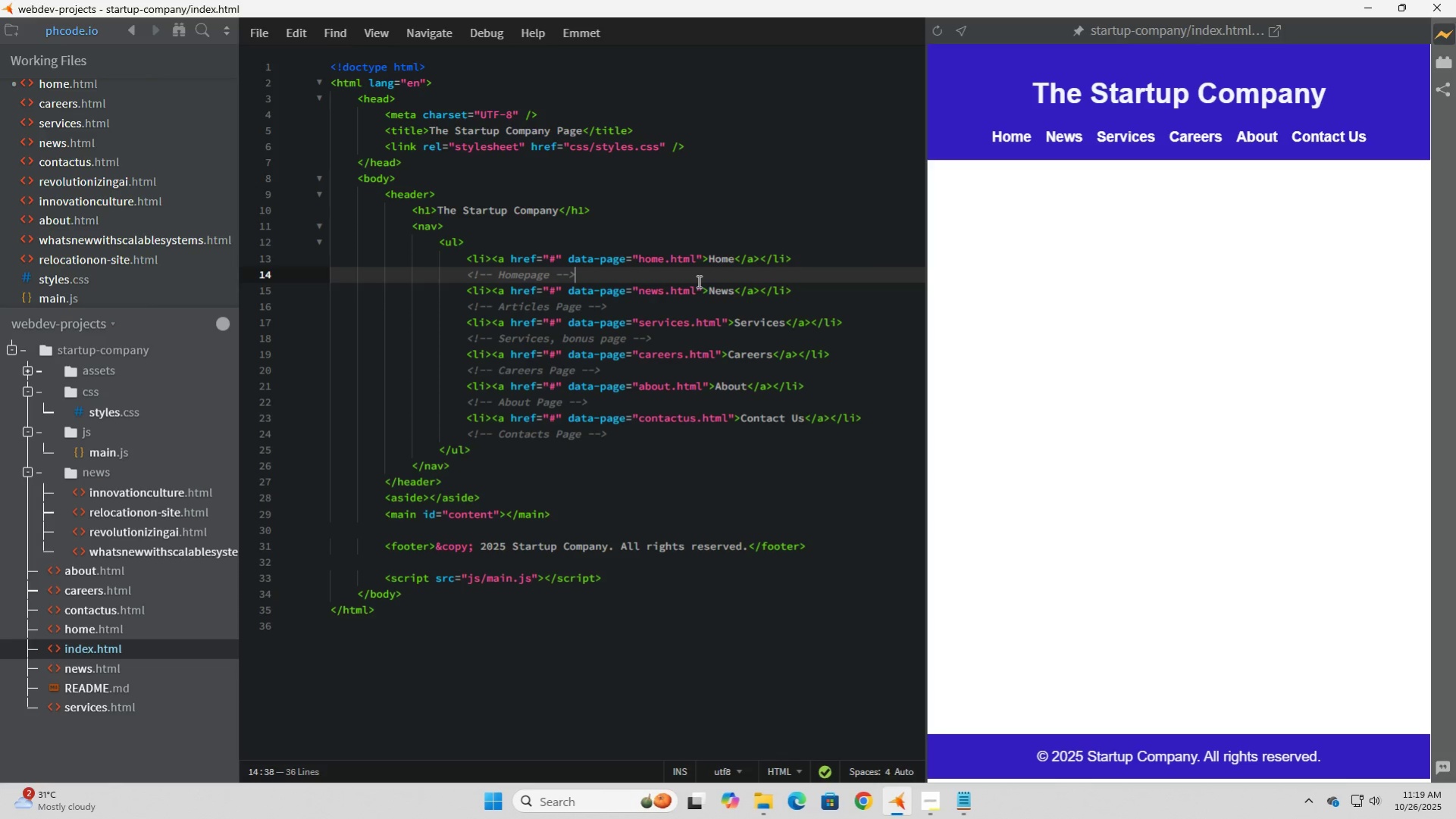 
left_click([1110, 144])
 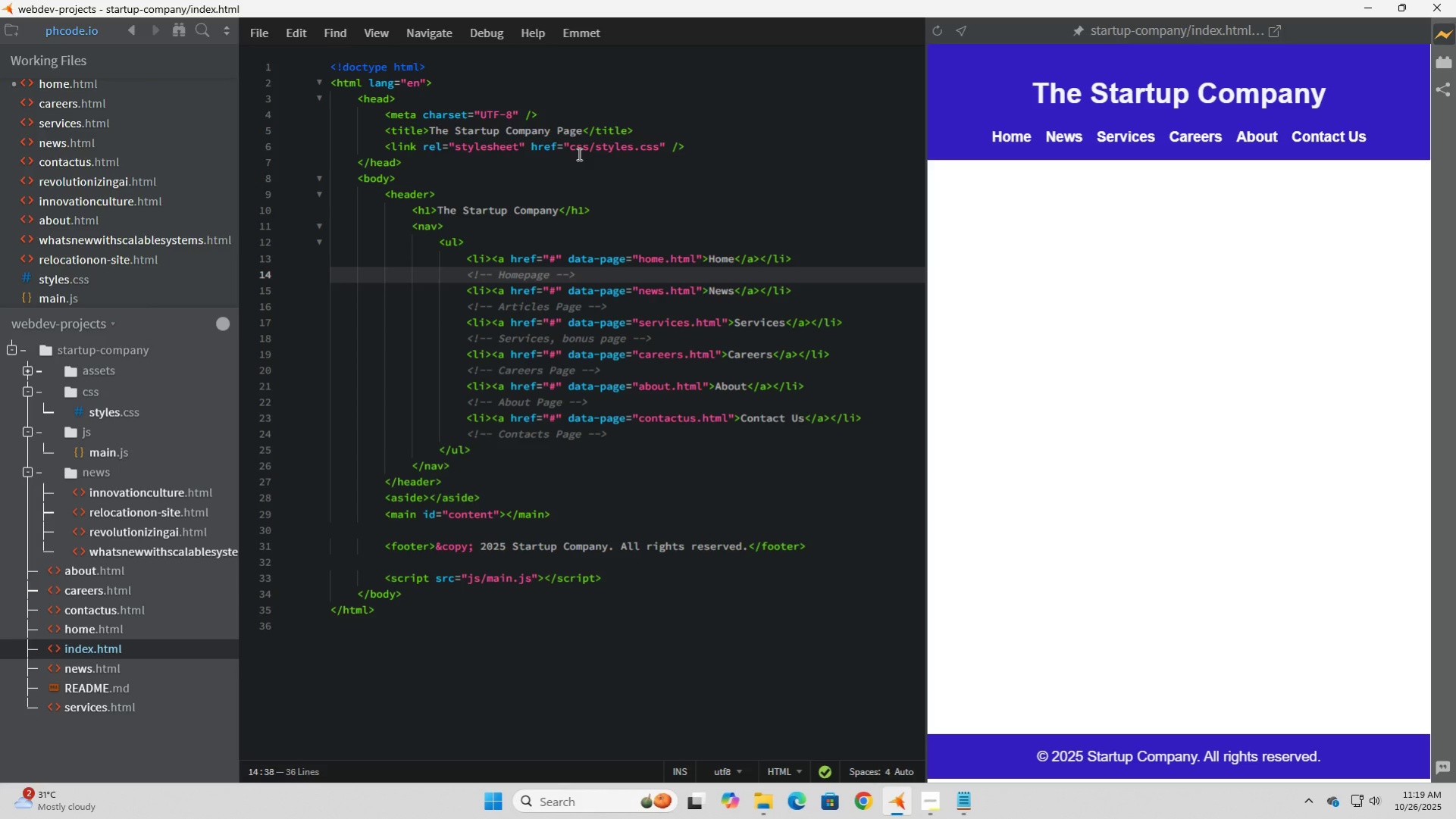 
wait(12.92)
 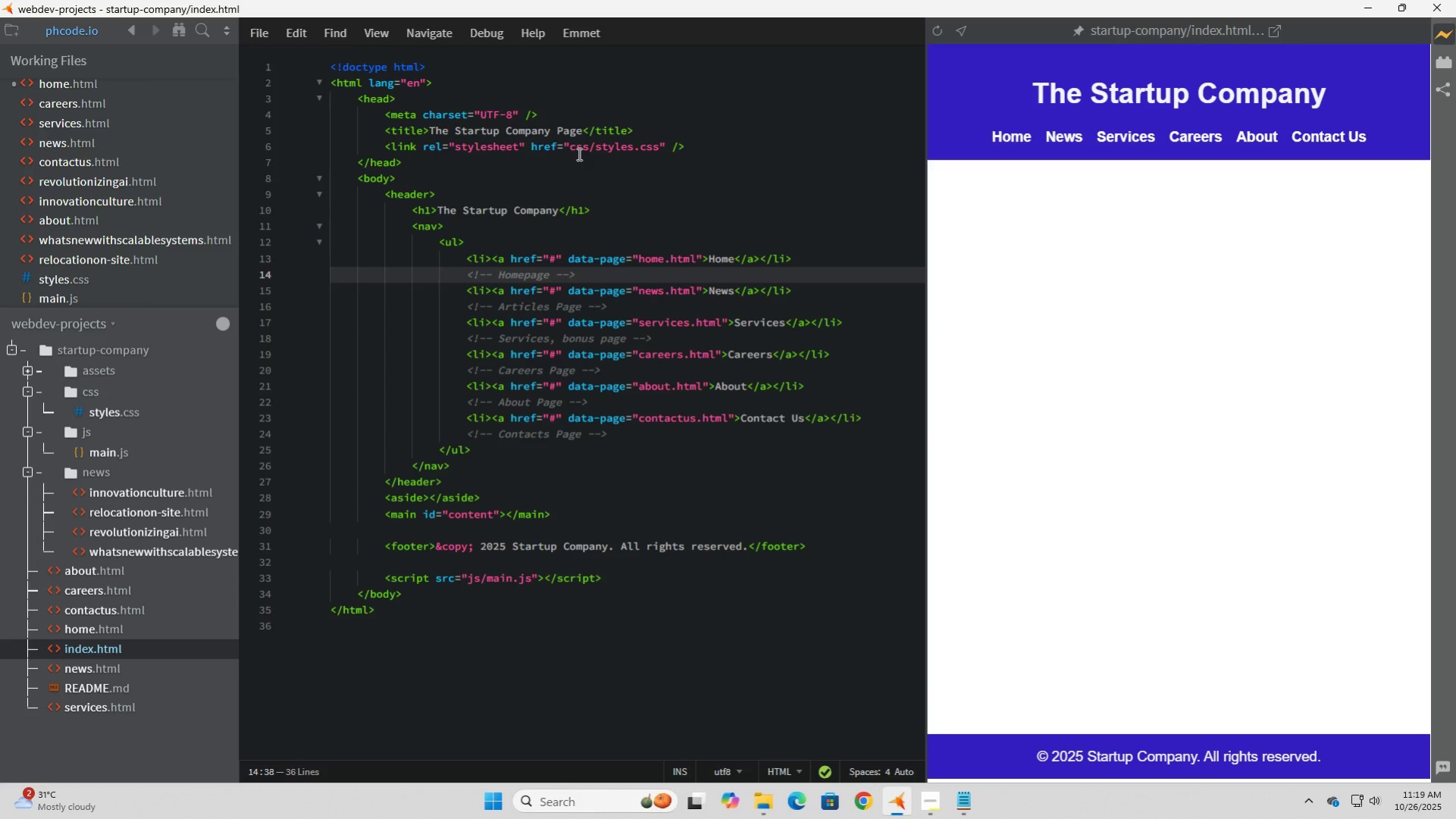 
left_click([544, 486])
 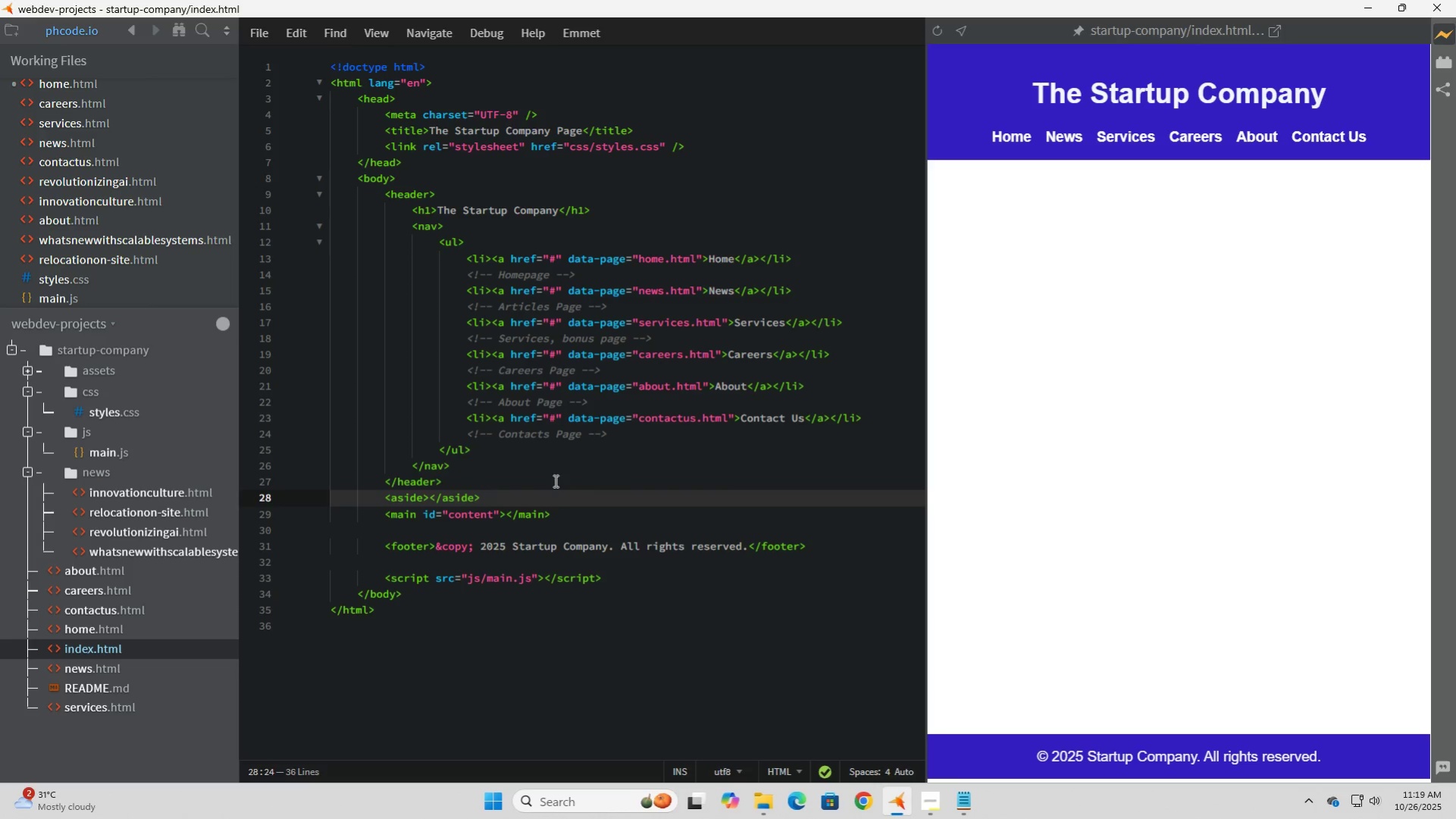 
key(Backspace)
 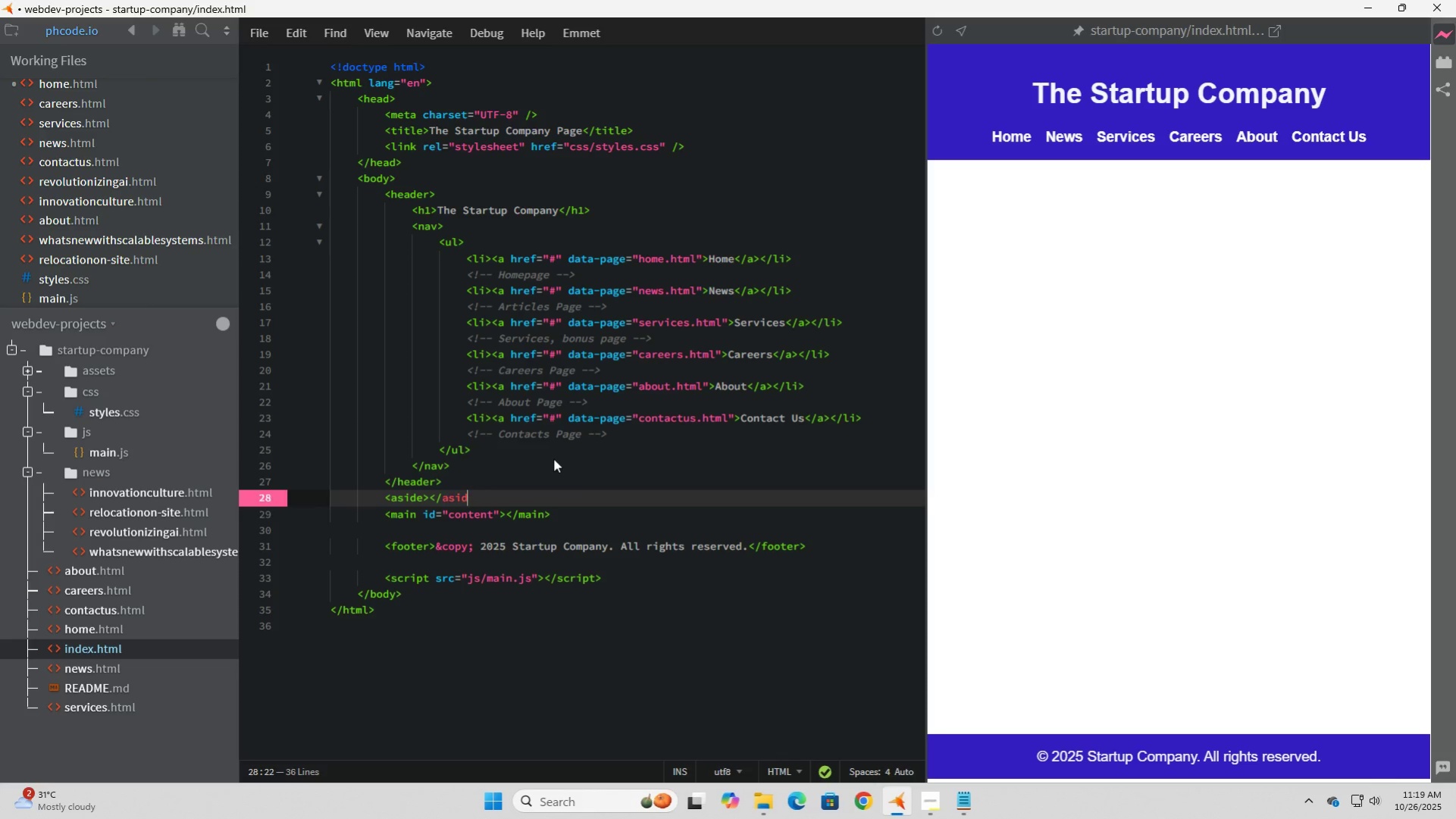 
key(Backspace)
 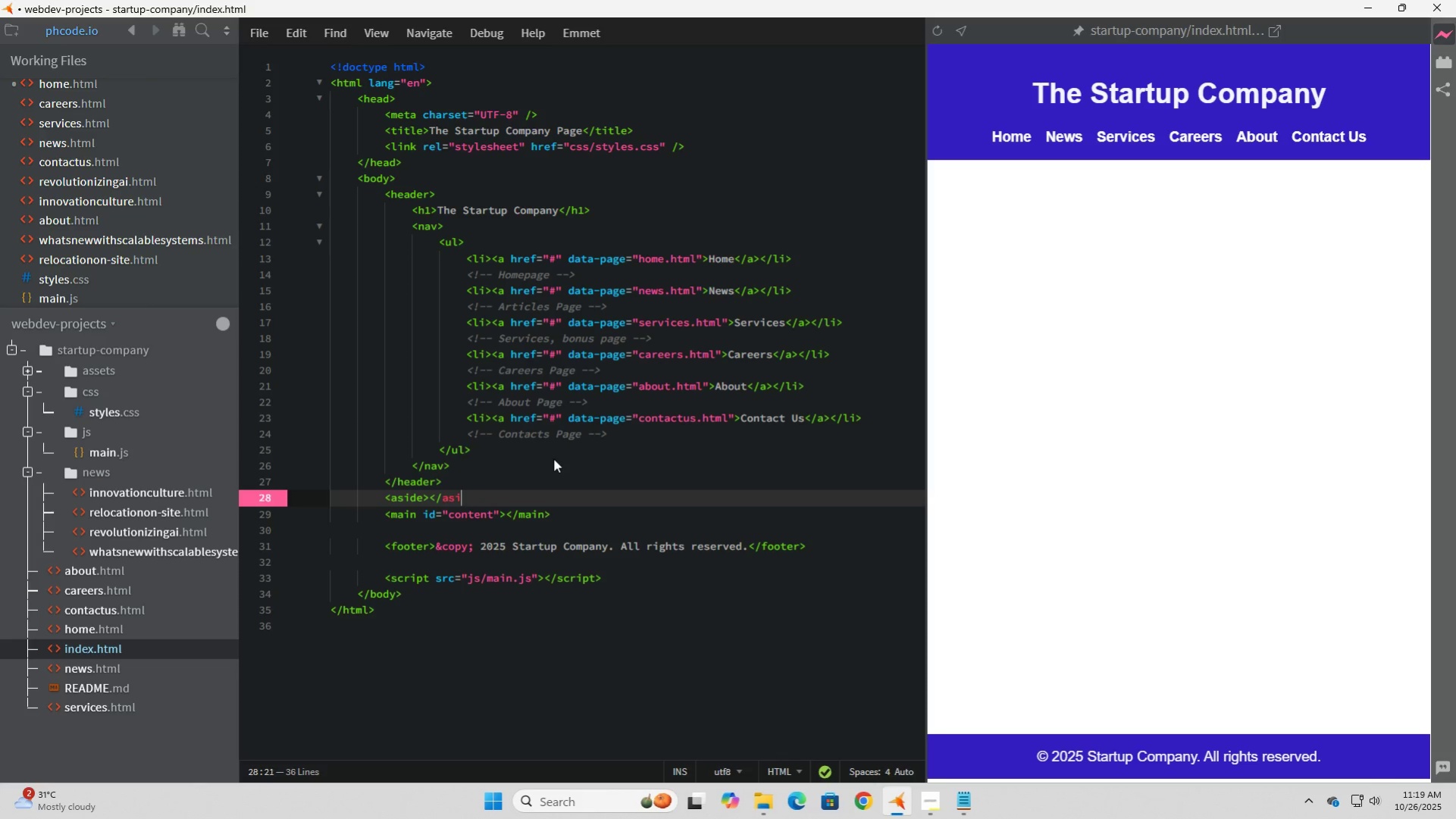 
key(Backspace)
 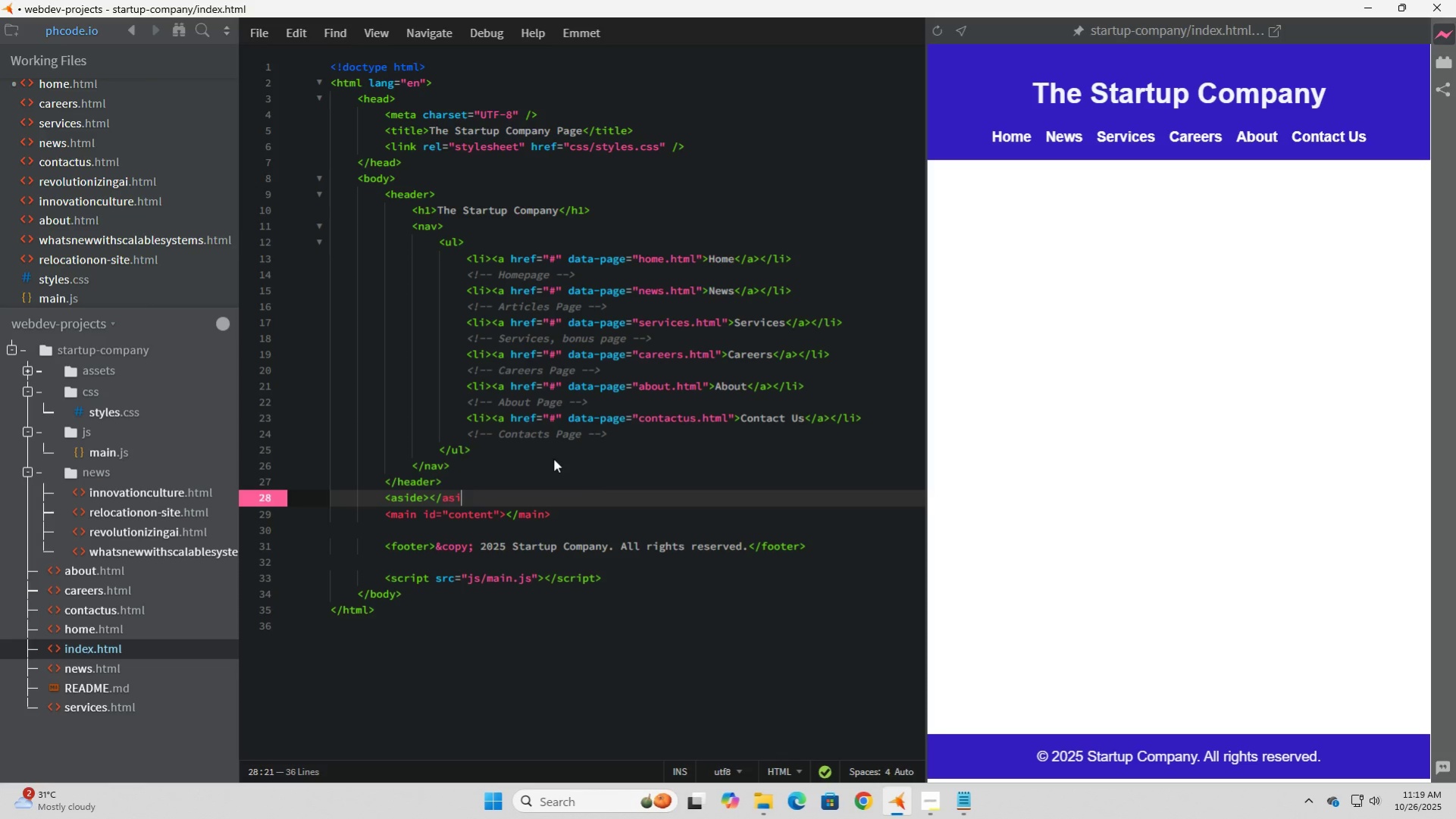 
key(Backspace)
 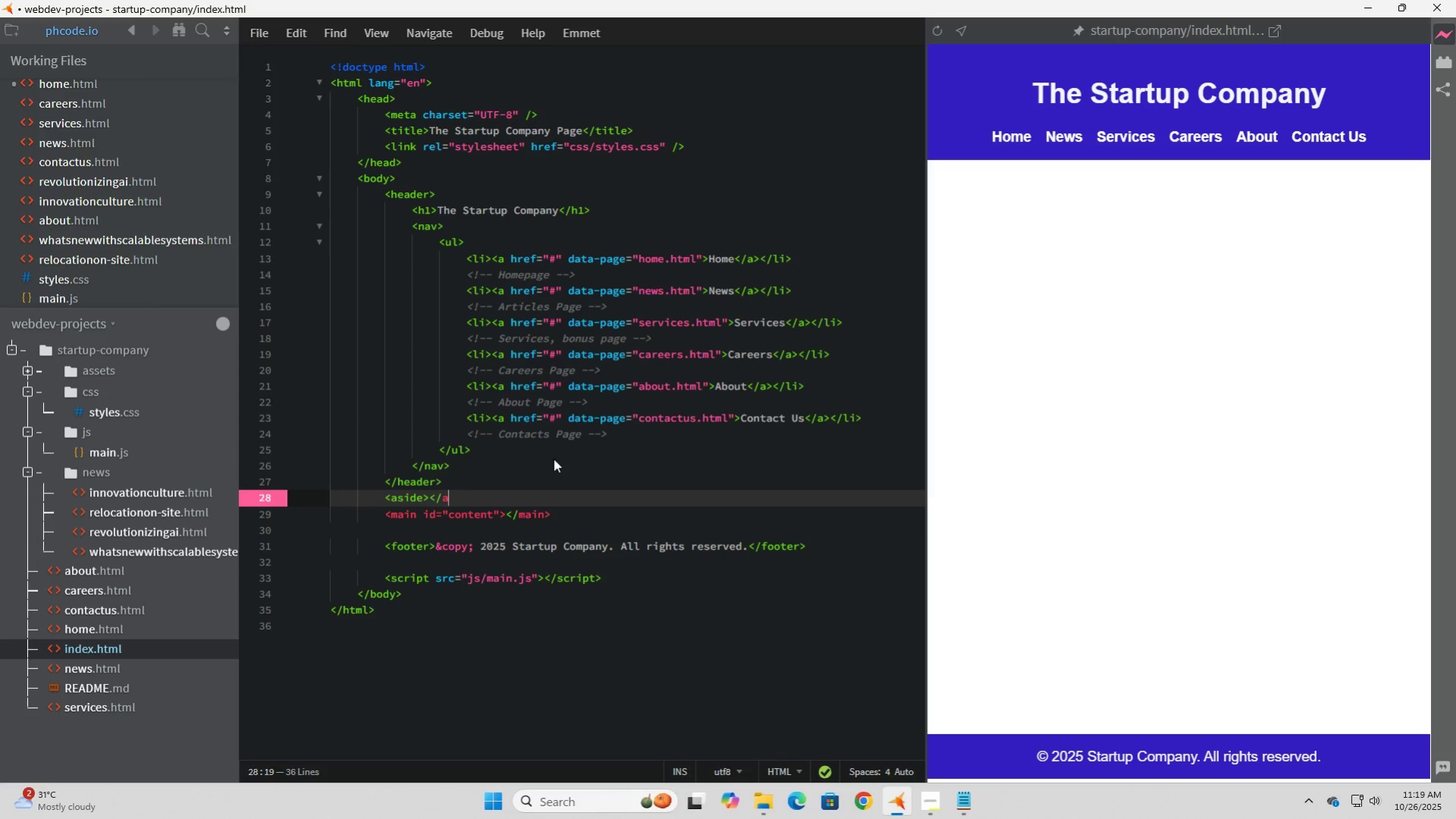 
key(Backspace)
 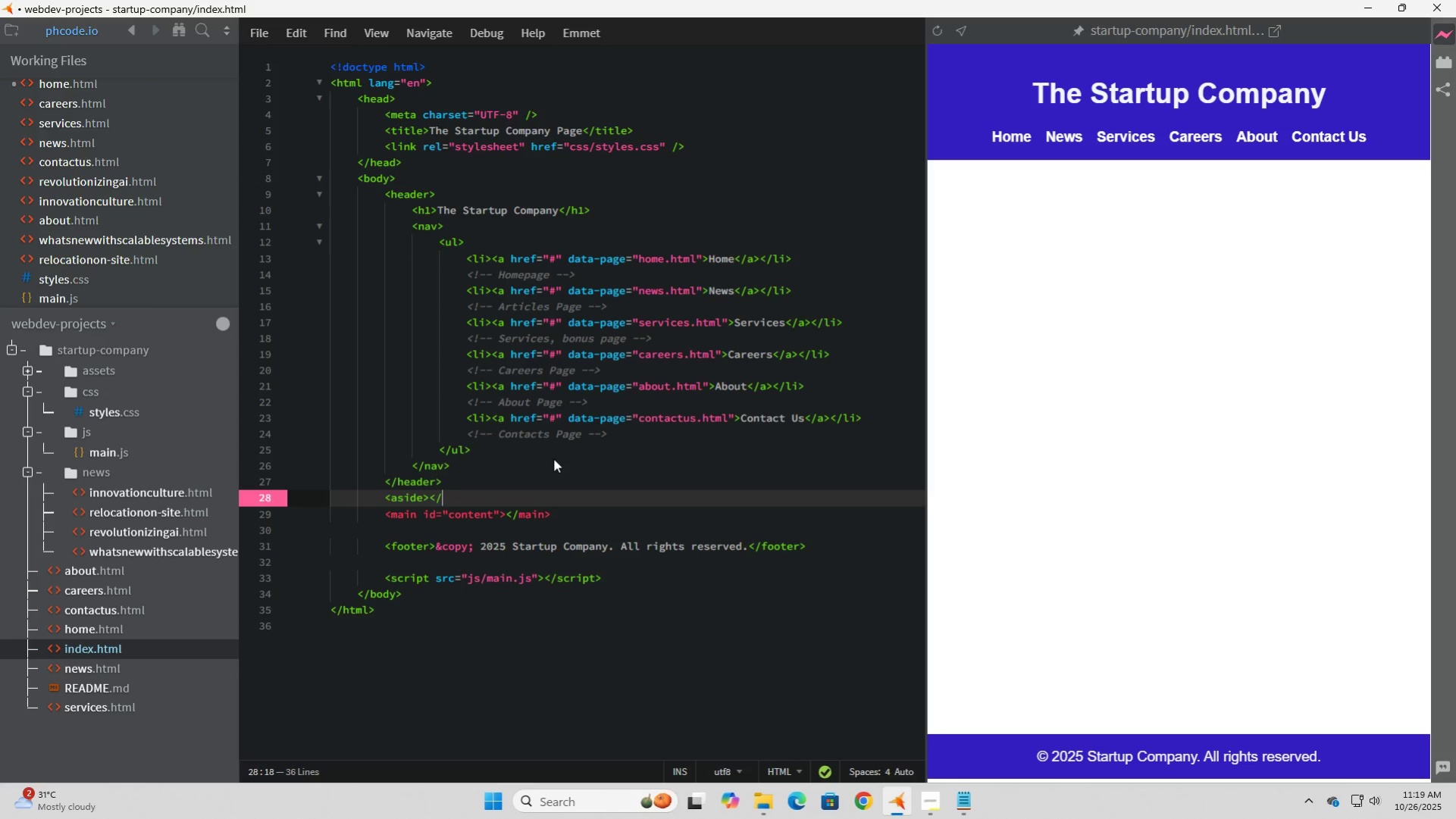 
key(Backspace)
 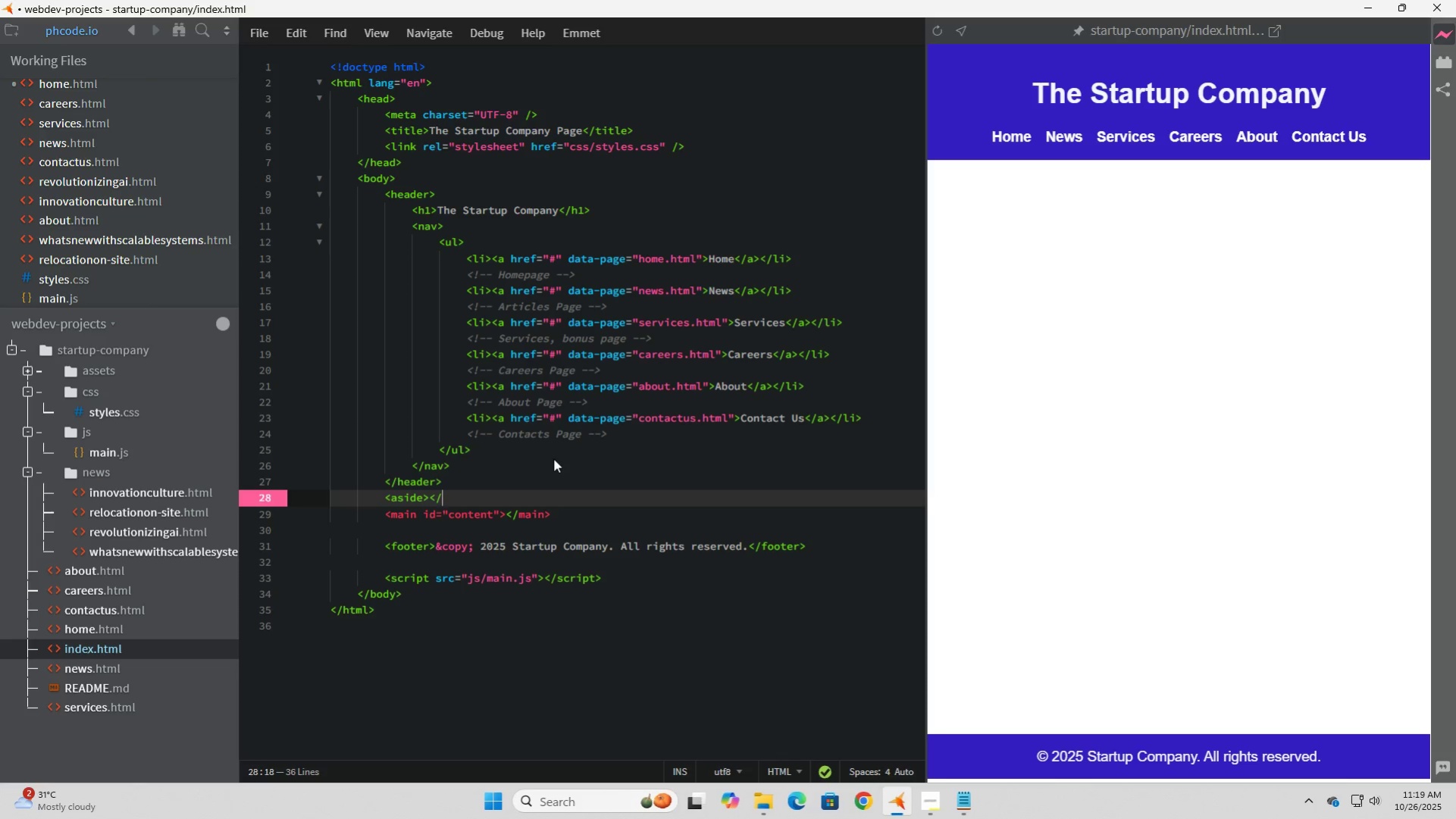 
hold_key(key=Backspace, duration=0.66)
 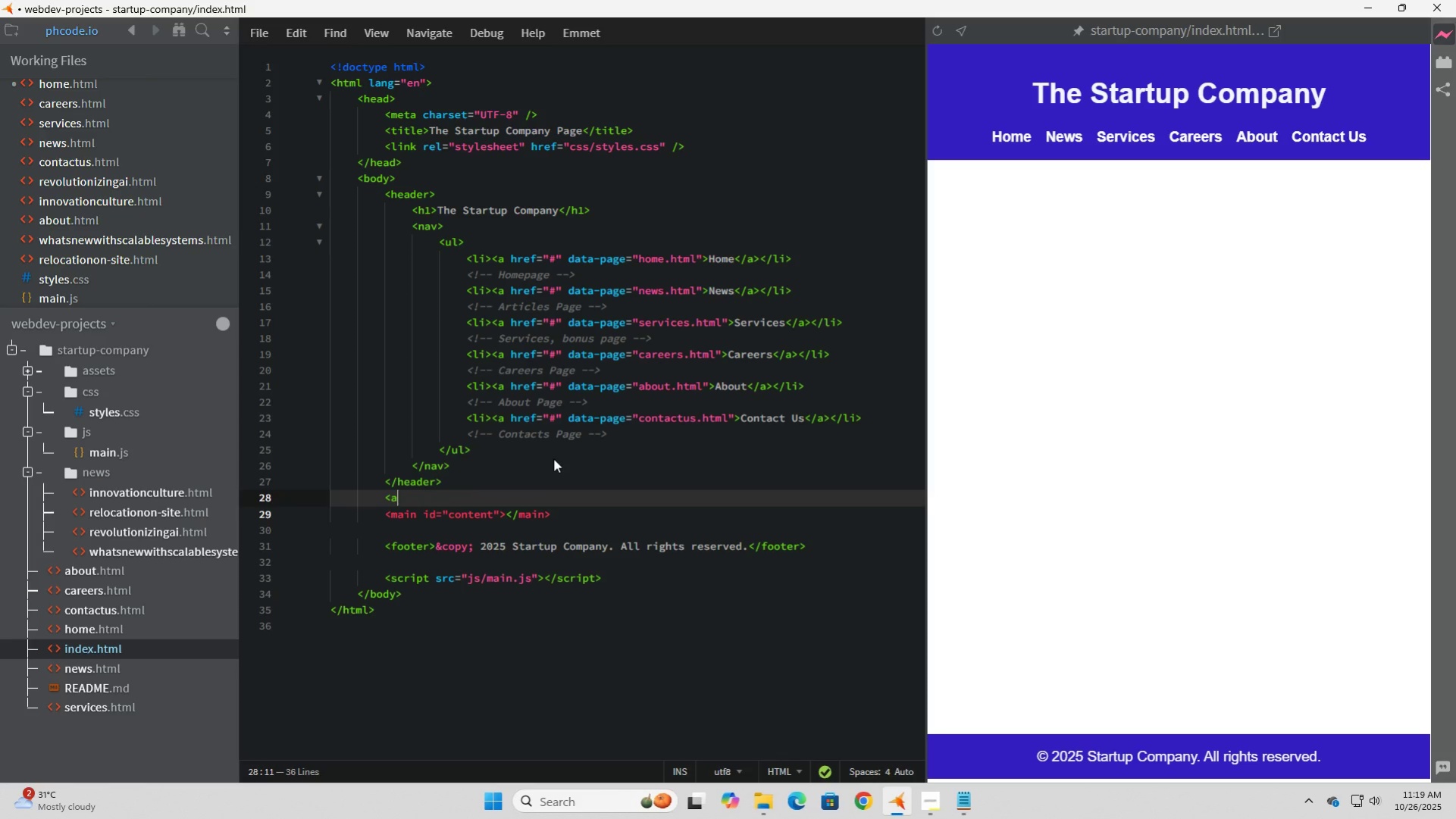 
key(Backspace)
 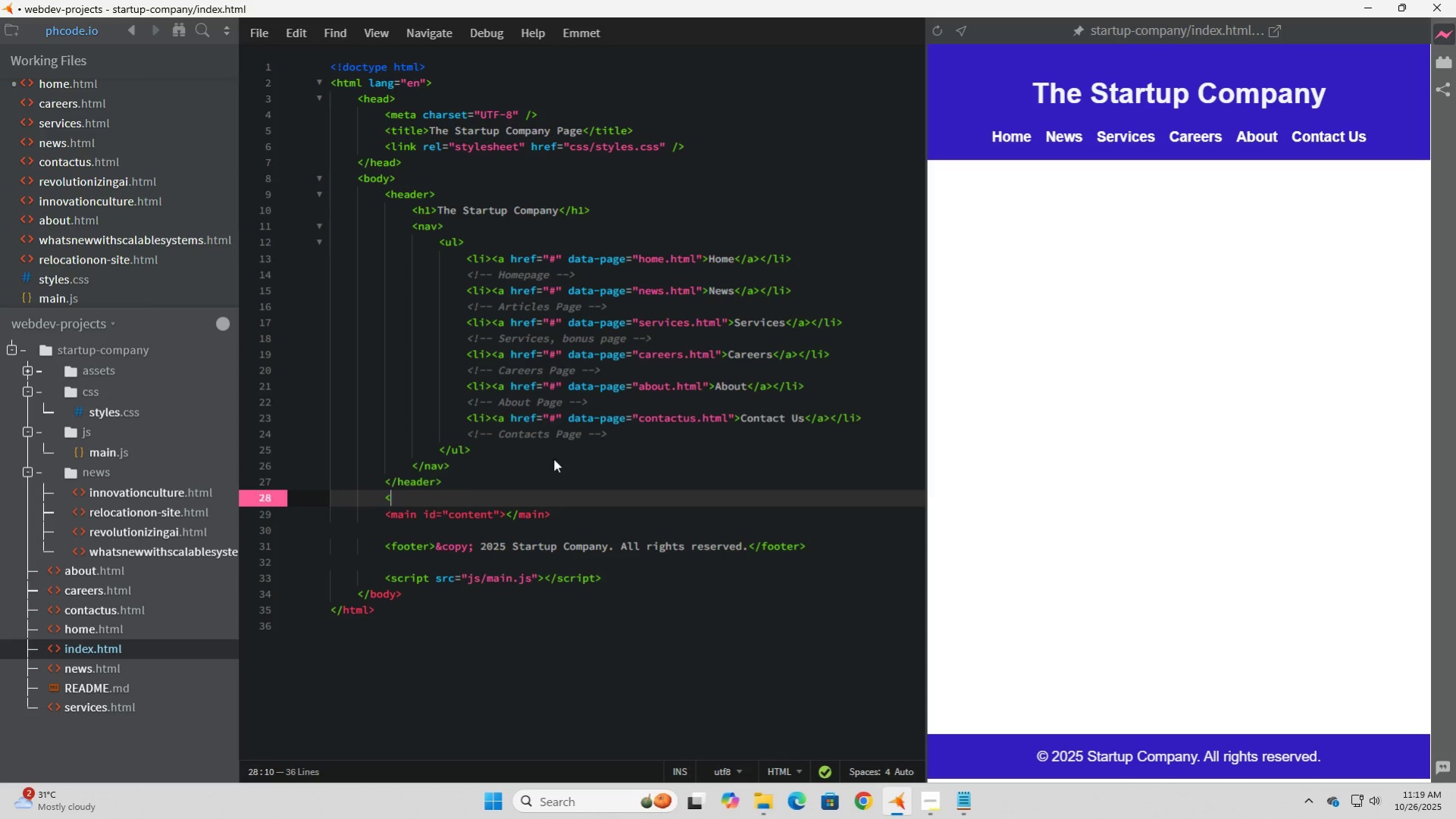 
key(Backspace)
 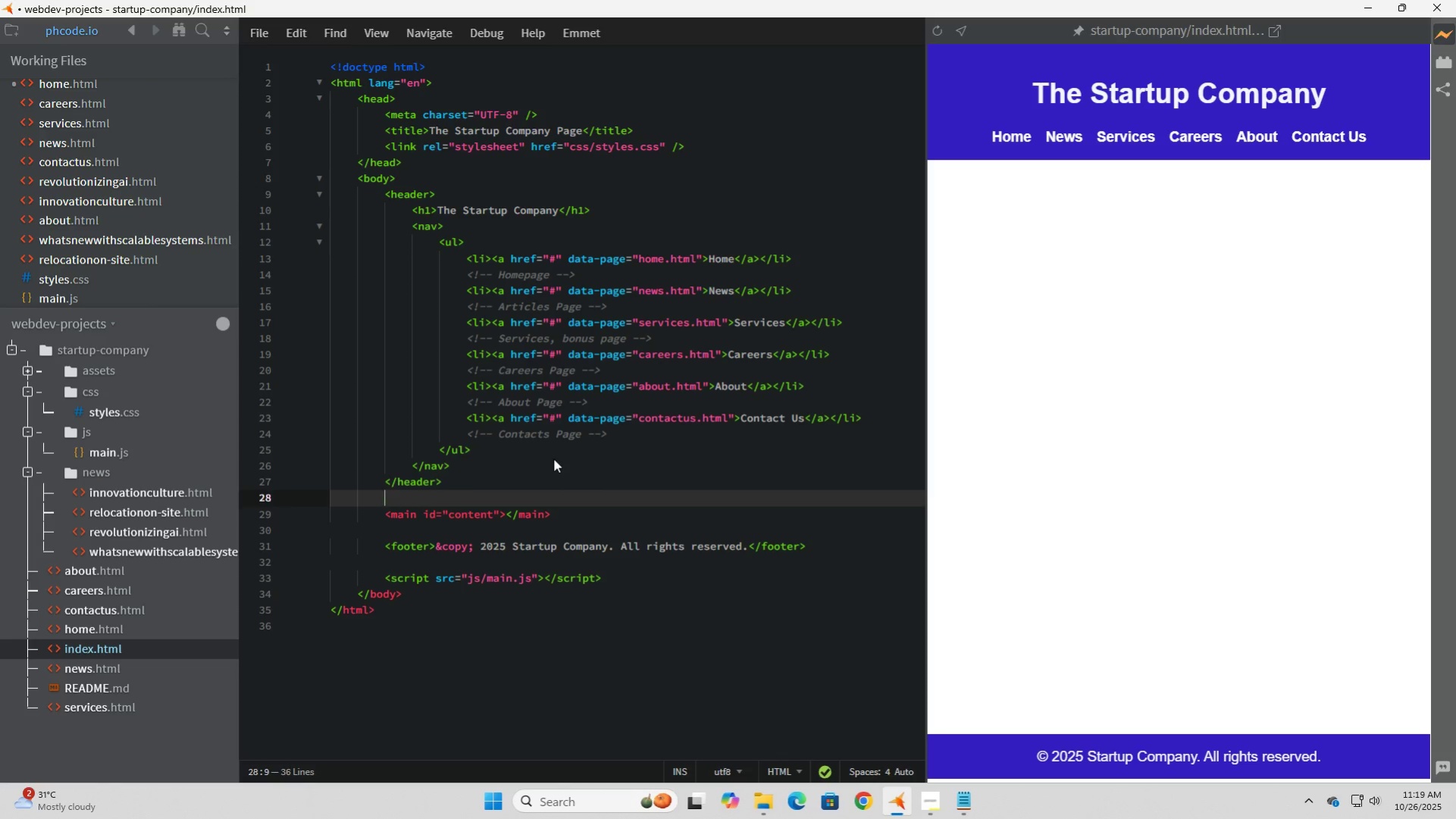 
key(Backspace)
 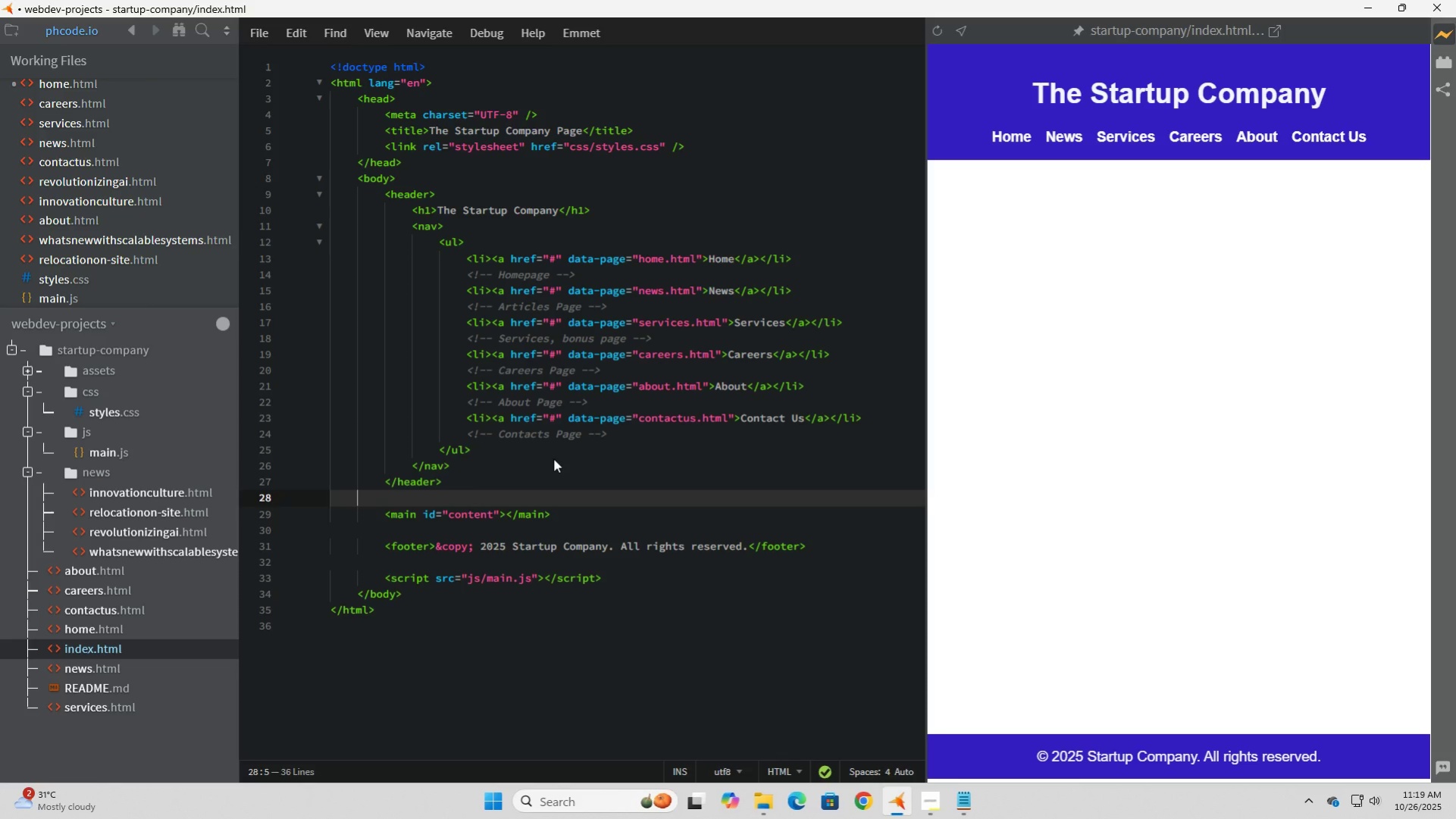 
key(Backspace)
 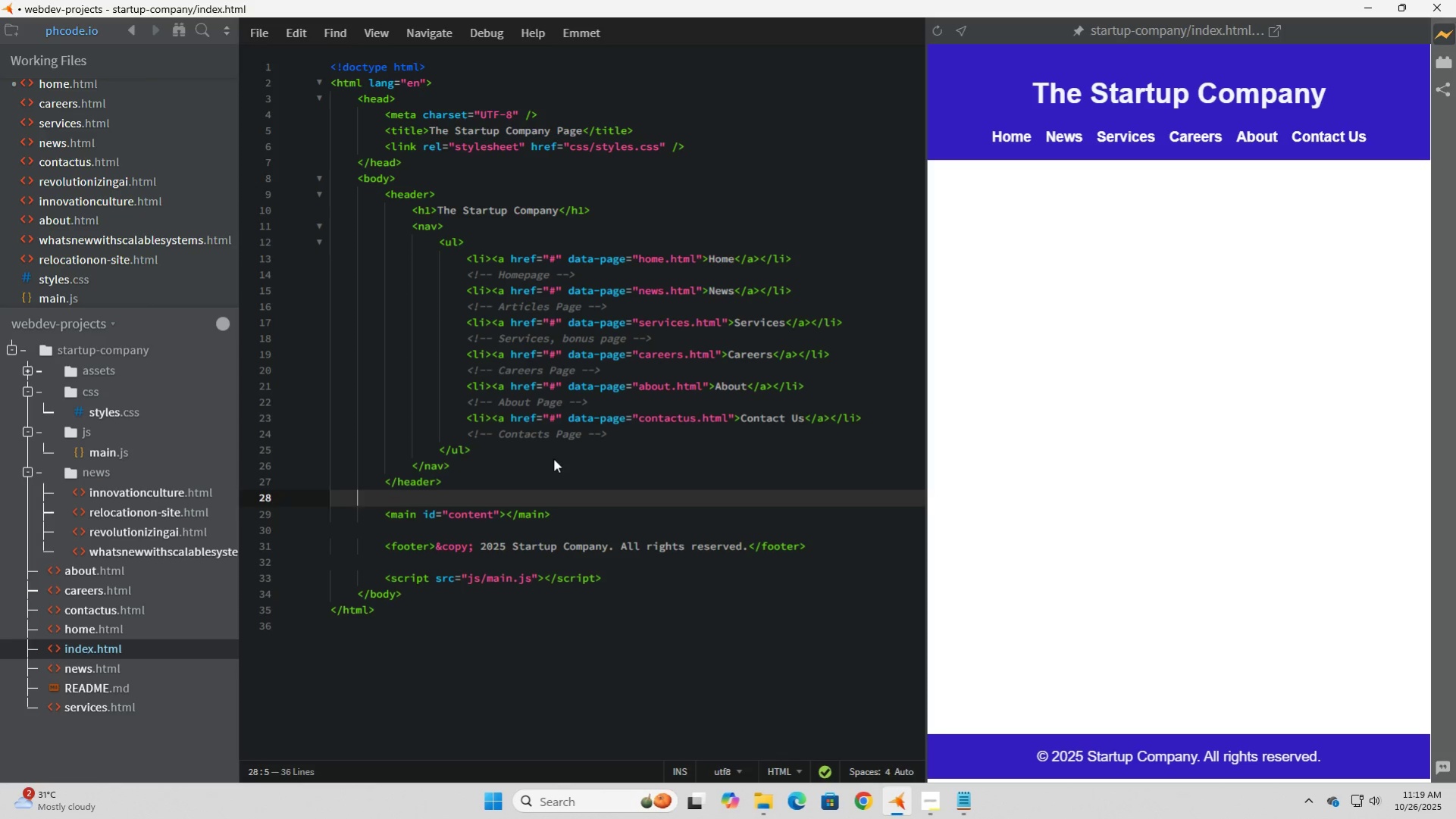 
key(Backspace)
 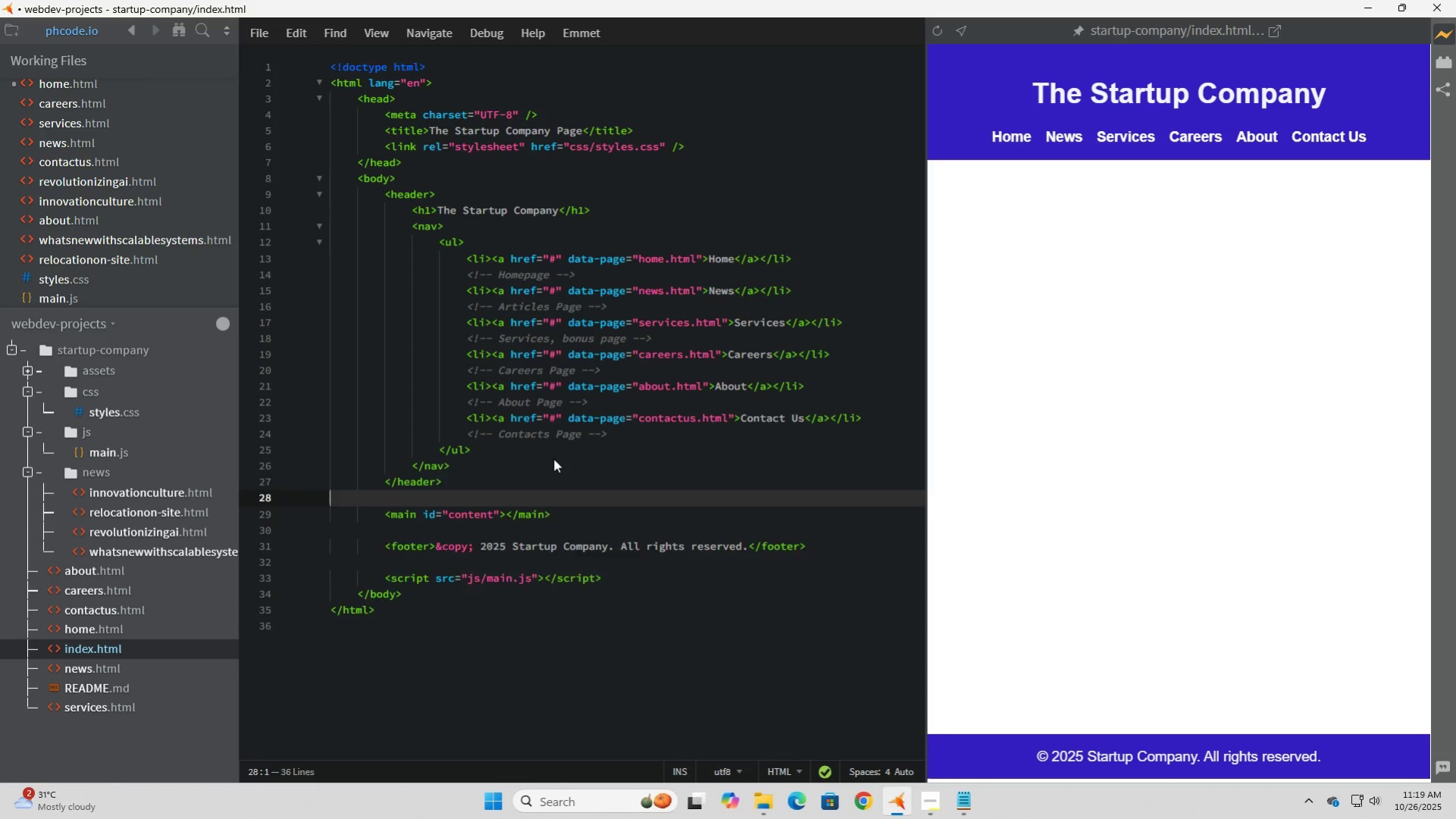 
key(Backspace)
 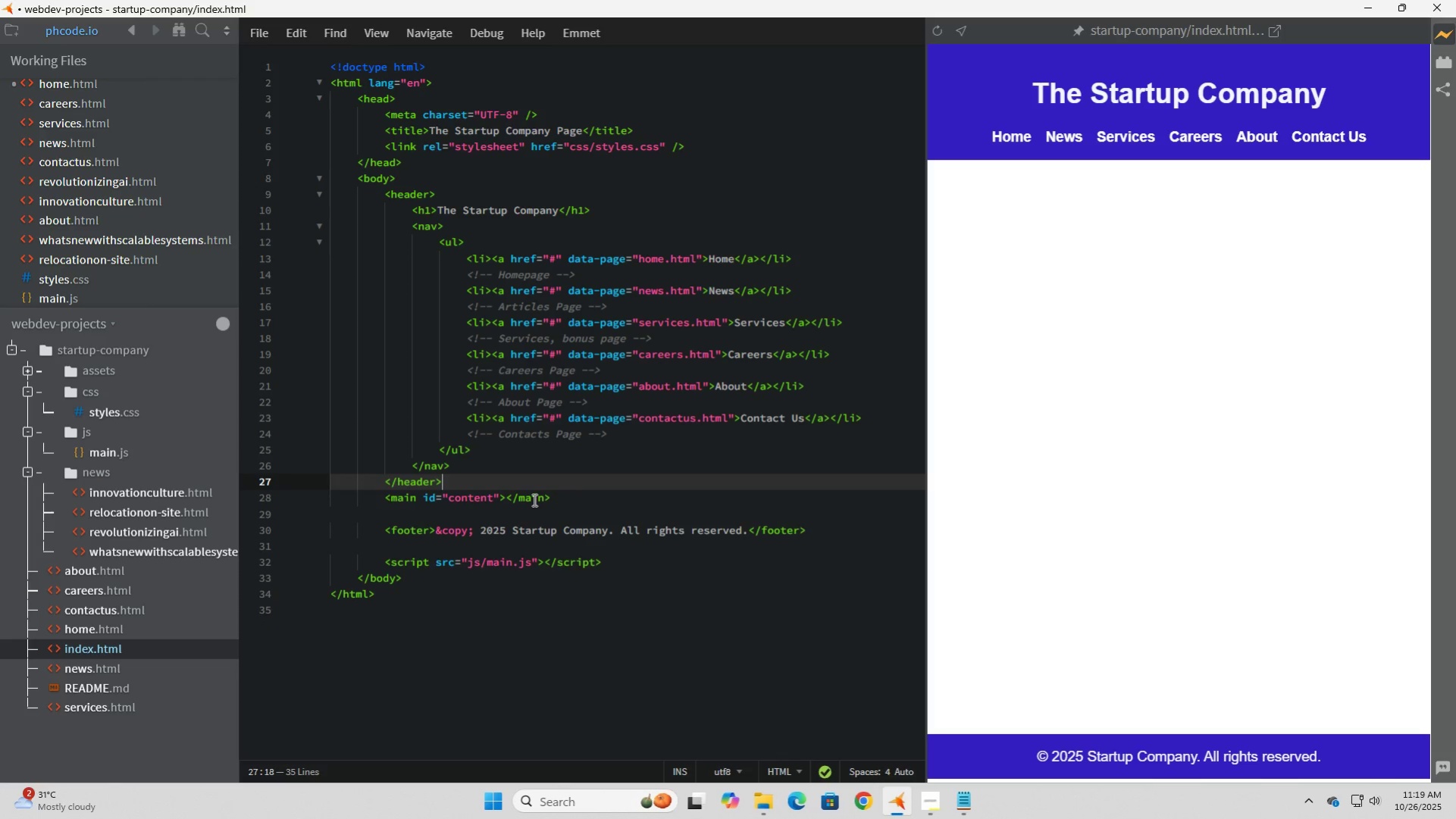 
key(Enter)
 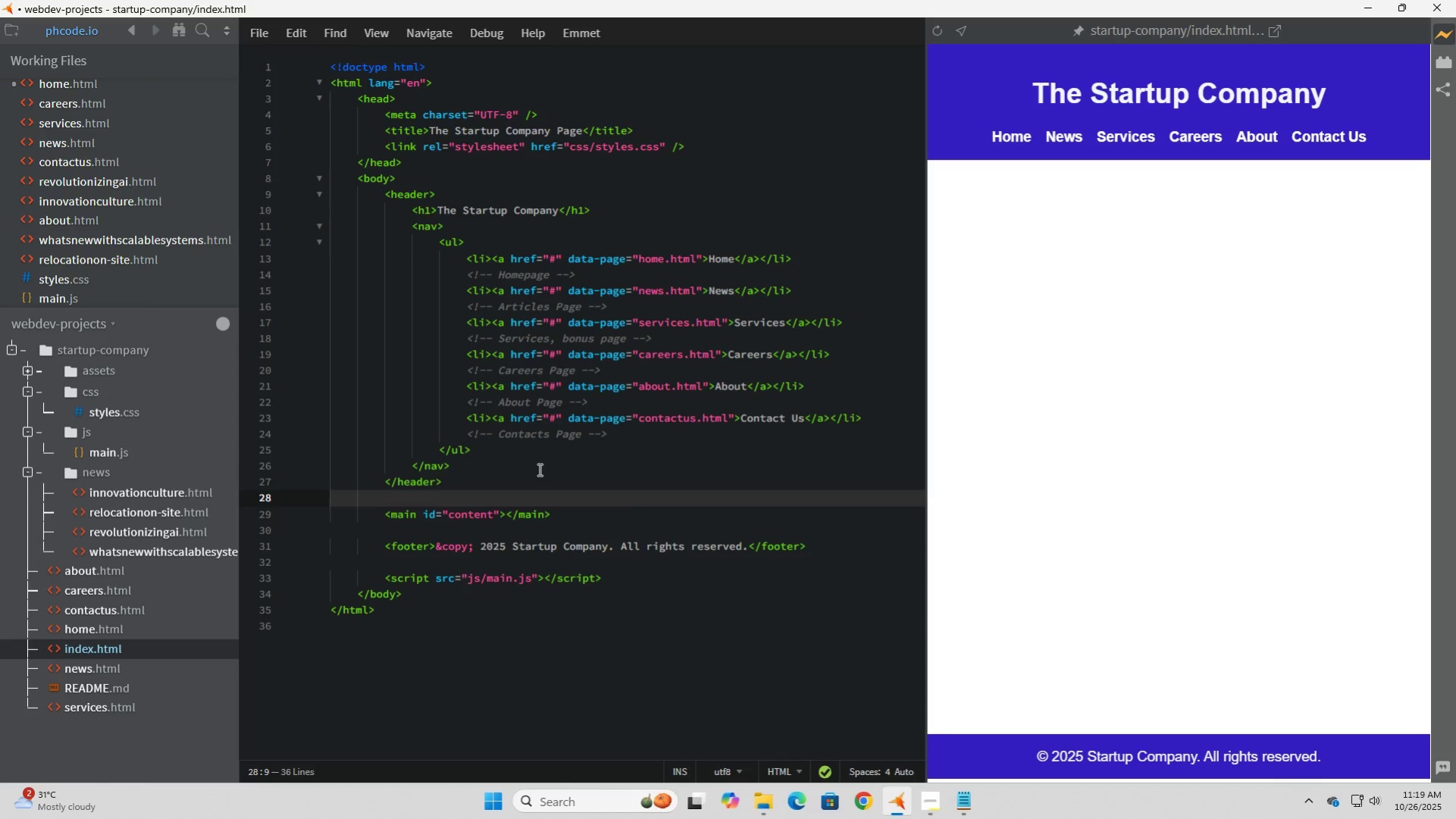 
wait(10.12)
 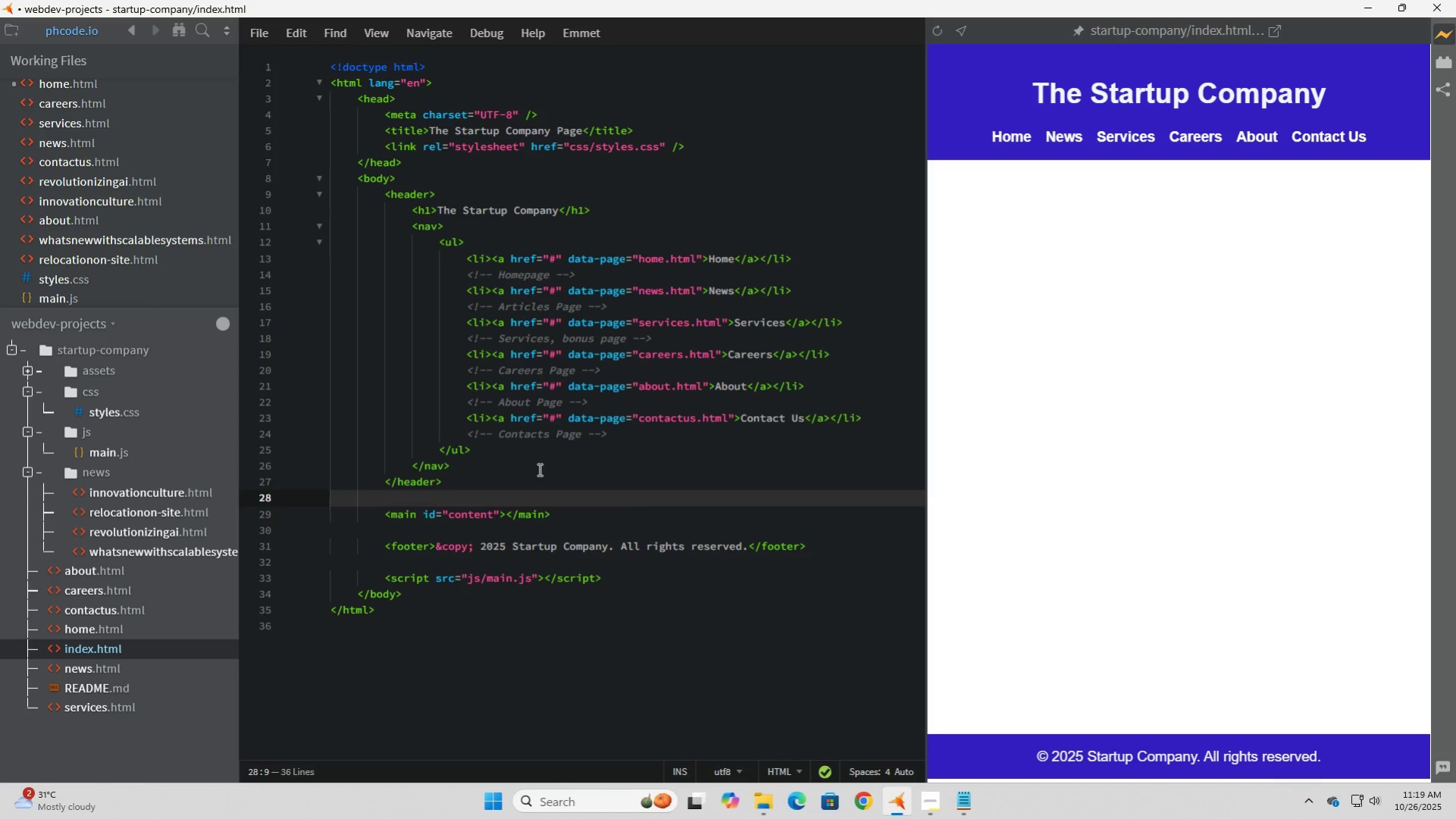 
left_click([600, 269])
 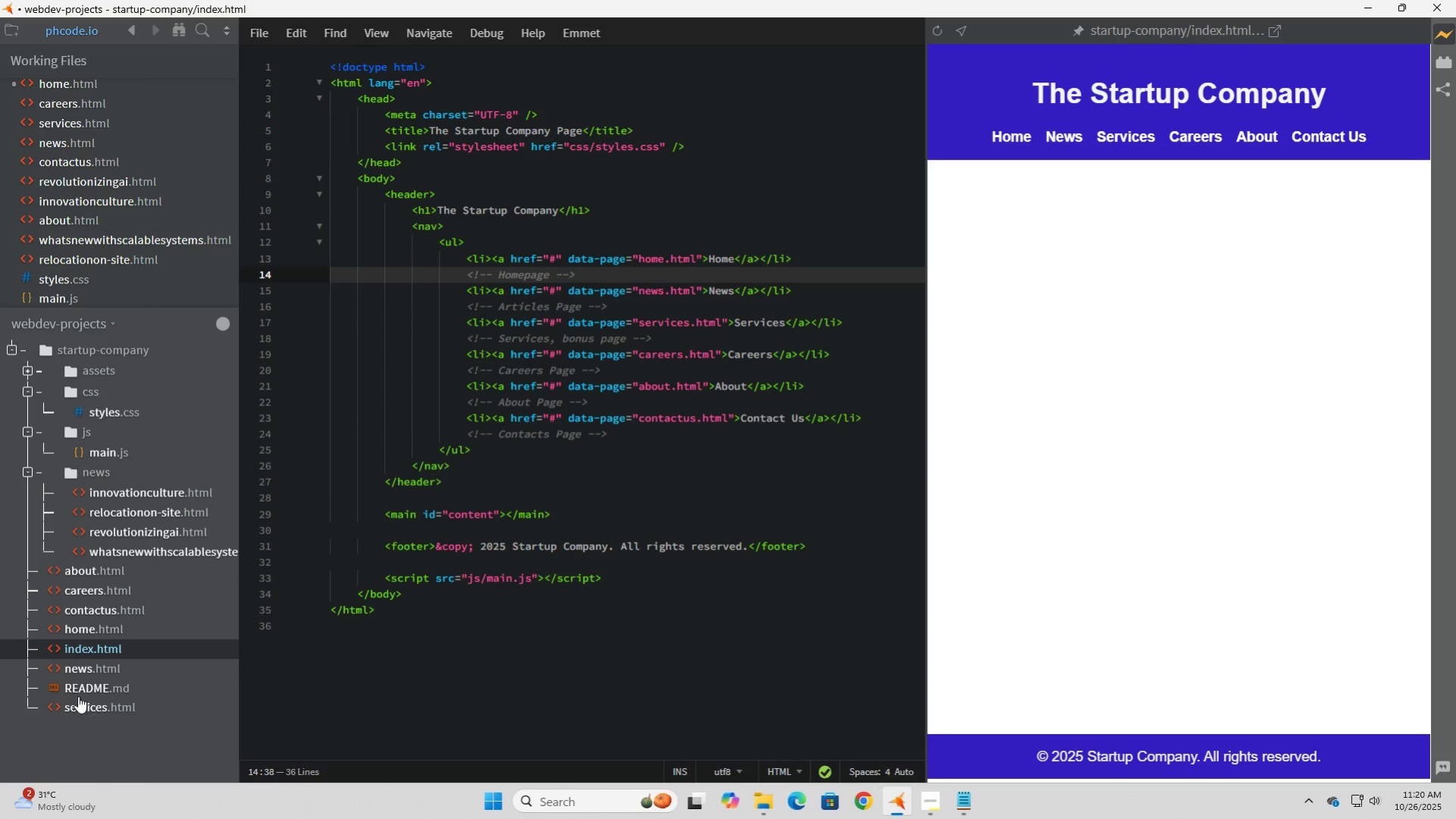 
left_click([84, 632])
 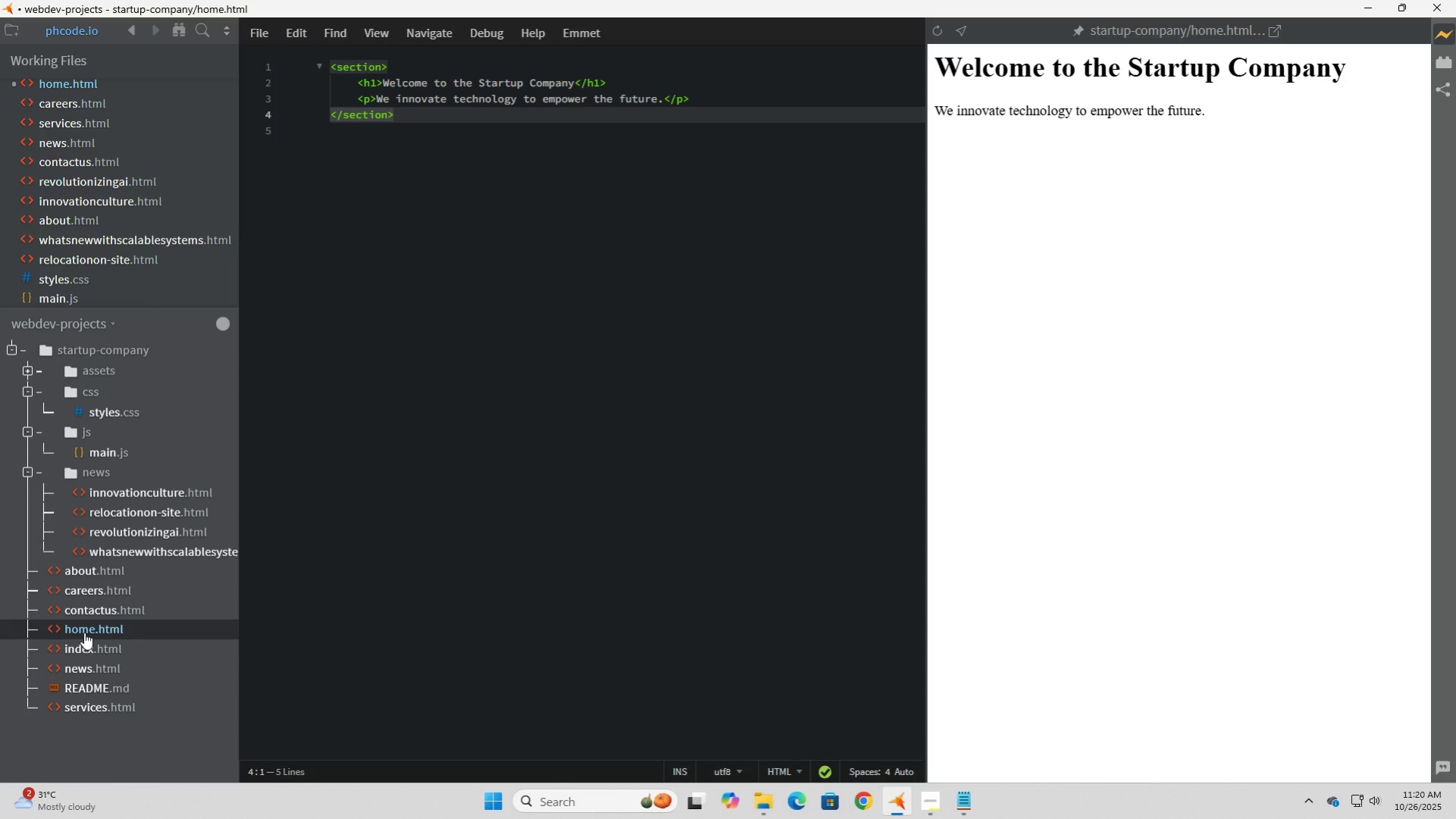 
wait(7.5)
 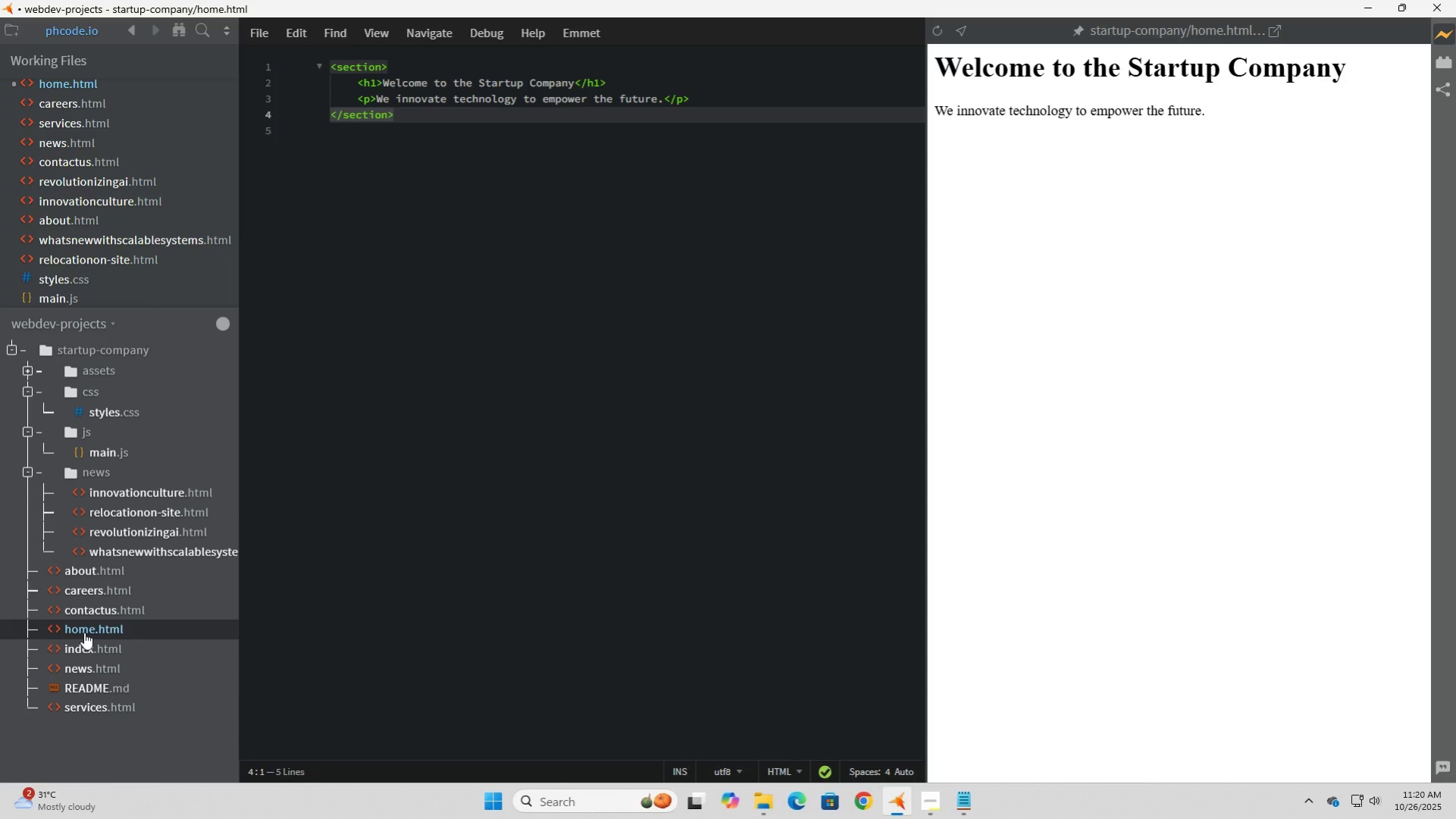 
left_click([90, 648])
 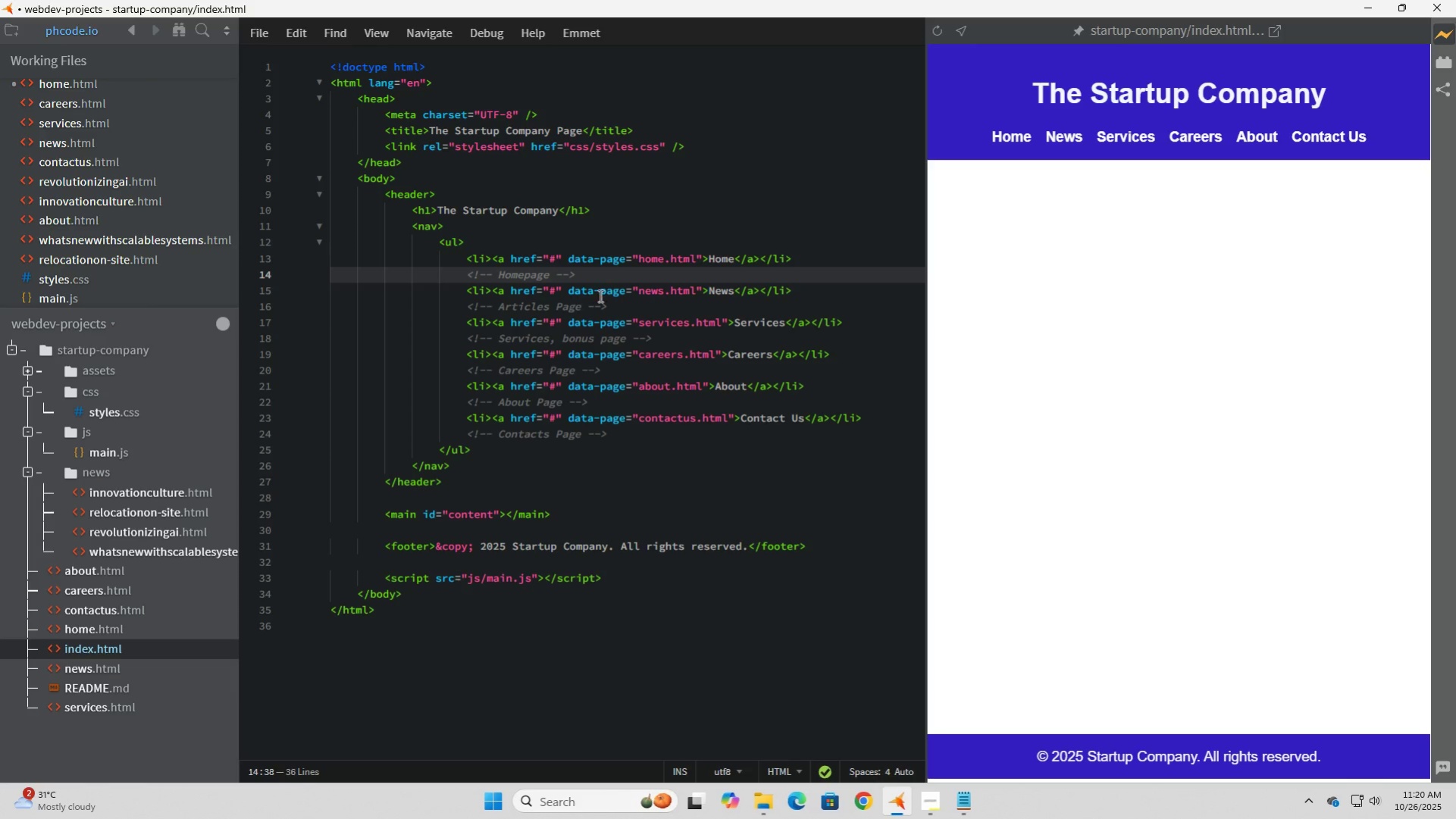 
left_click([664, 275])
 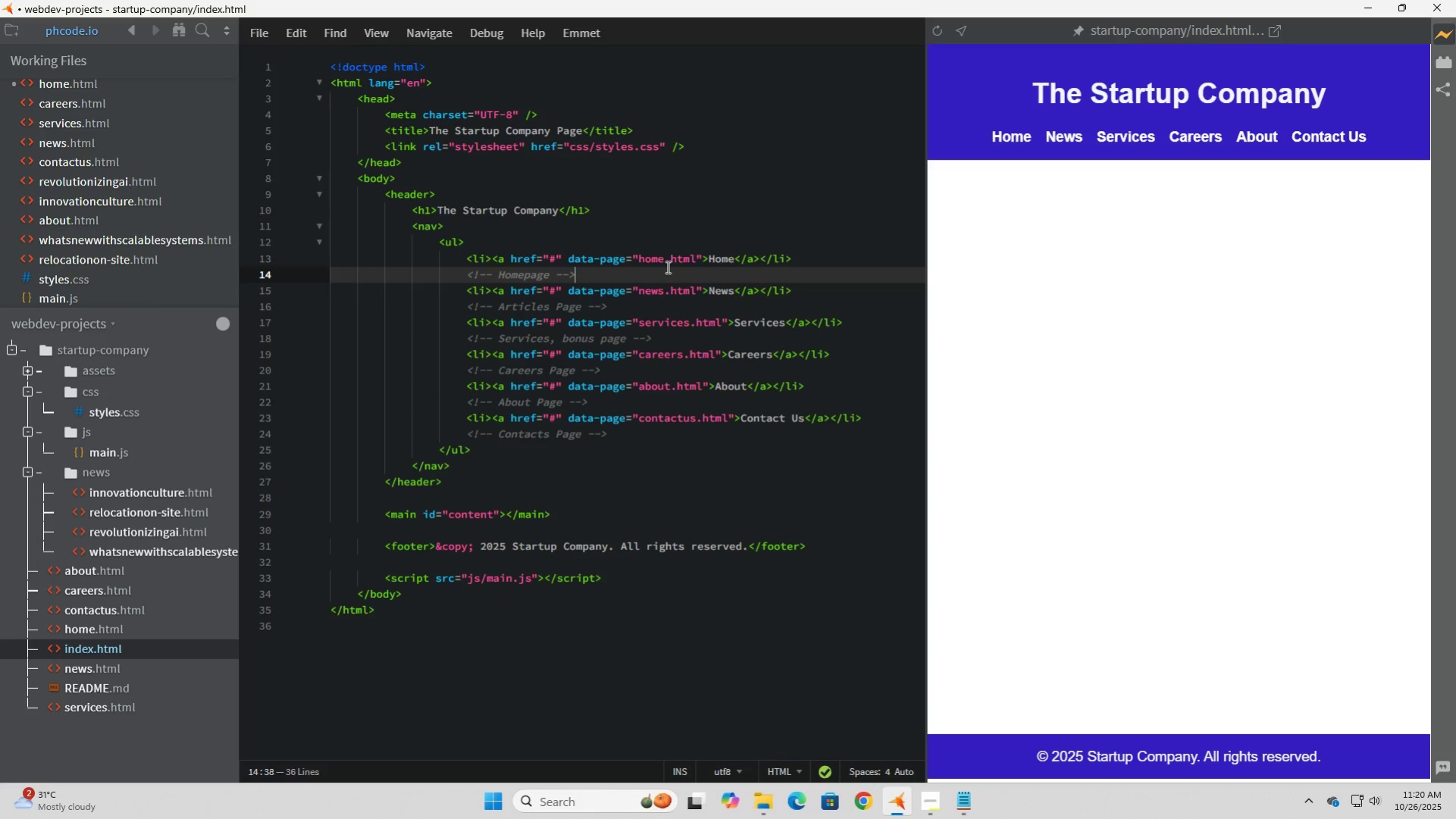 
wait(6.78)
 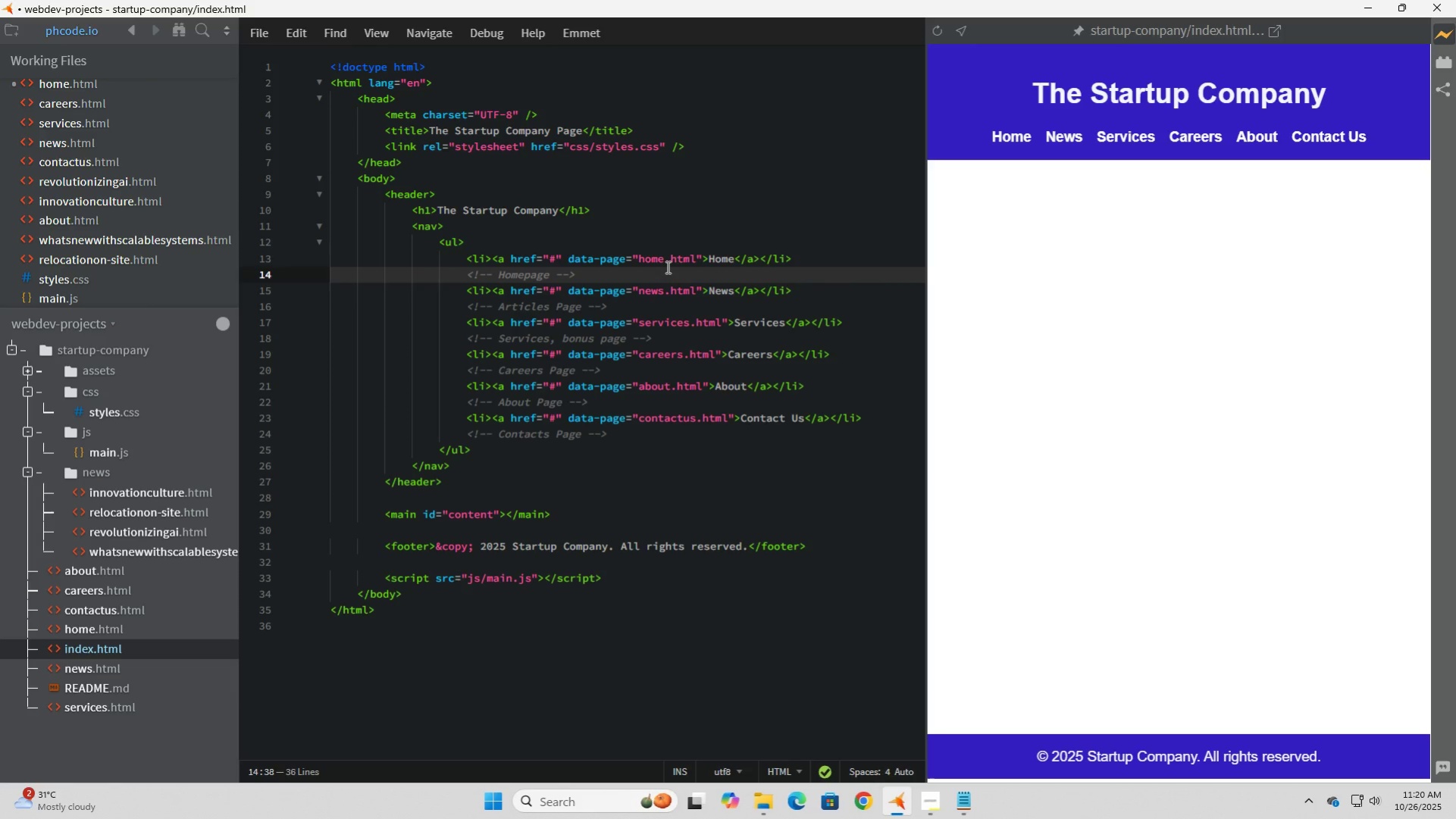 
left_click([1017, 143])
 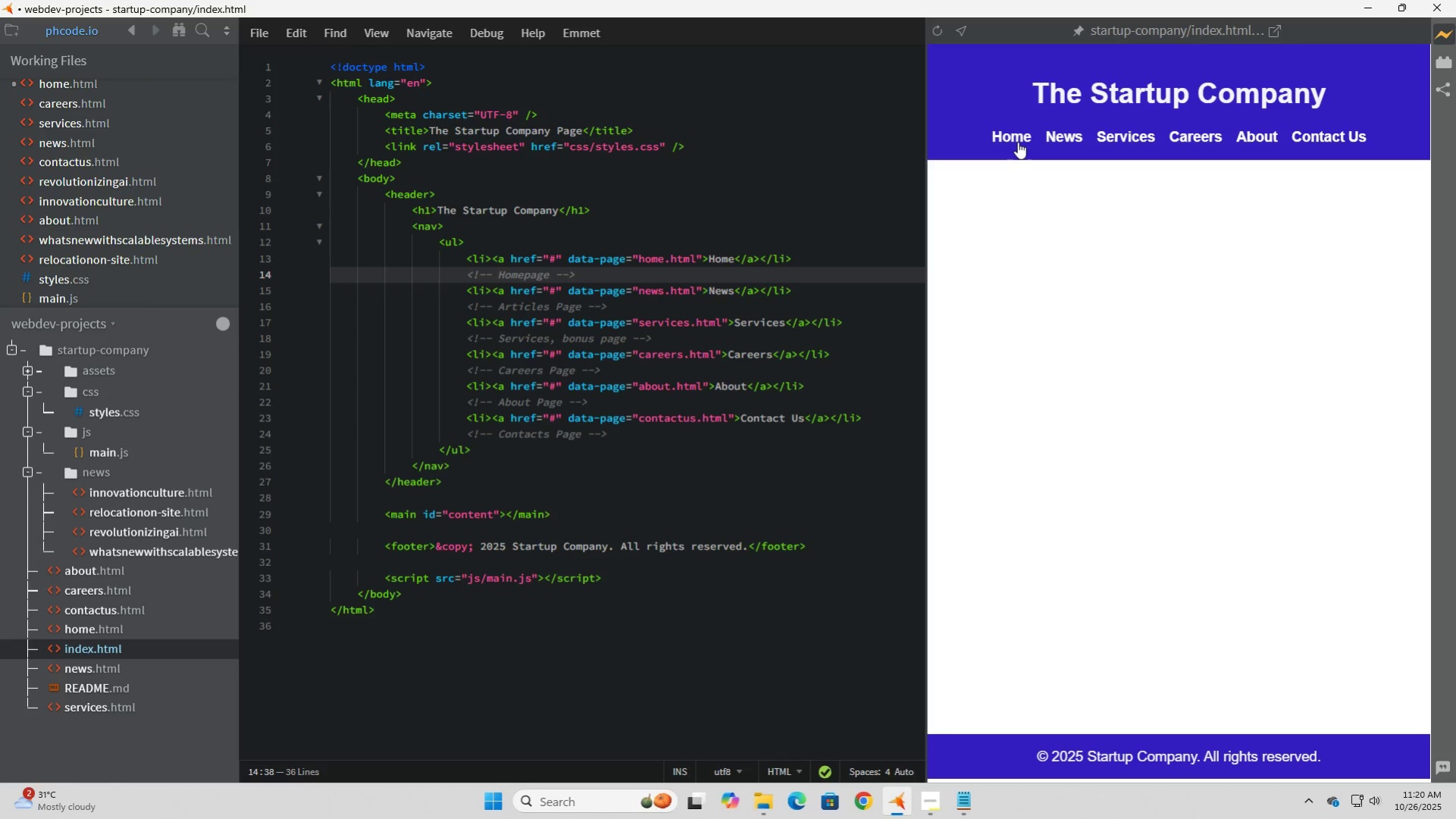 
double_click([1017, 142])
 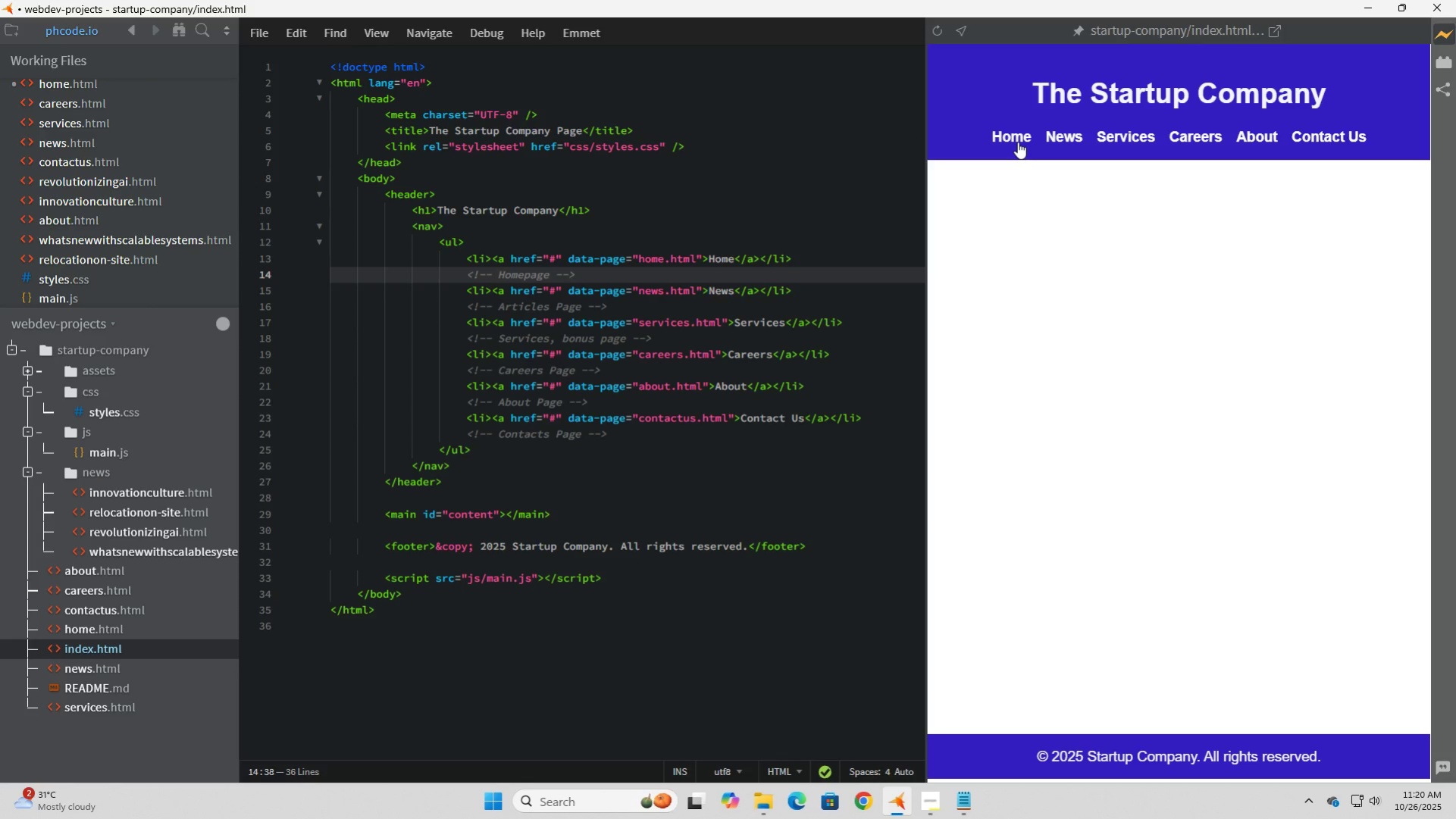 
triple_click([1017, 142])
 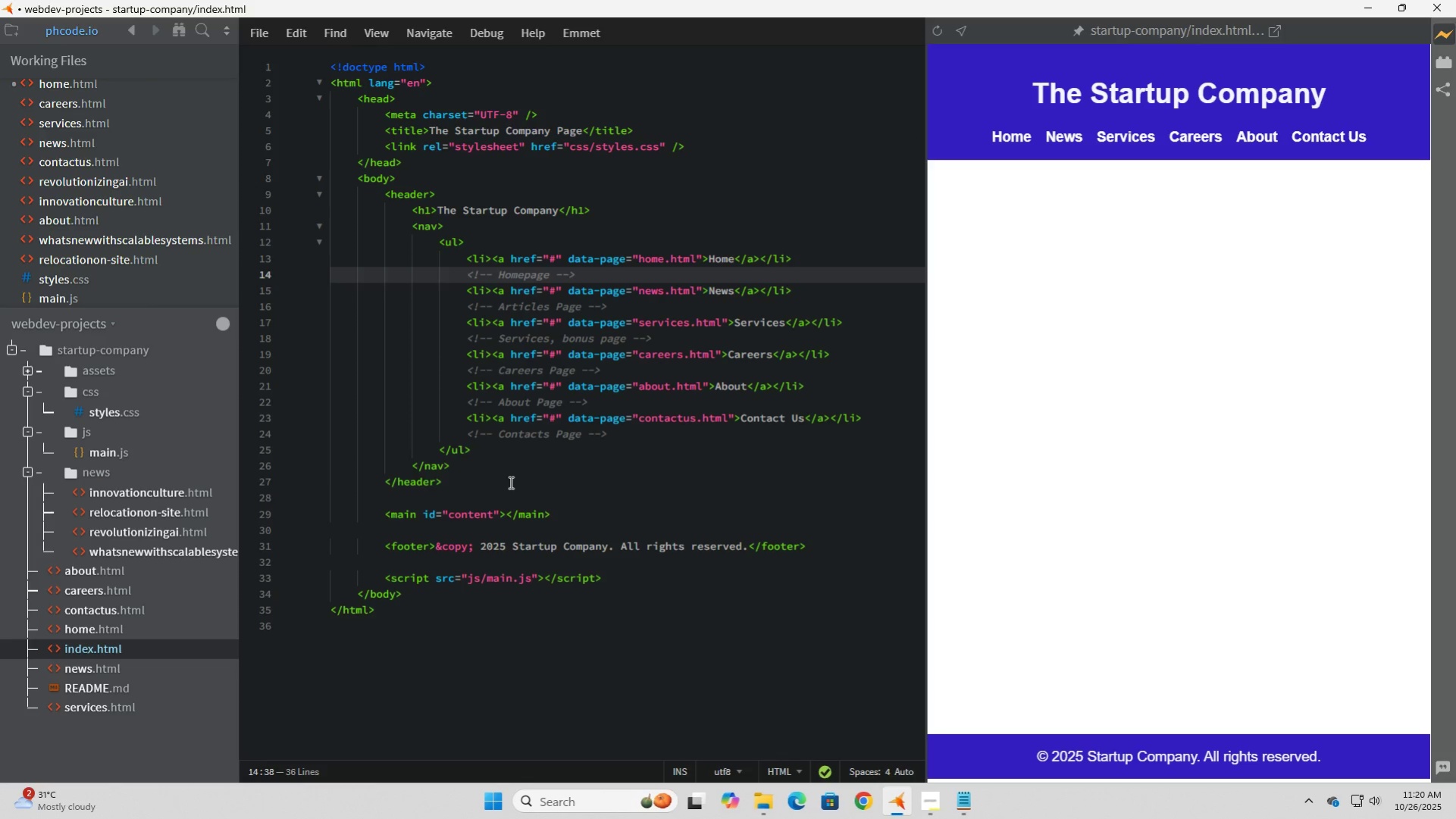 
left_click([509, 482])
 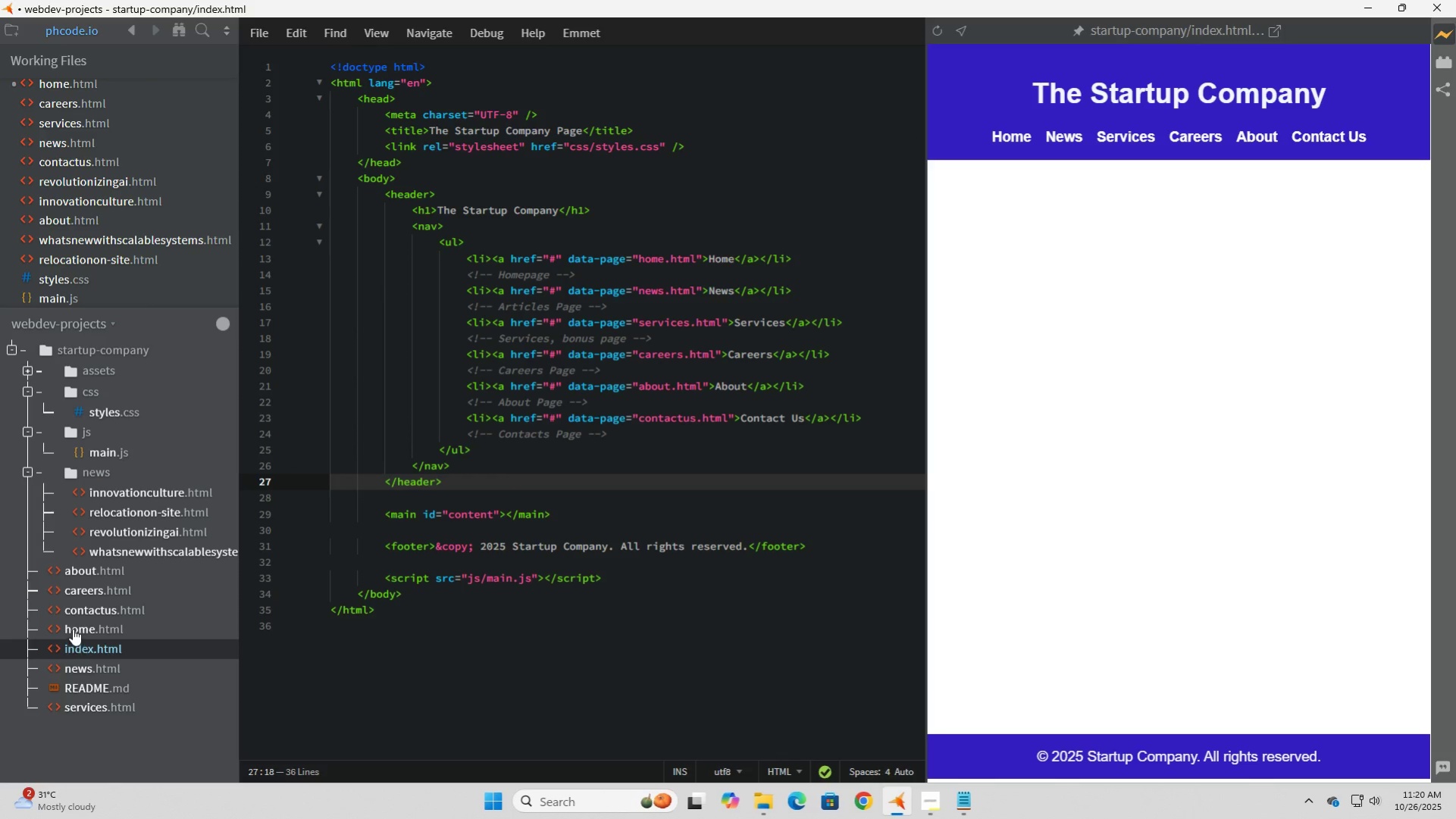 
wait(5.16)
 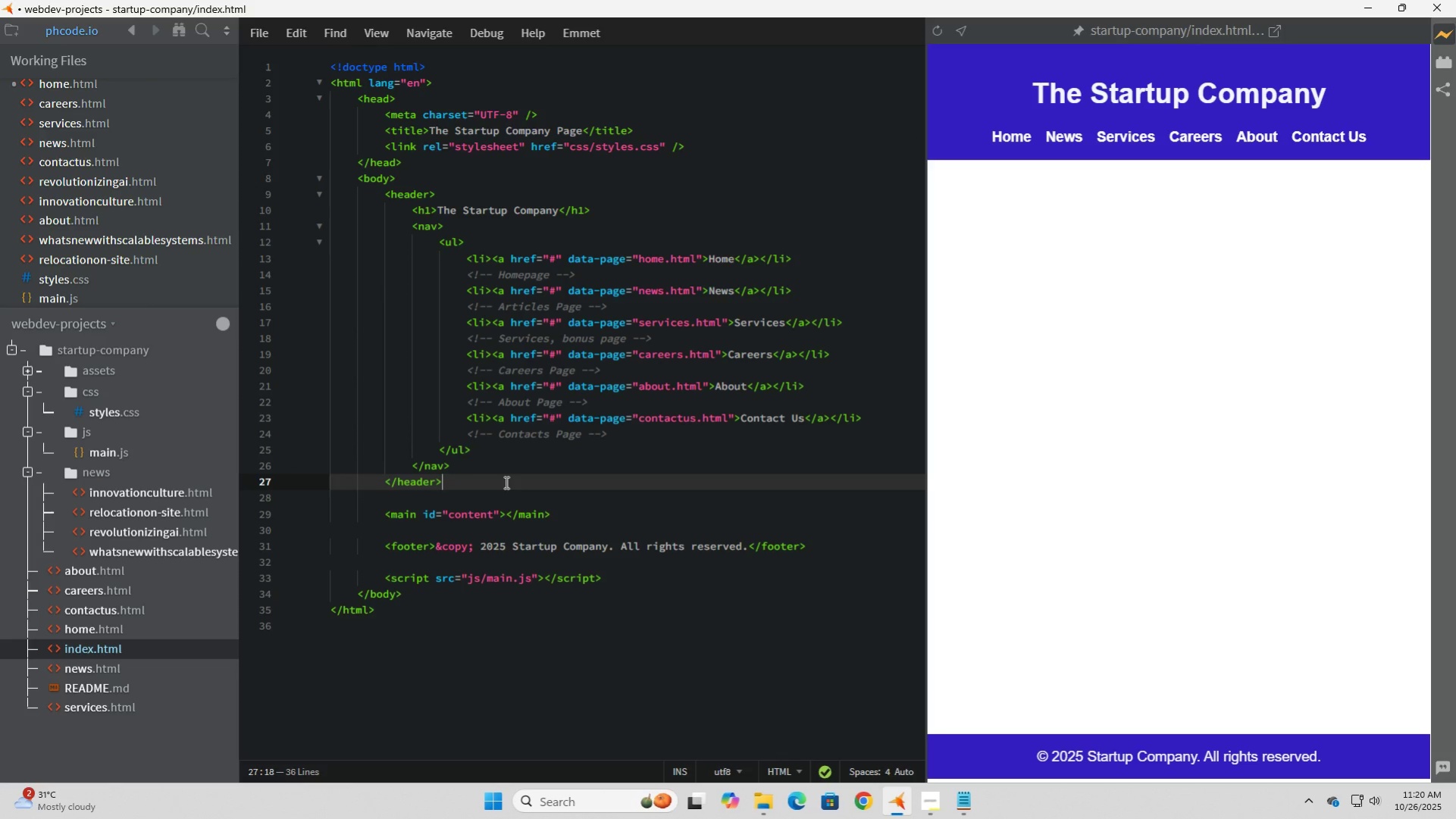 
left_click([449, 564])
 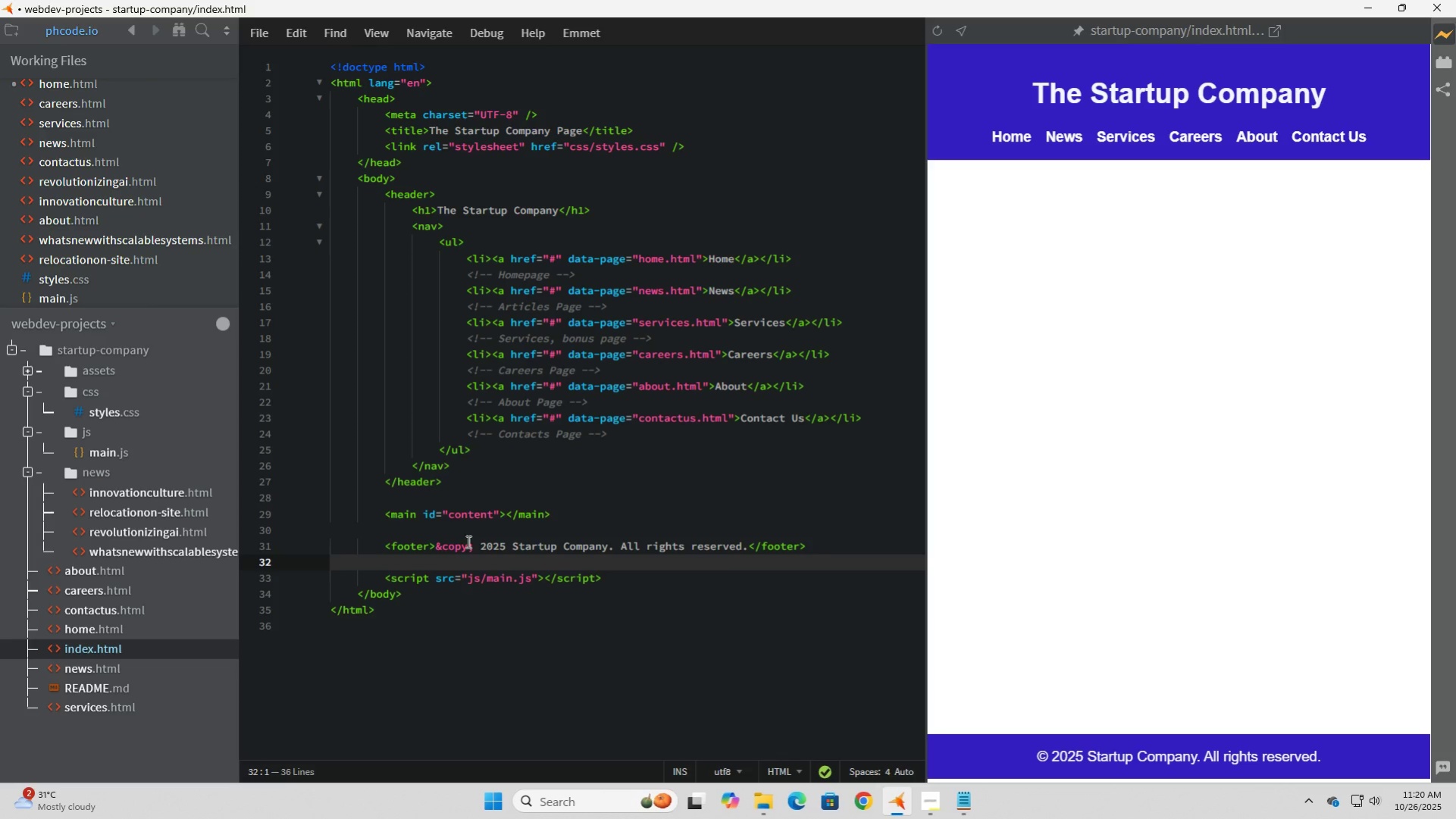 
wait(6.61)
 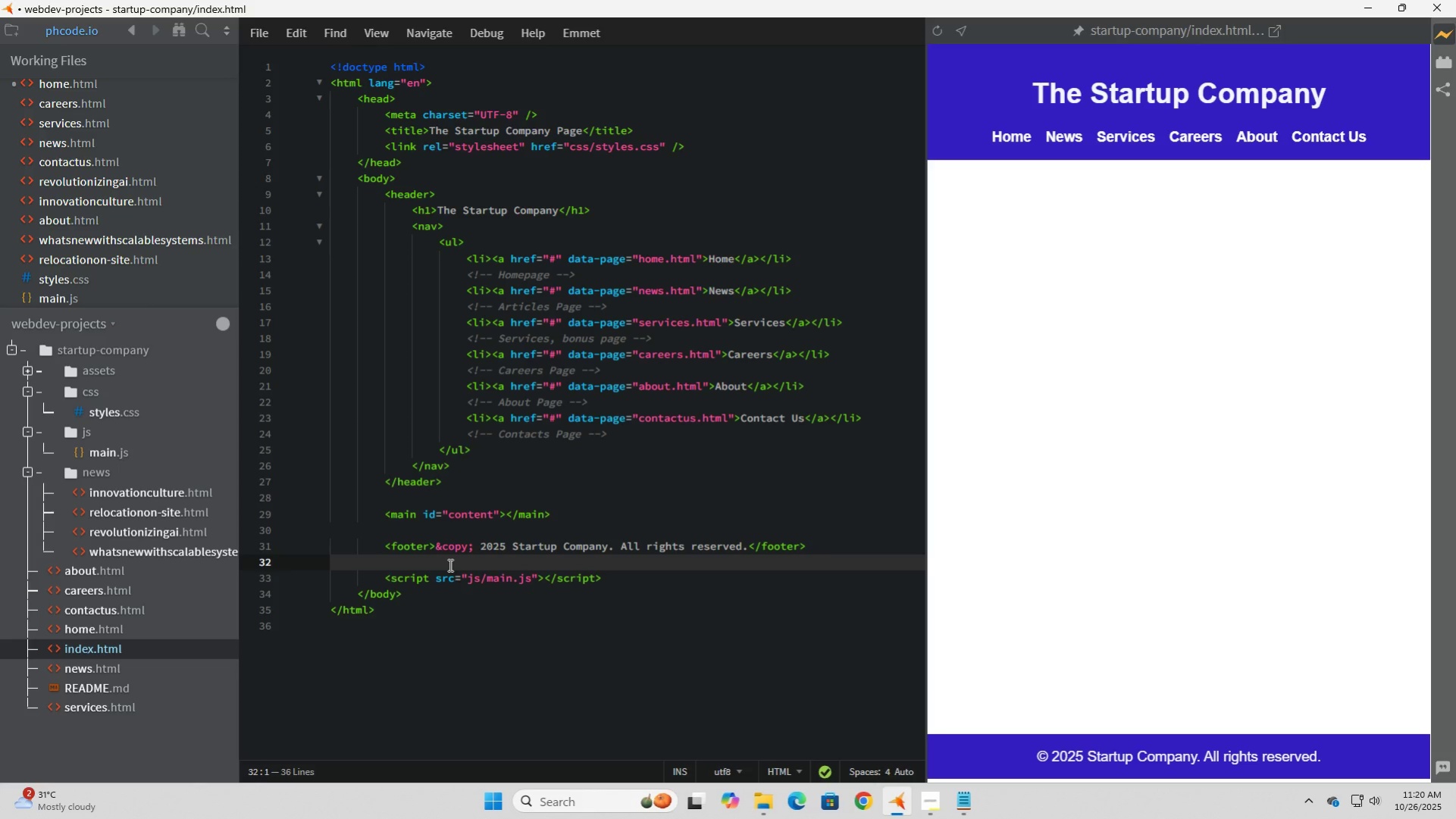 
left_click([467, 585])
 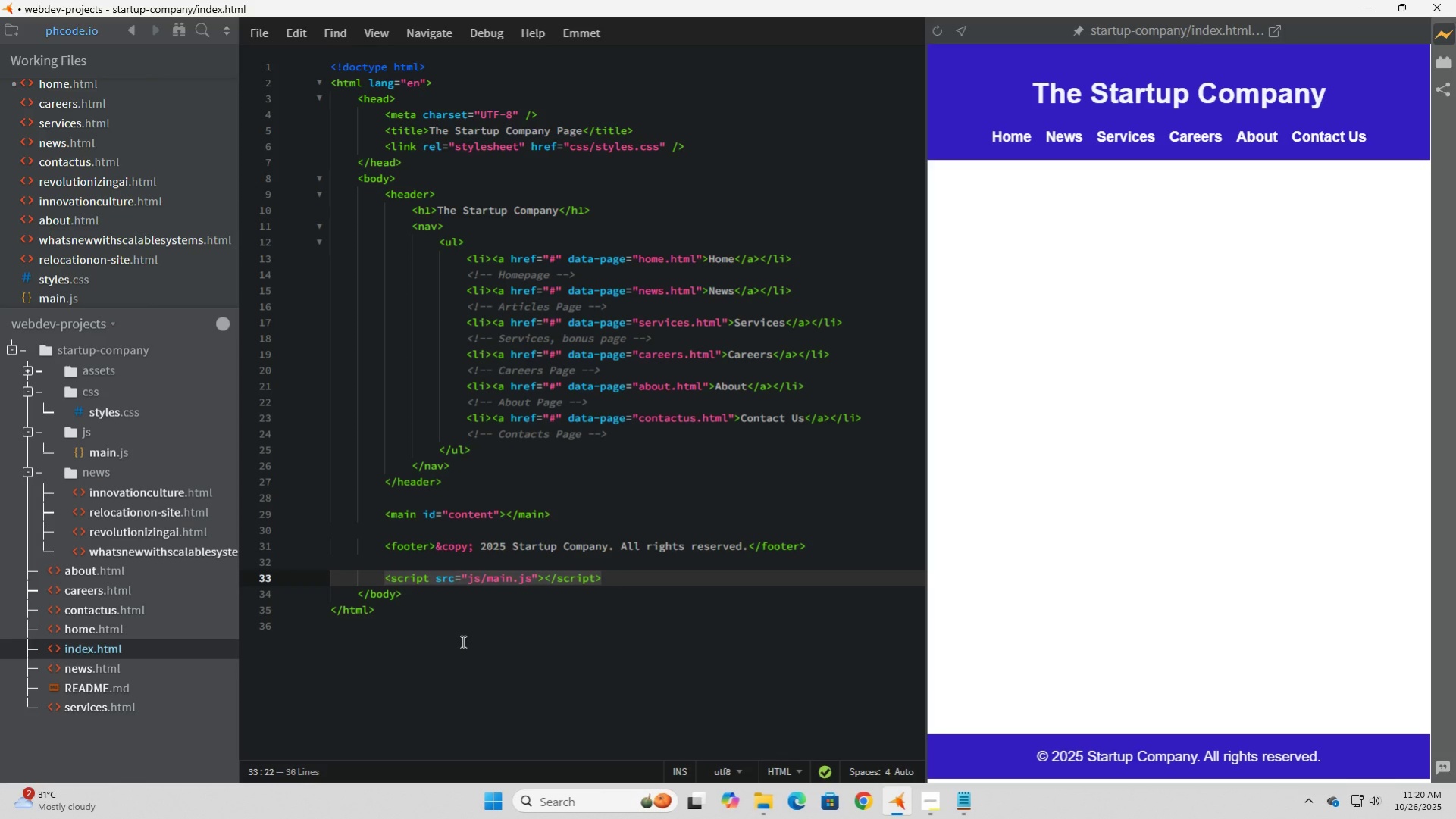 
wait(16.25)
 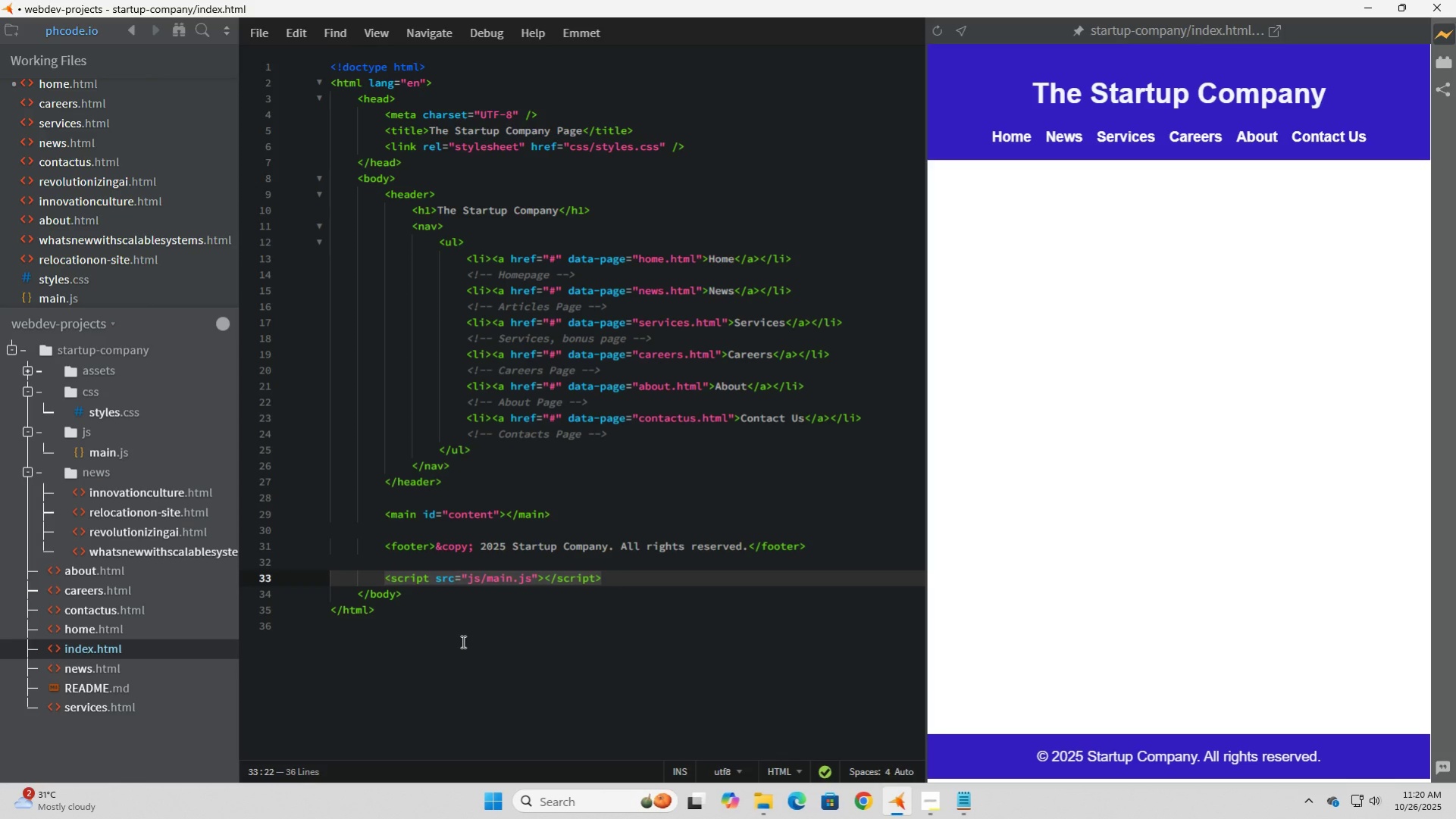 
left_click([96, 401])
 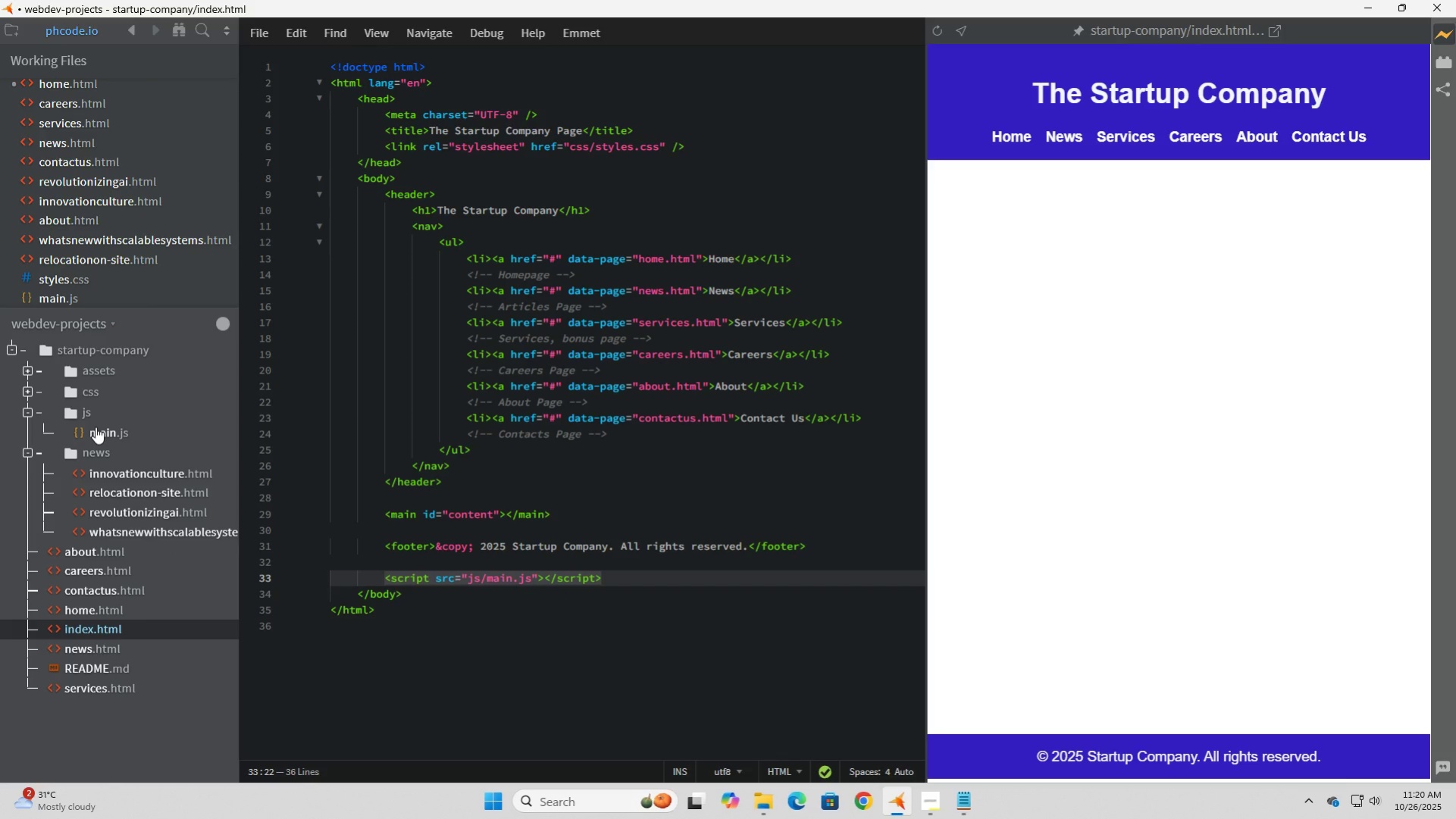 
left_click([96, 427])
 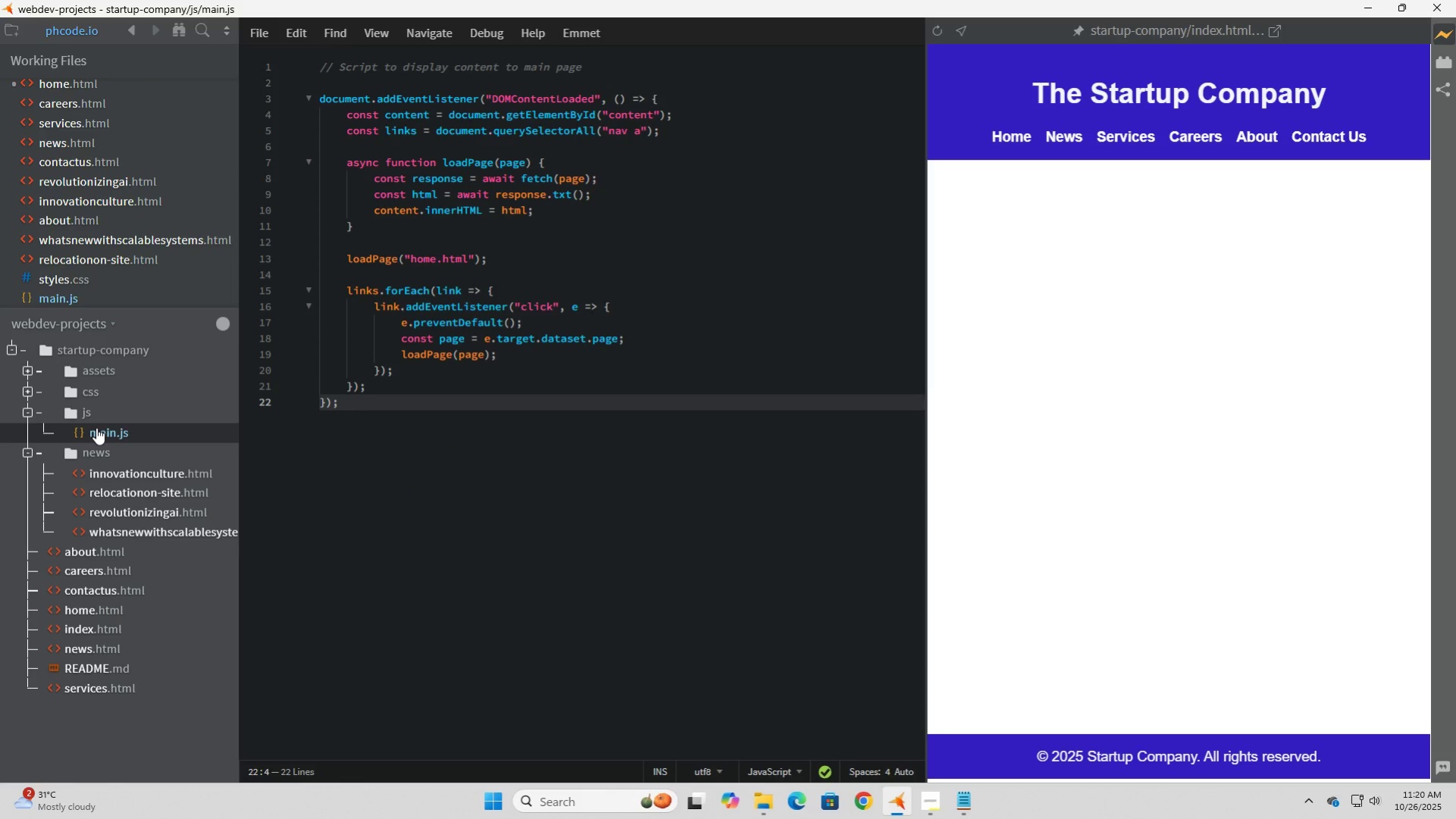 
wait(12.32)
 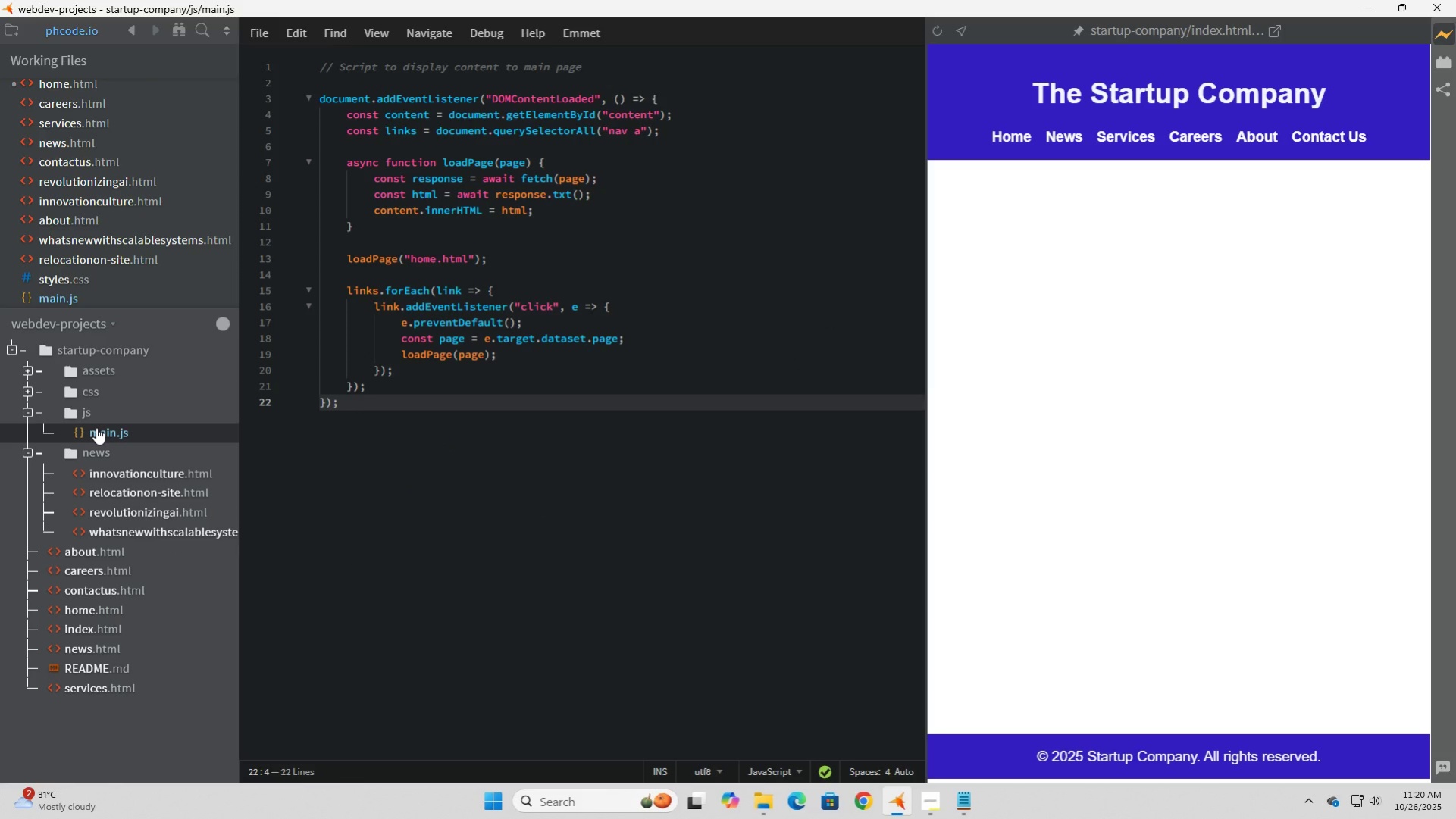 
left_click([86, 595])
 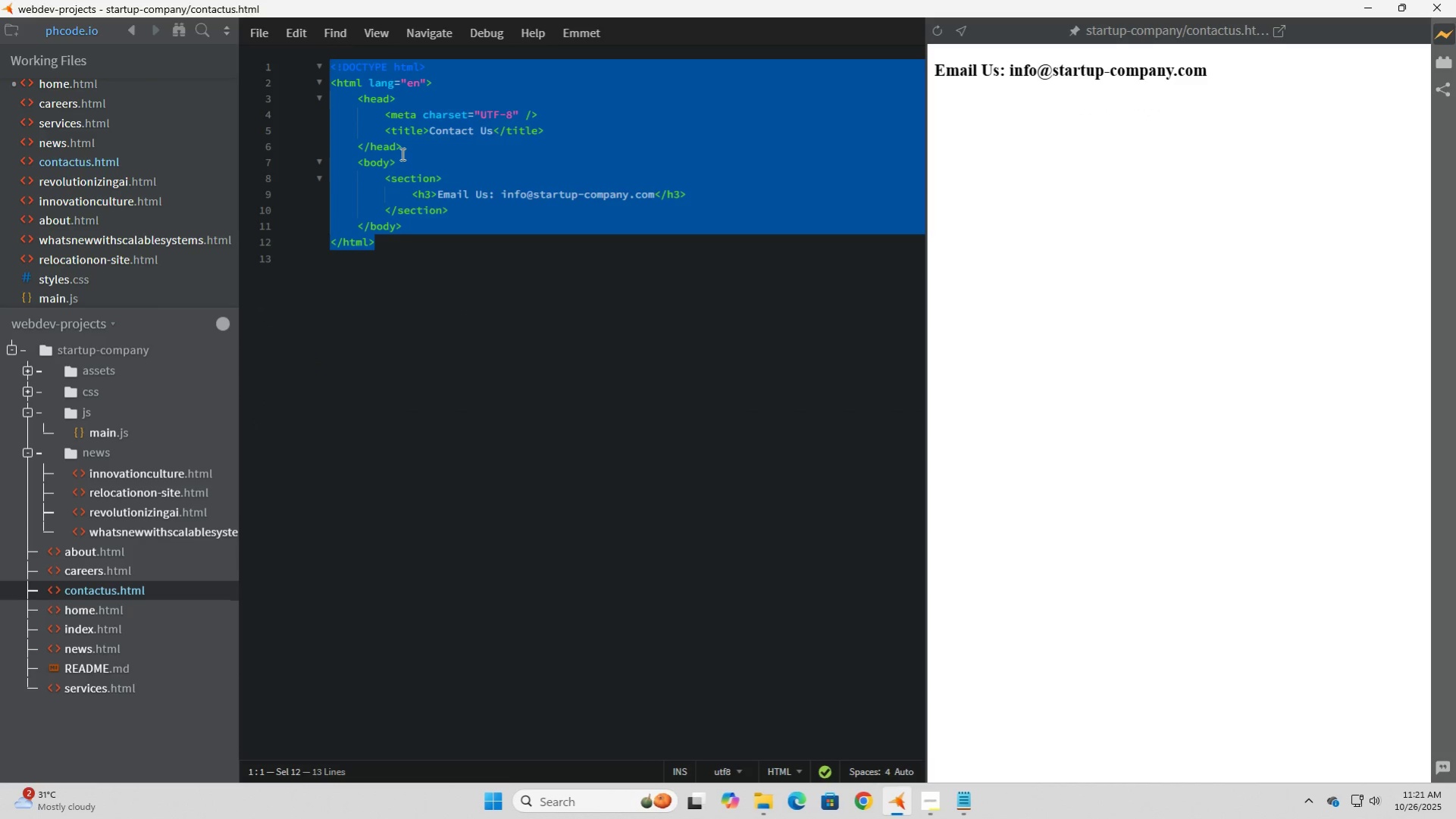 
left_click([475, 124])
 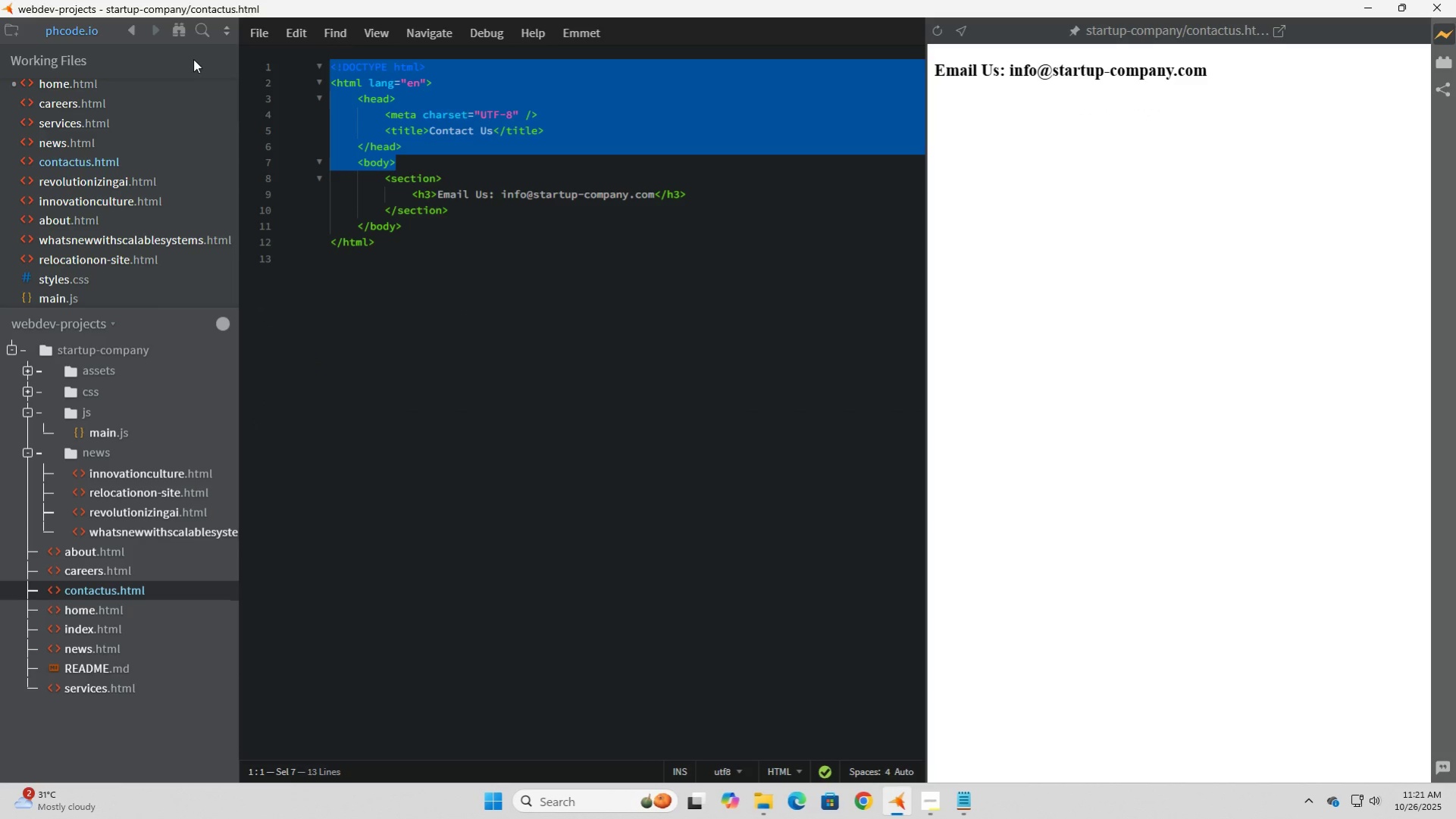 
key(Delete)
 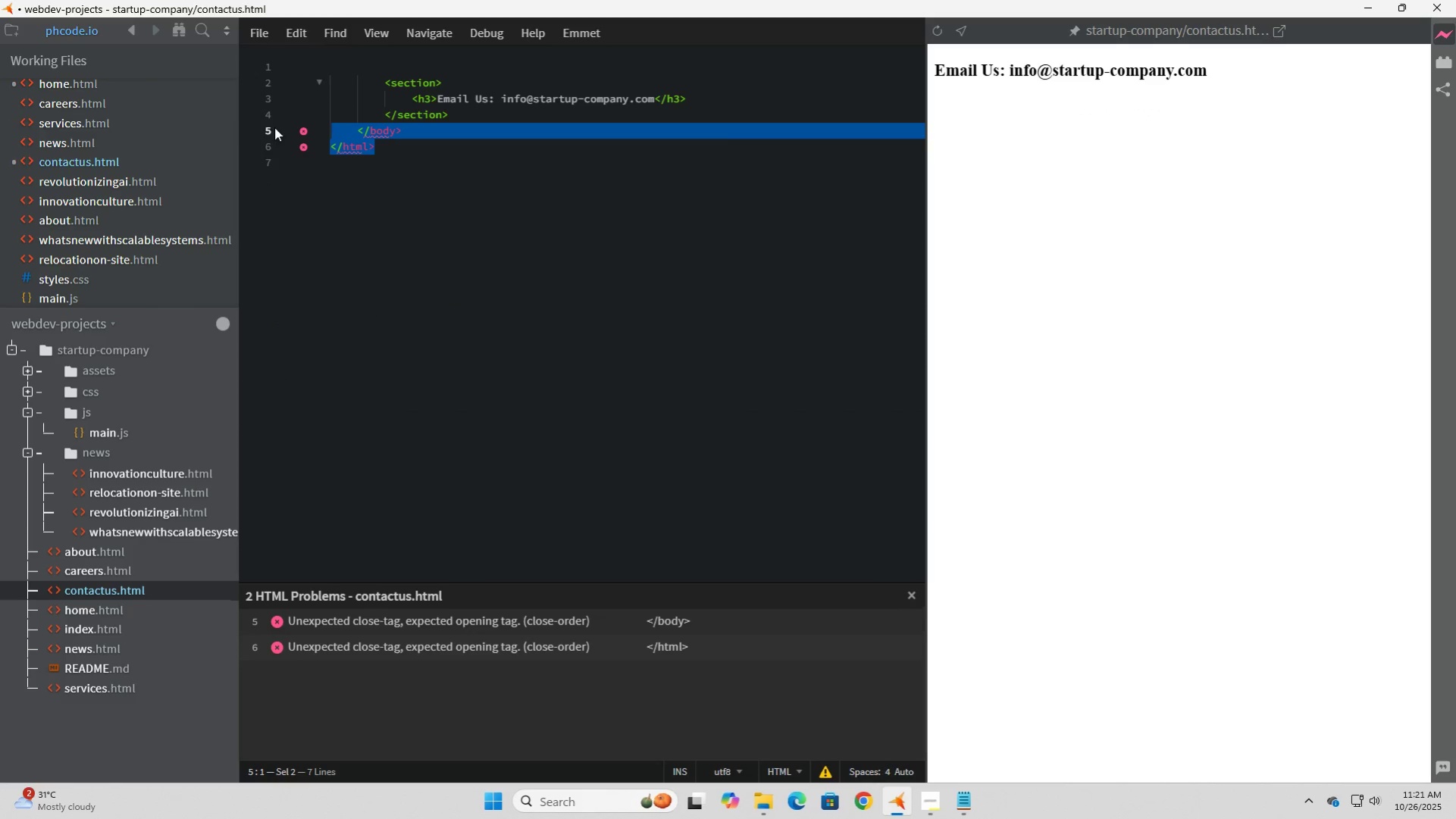 
key(Delete)
 